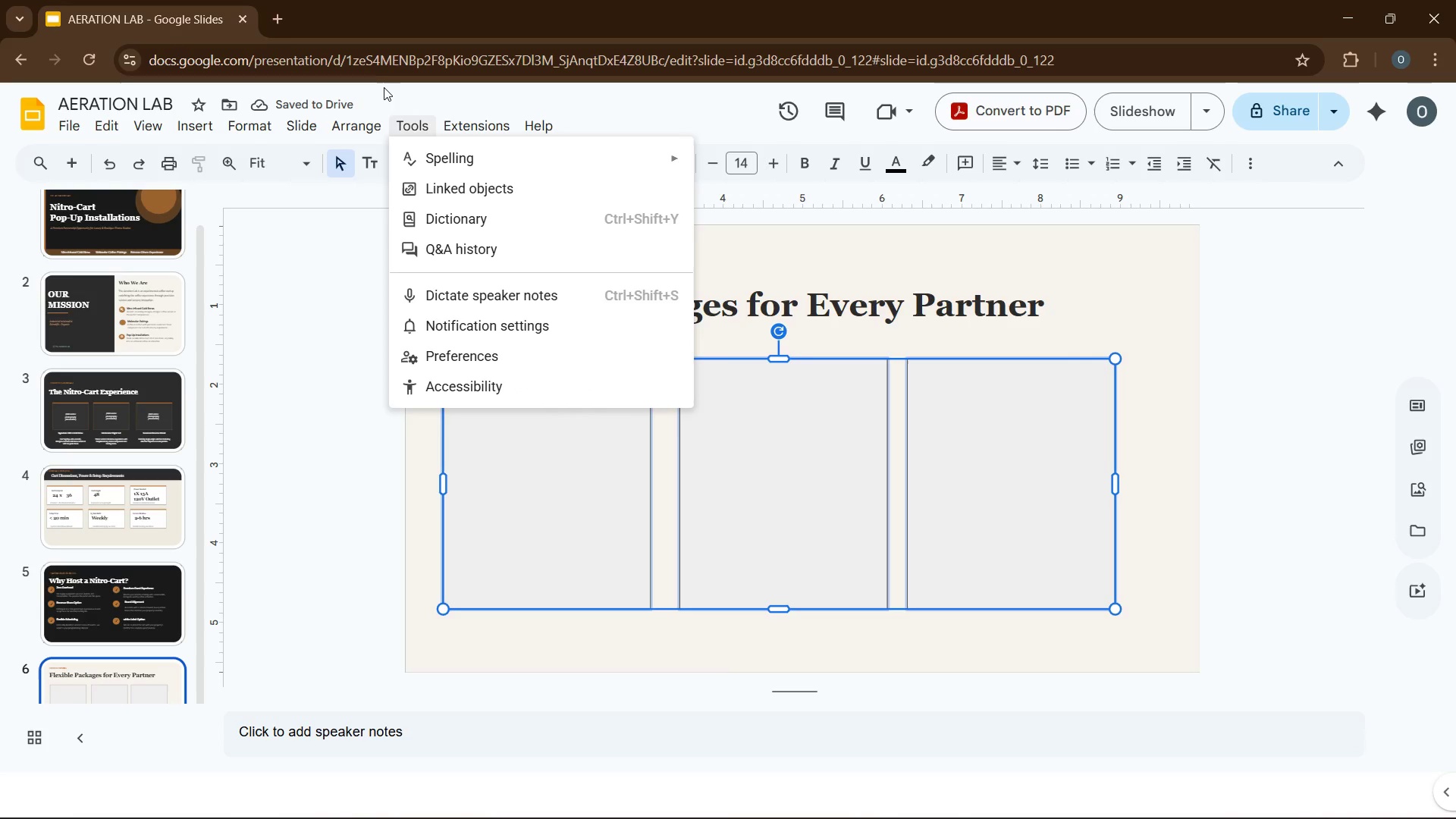 
left_click([673, 249])
 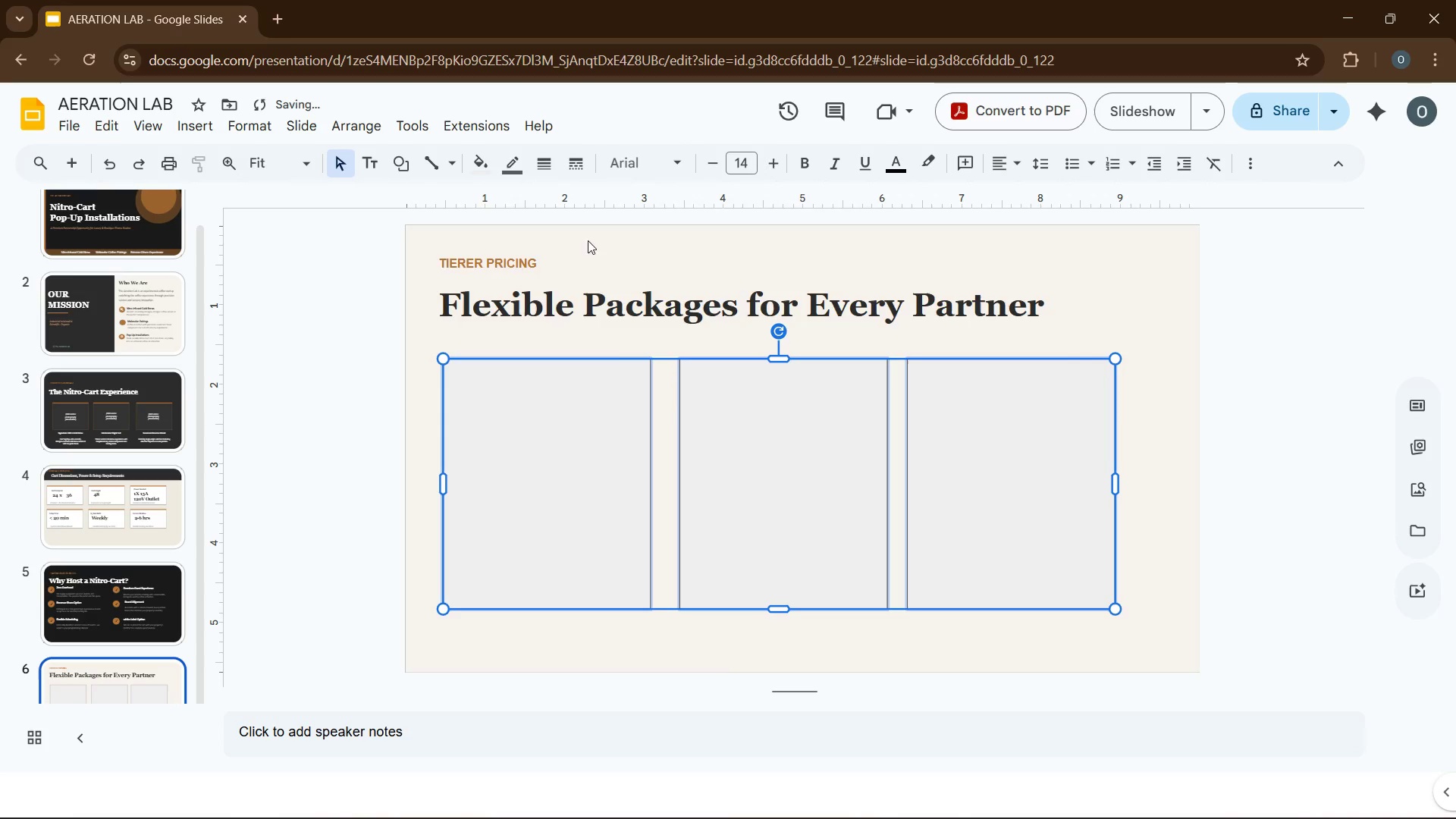 
left_click([365, 136])
 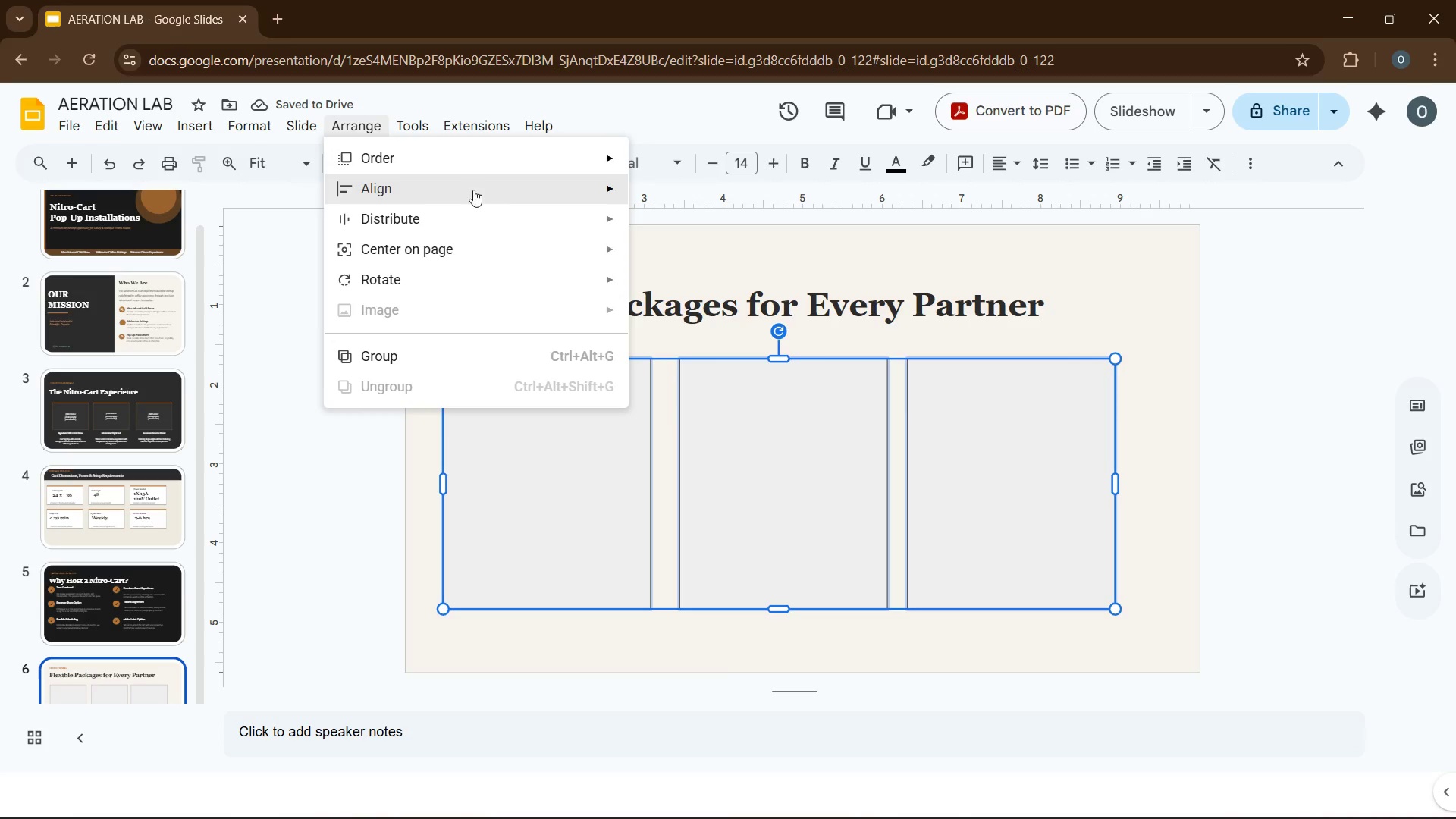 
mouse_move([518, 201])
 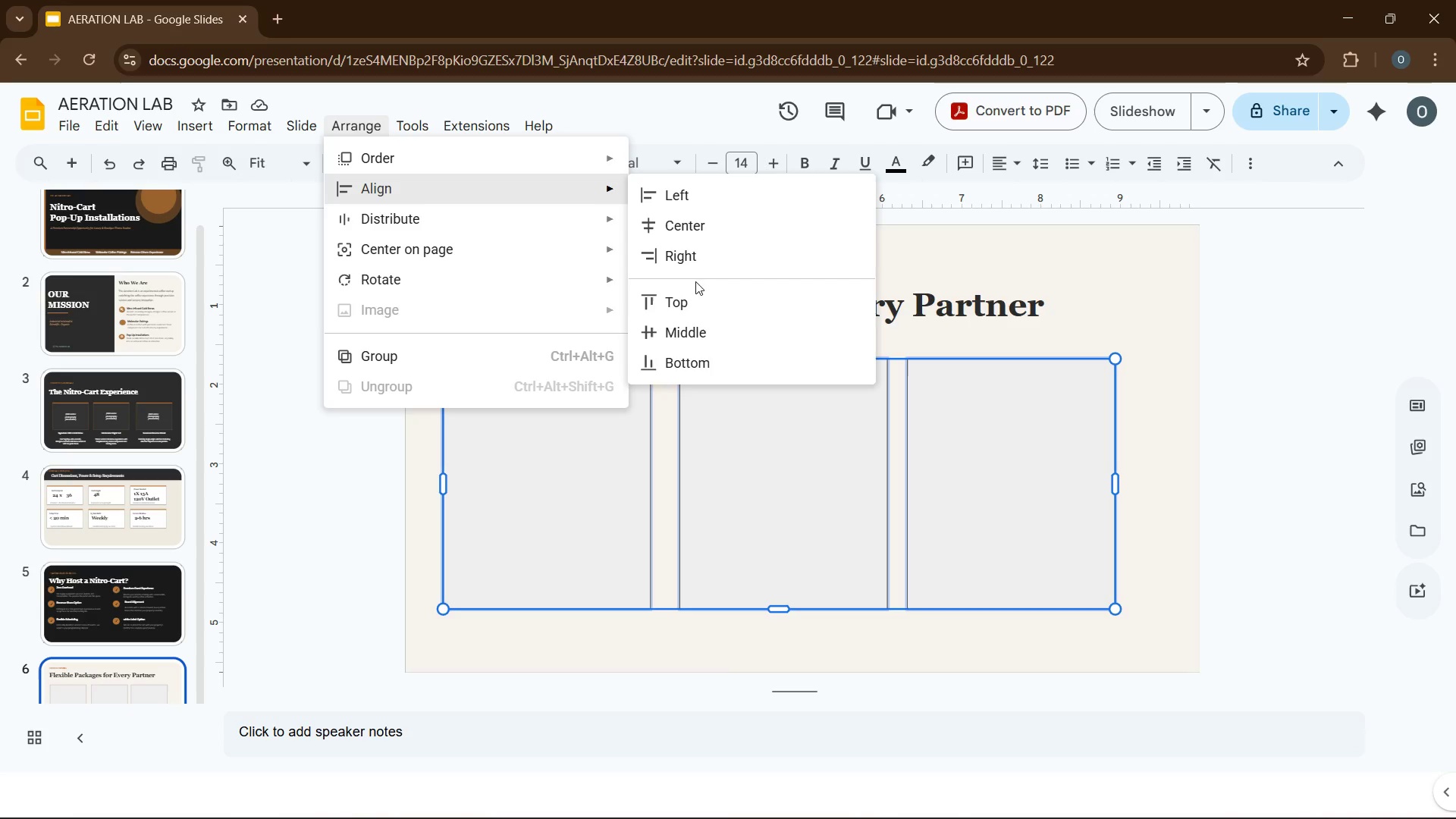 
left_click([698, 295])
 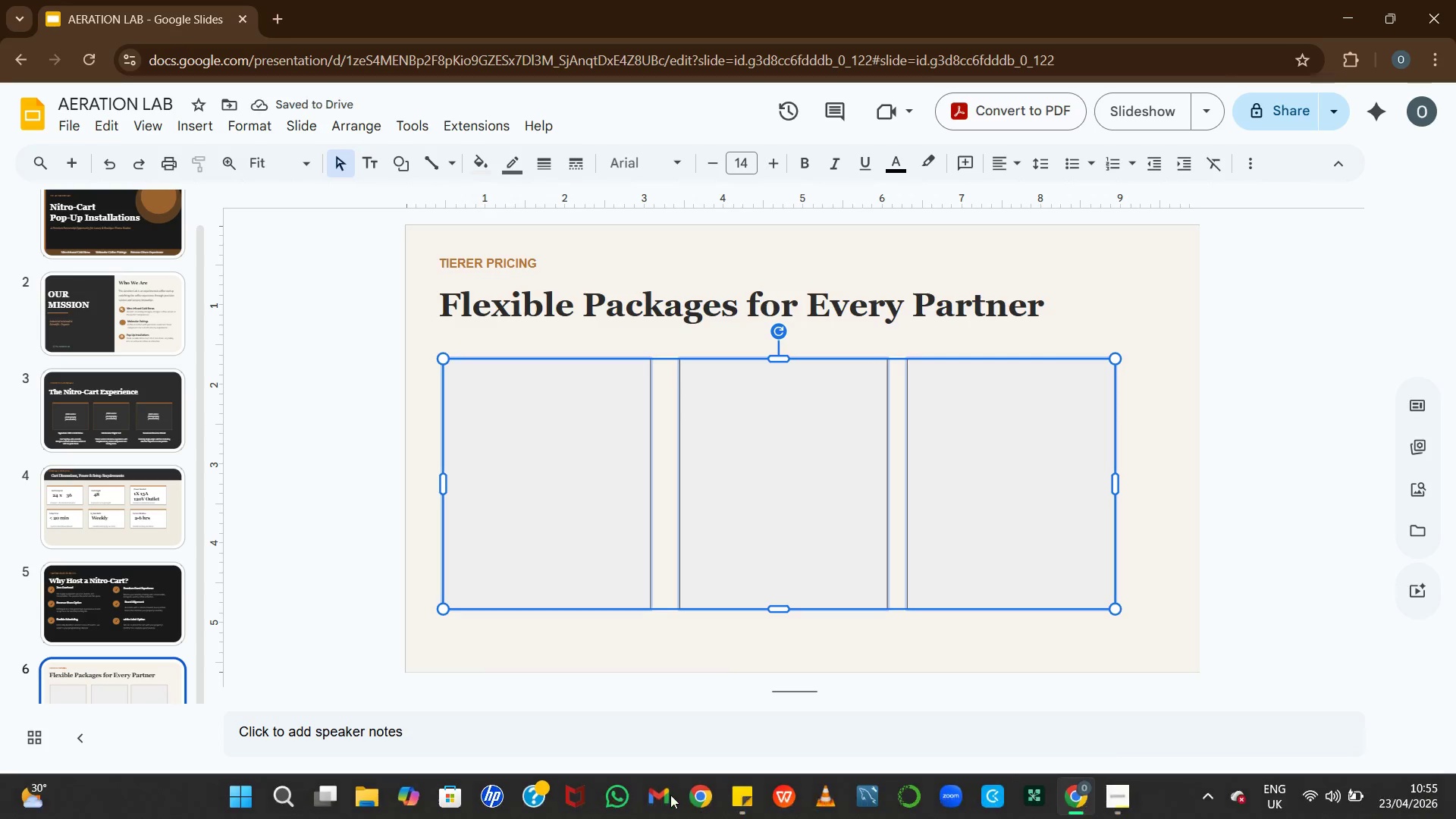 
left_click([720, 545])
 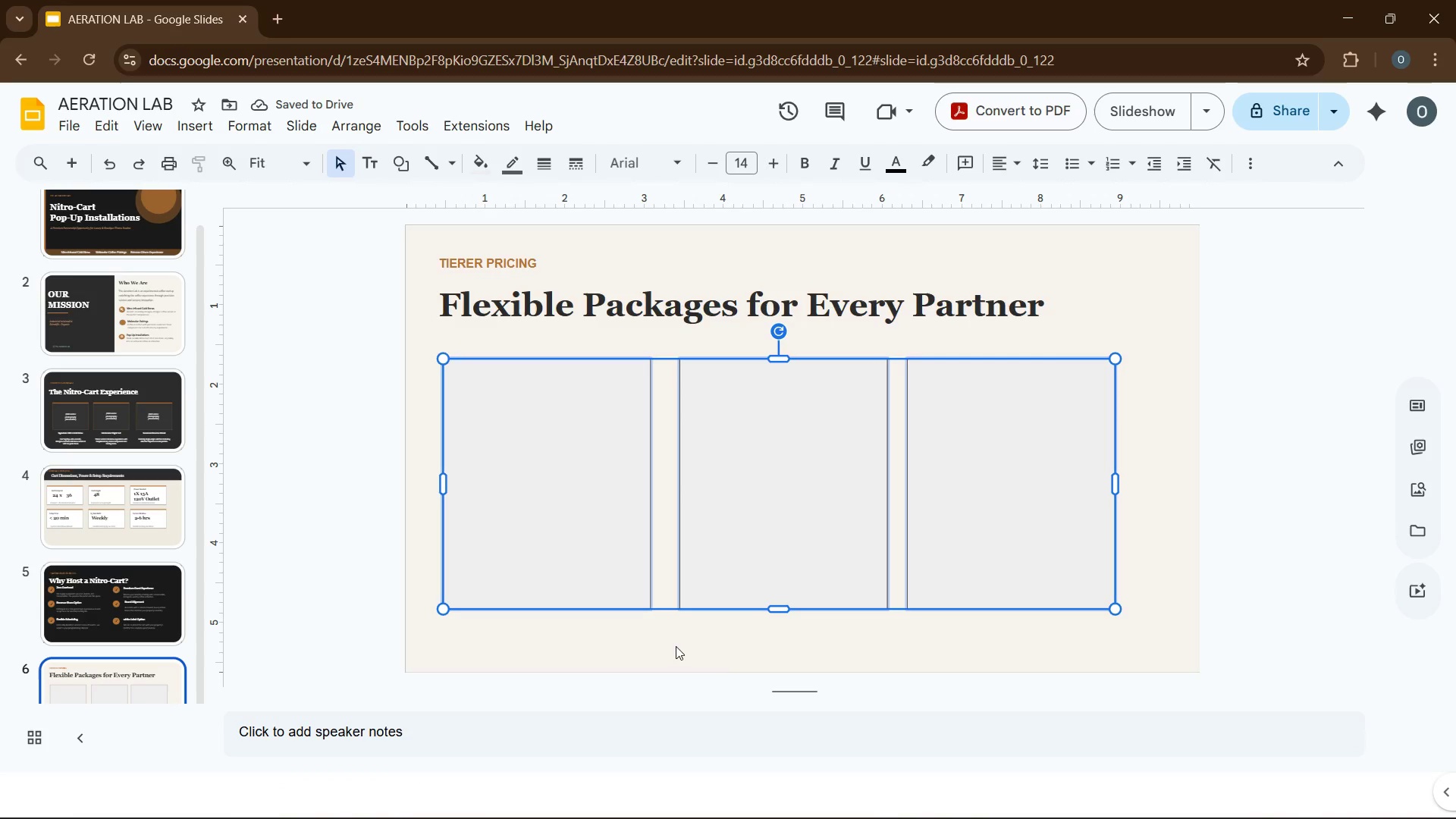 
left_click([676, 647])
 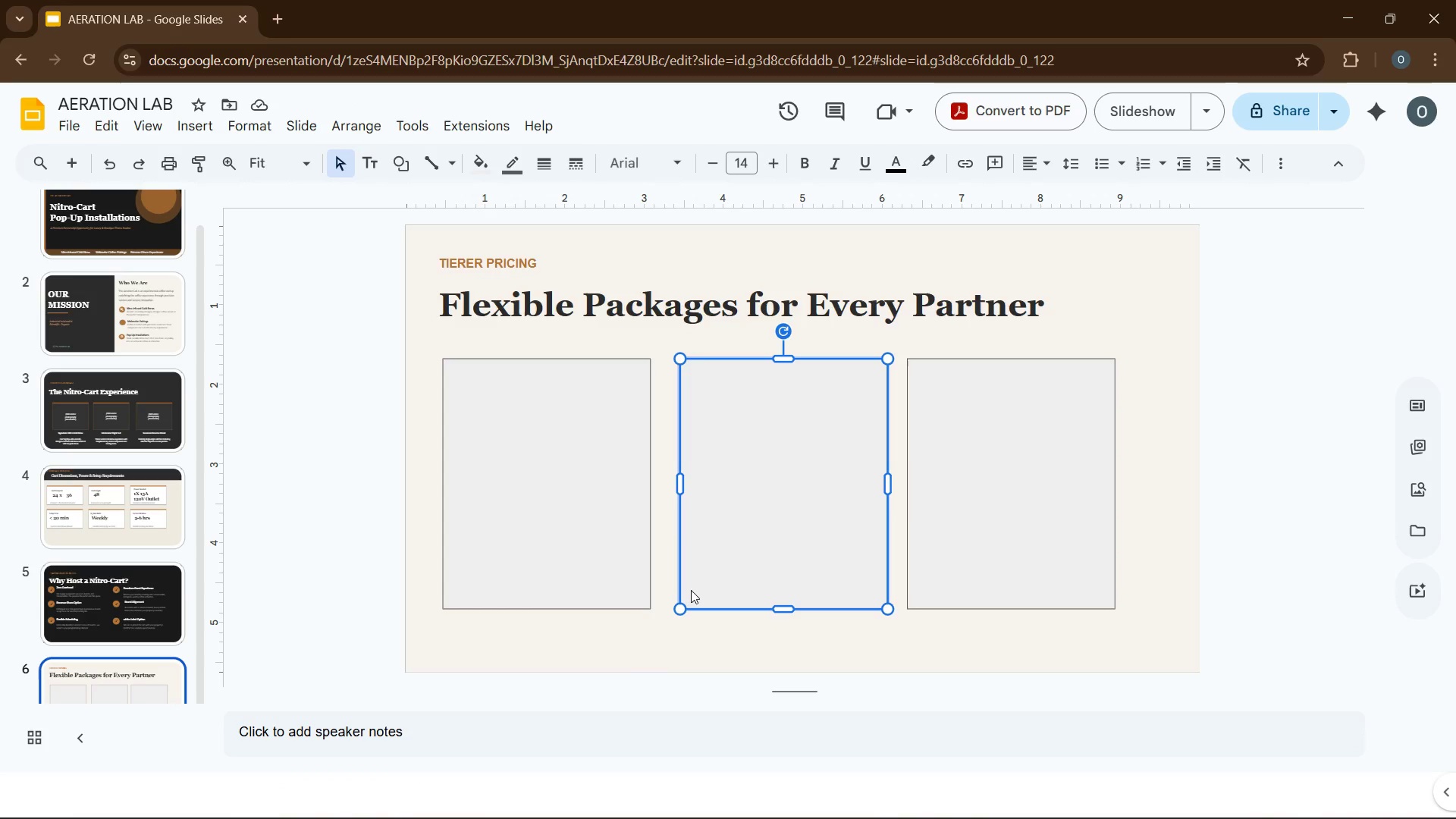 
key(ArrowLeft)
 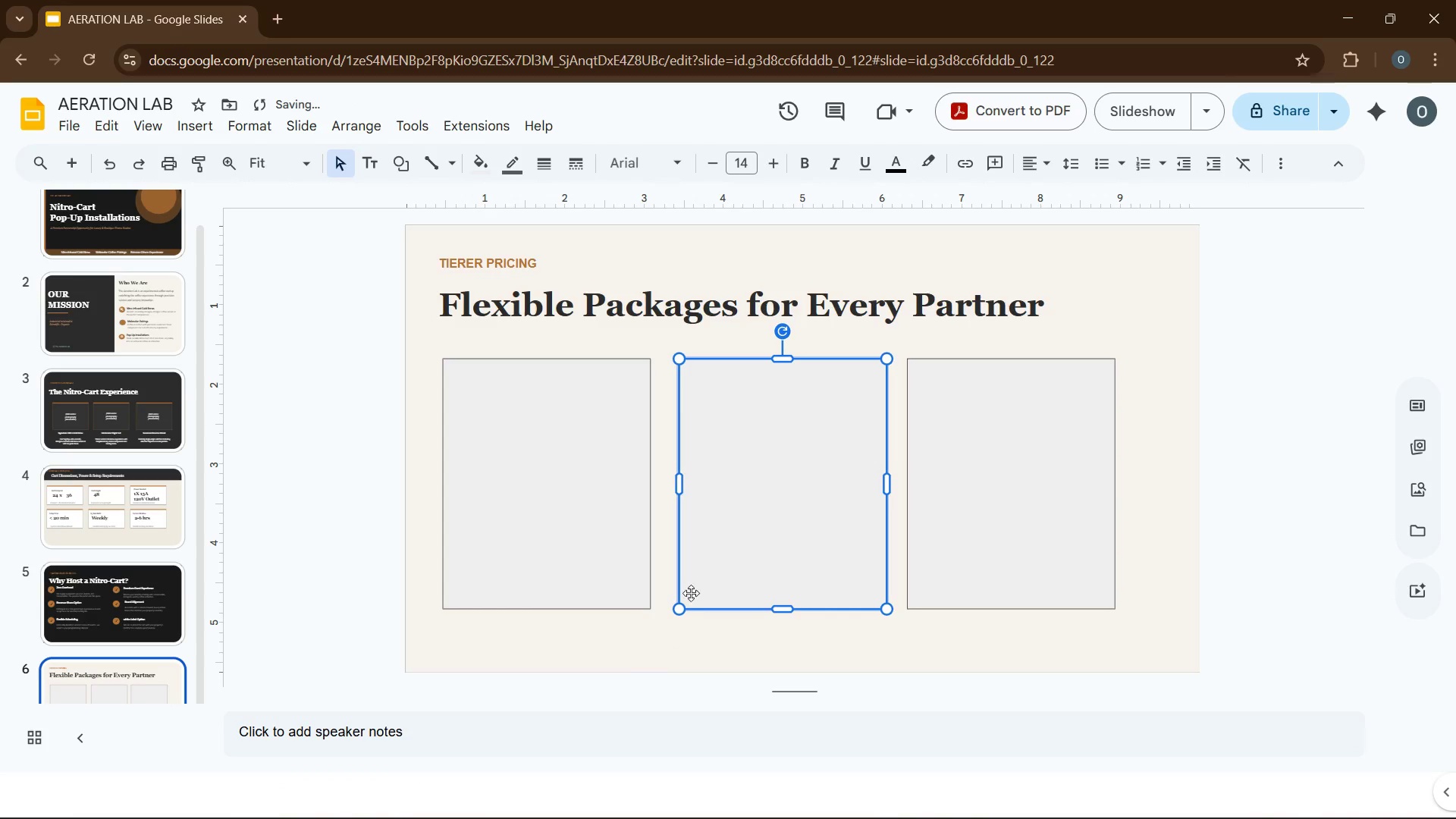 
key(ArrowLeft)
 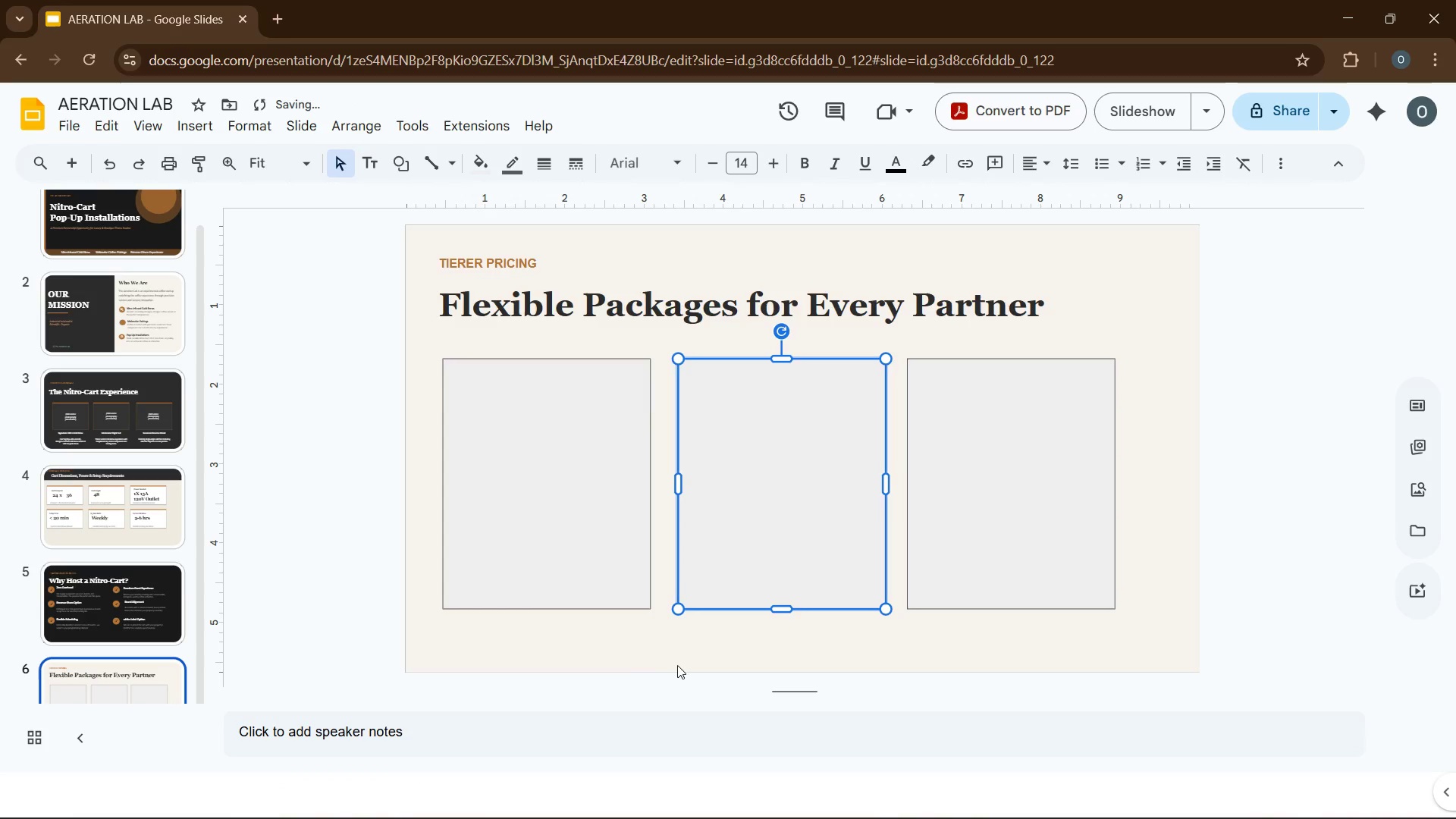 
key(ArrowLeft)
 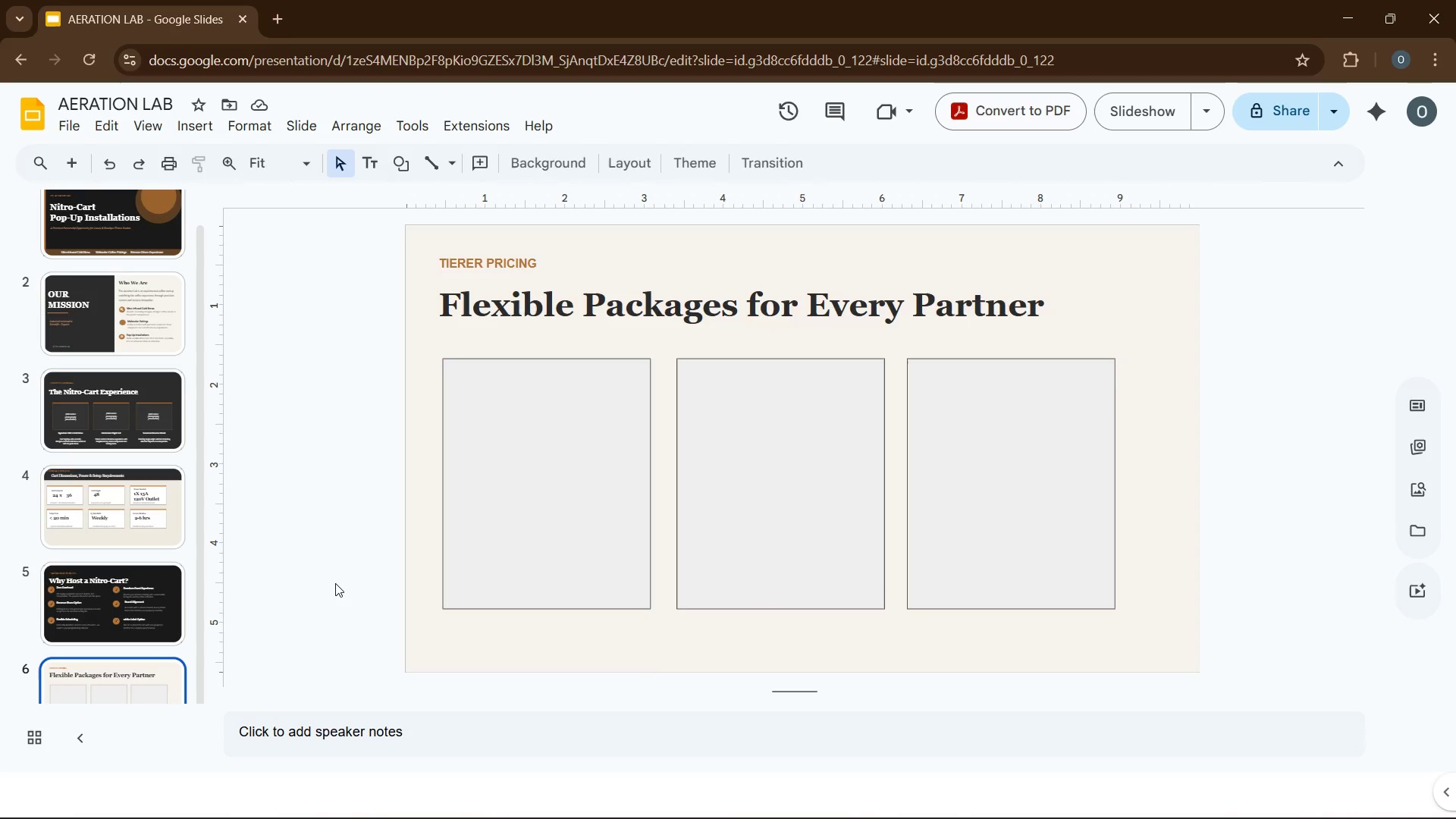 
wait(14.89)
 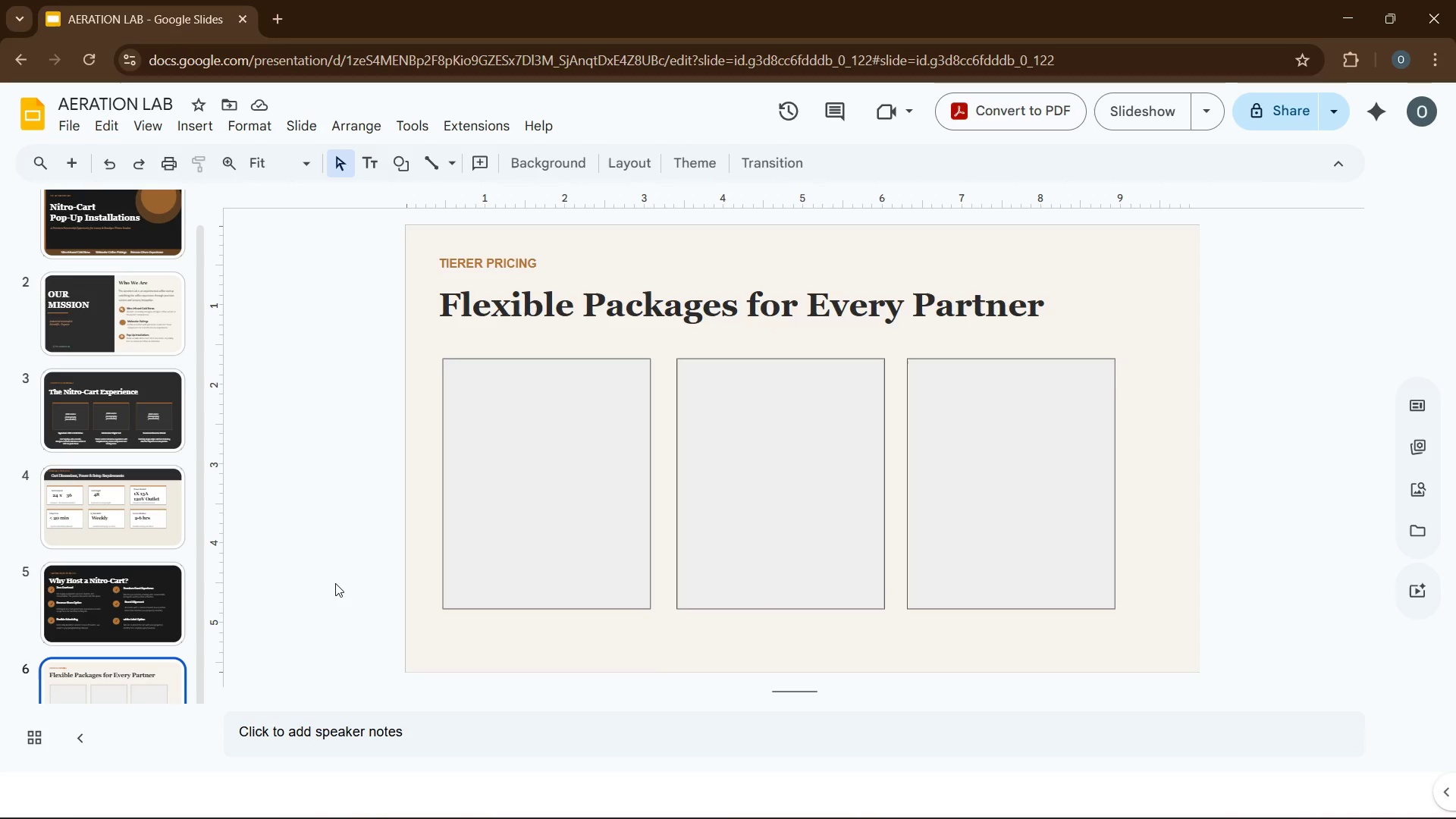 
left_click([556, 529])
 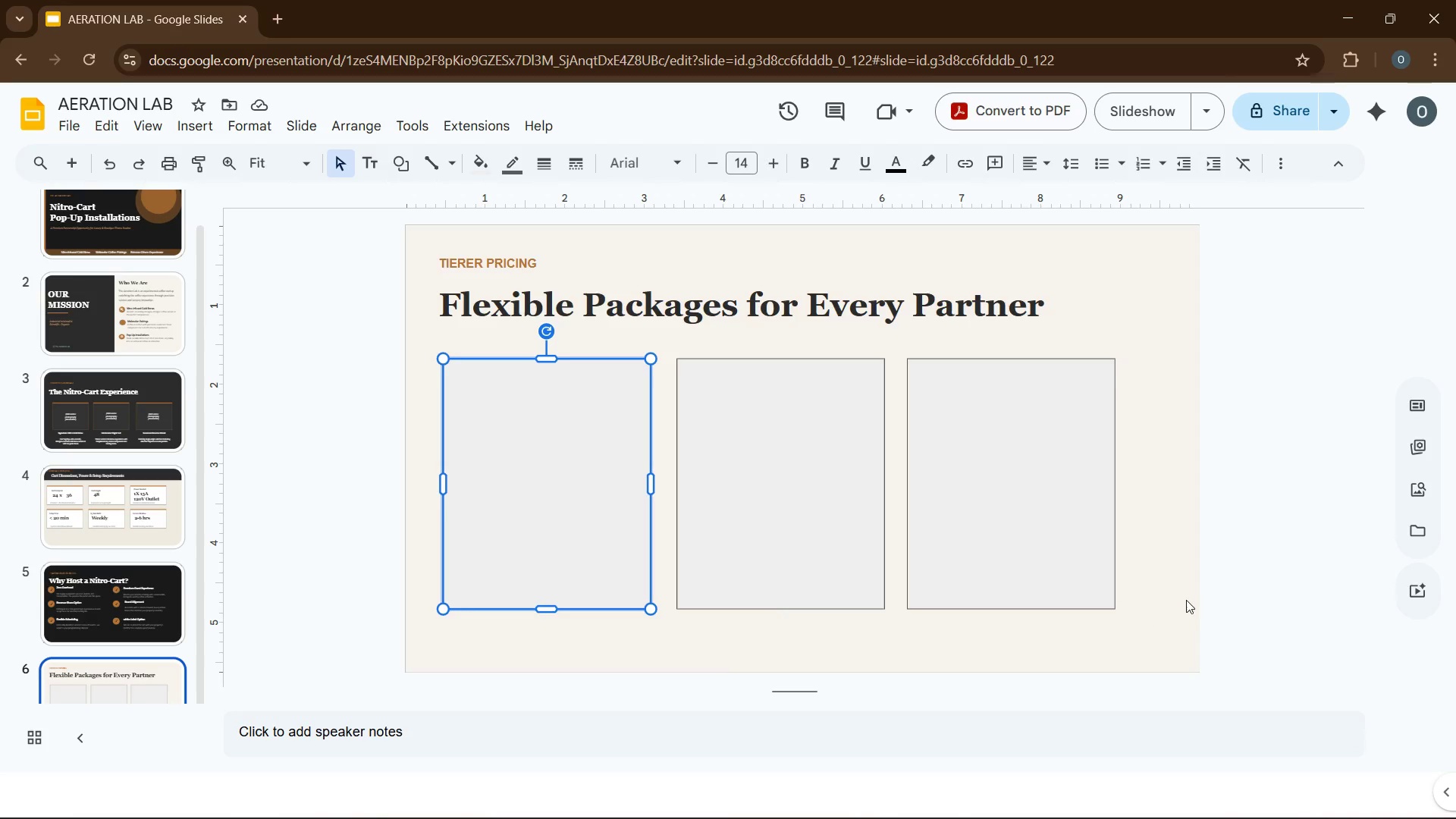 
hold_key(key=ControlLeft, duration=1.84)
left_click([996, 497])
 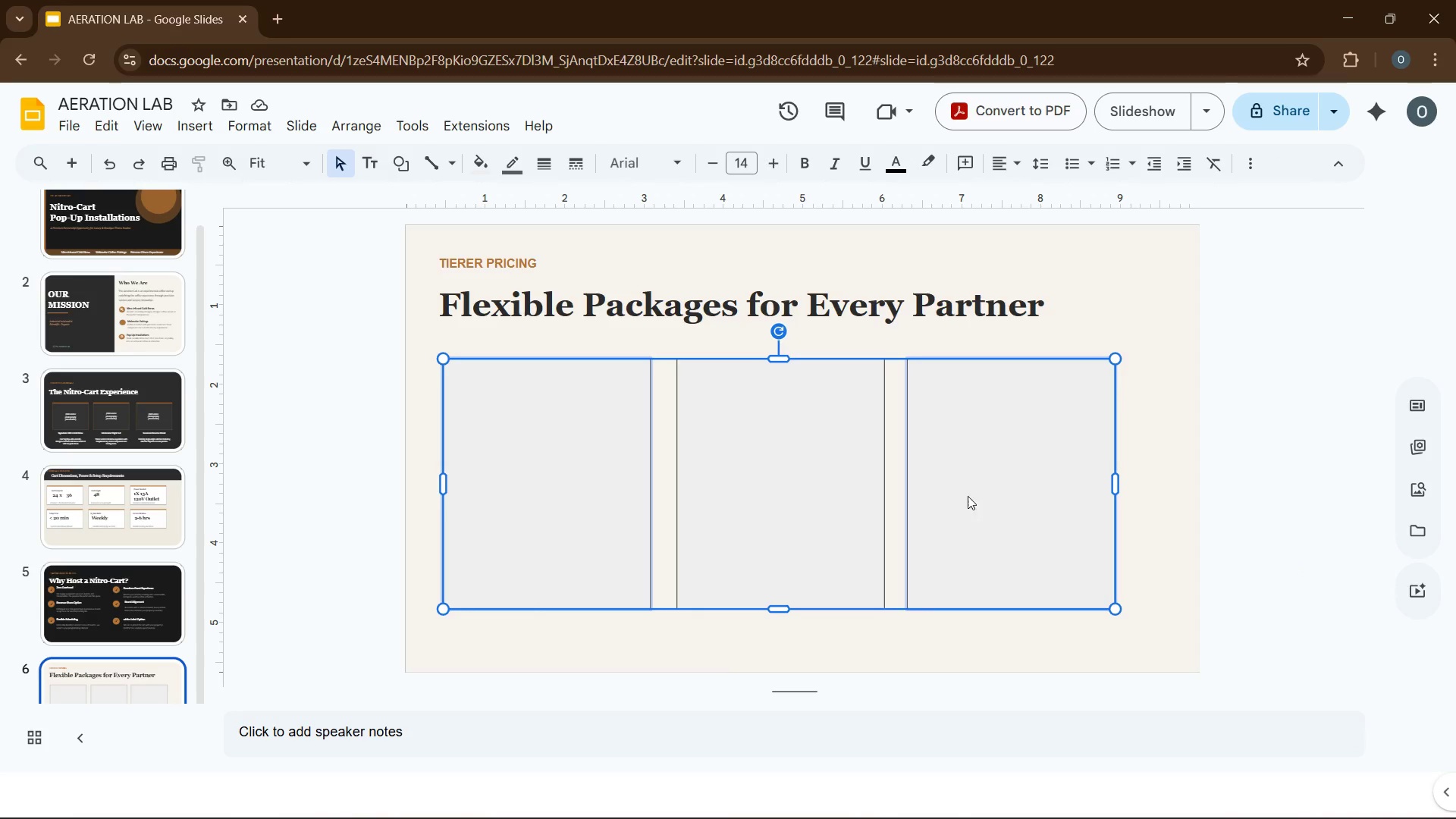 
key(Control+ControlLeft)
 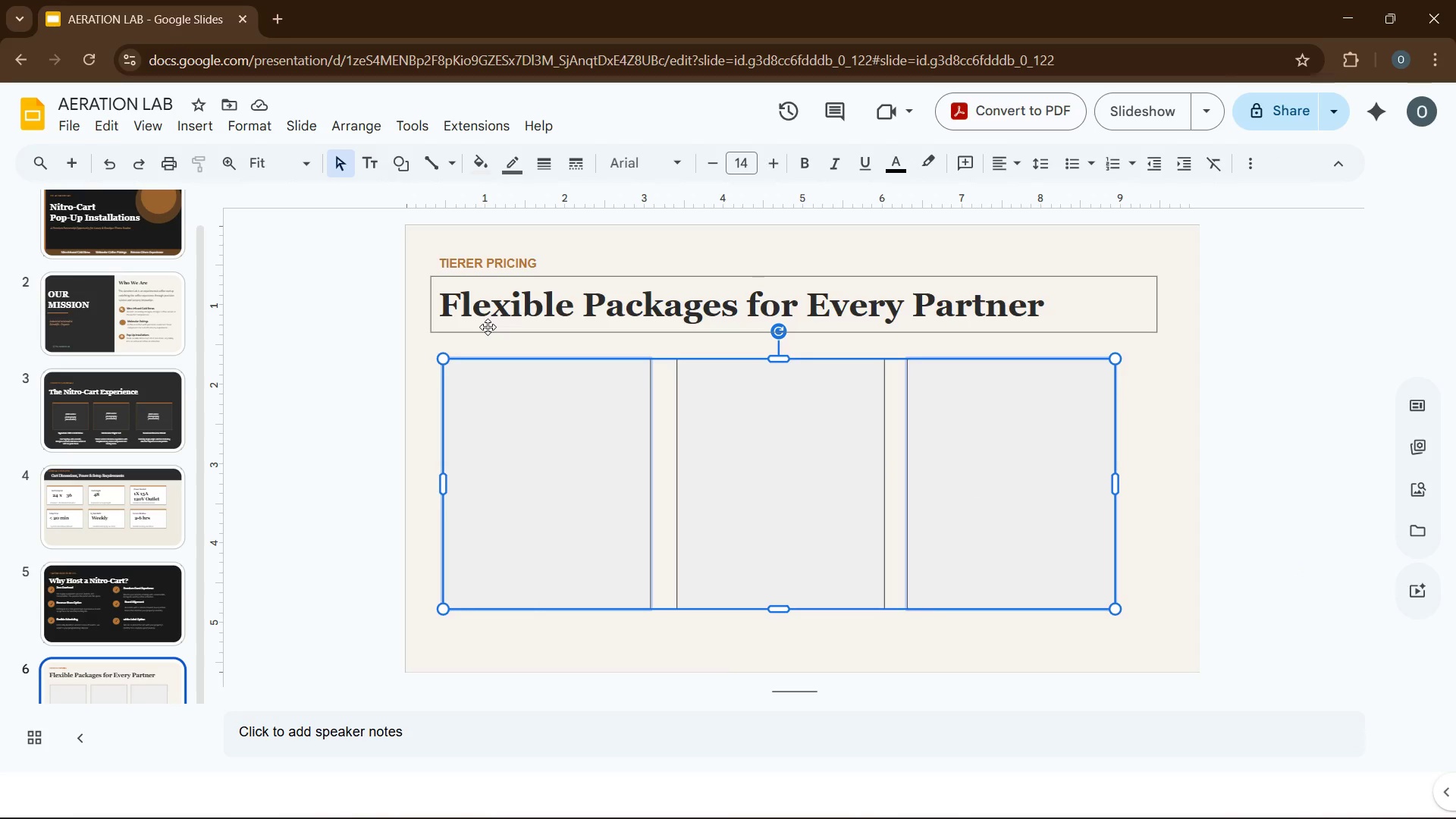 
wait(11.73)
 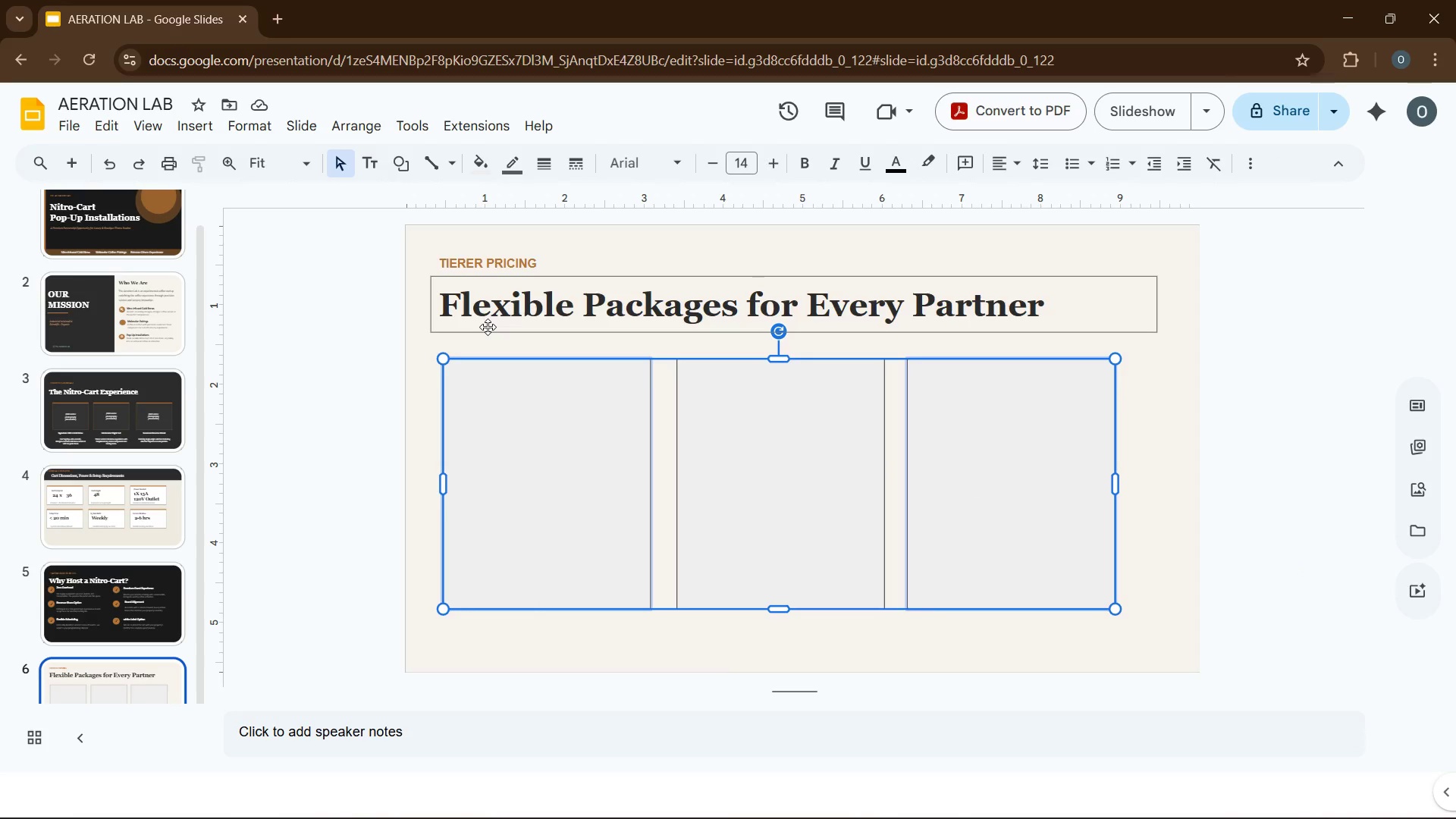 
left_click([268, 130])
 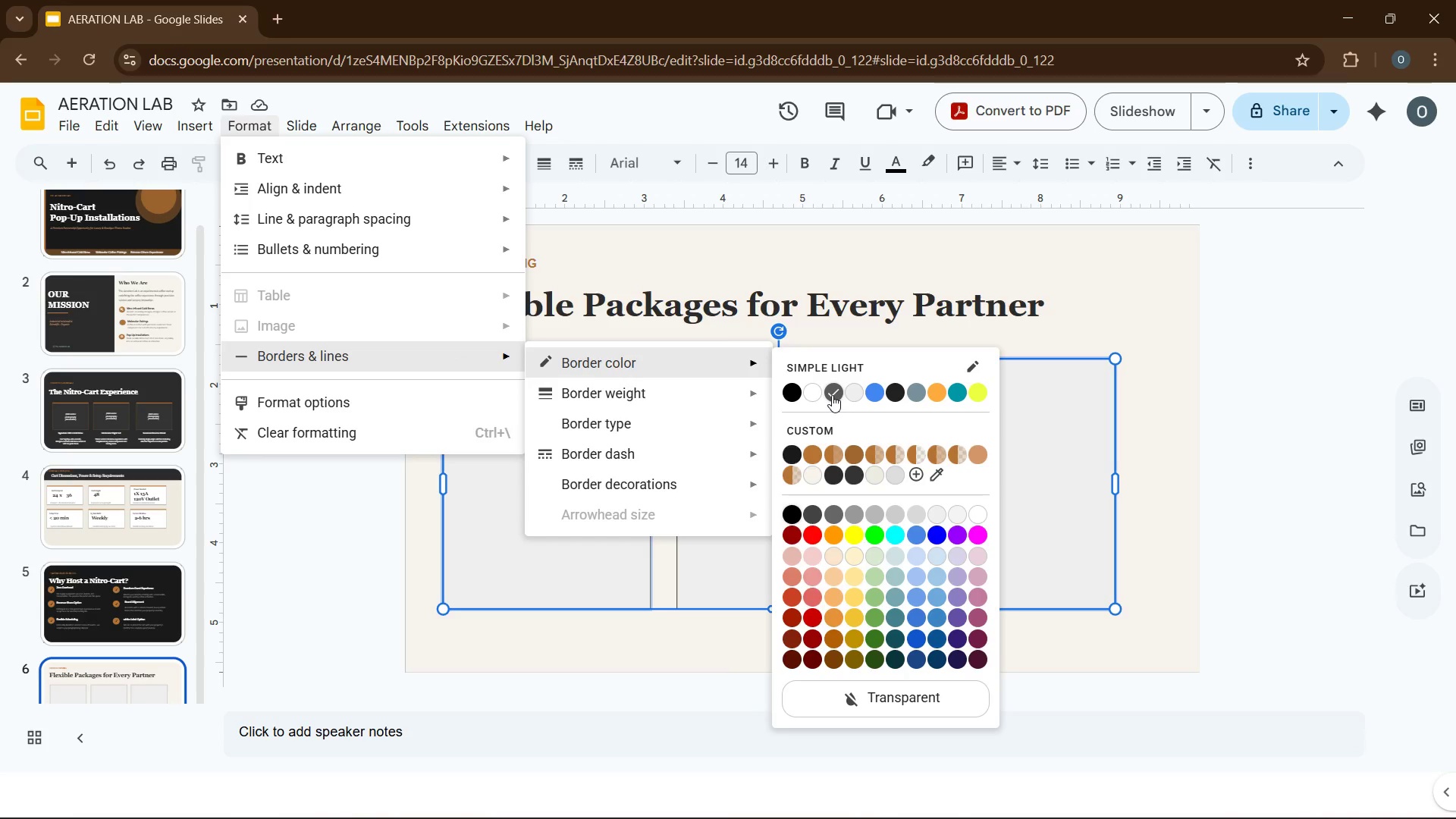 
left_click([750, 634])
 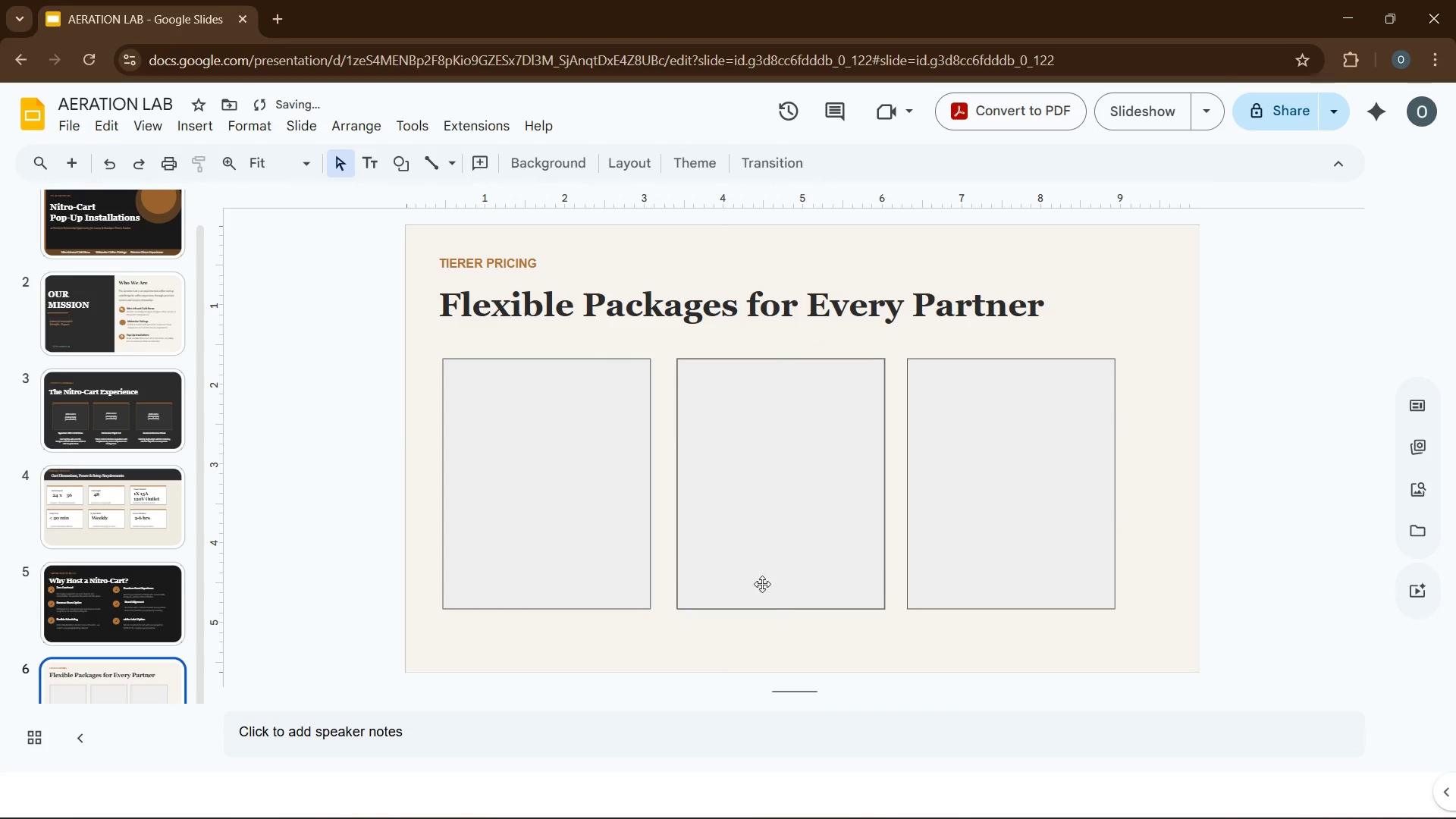 
left_click([769, 575])
 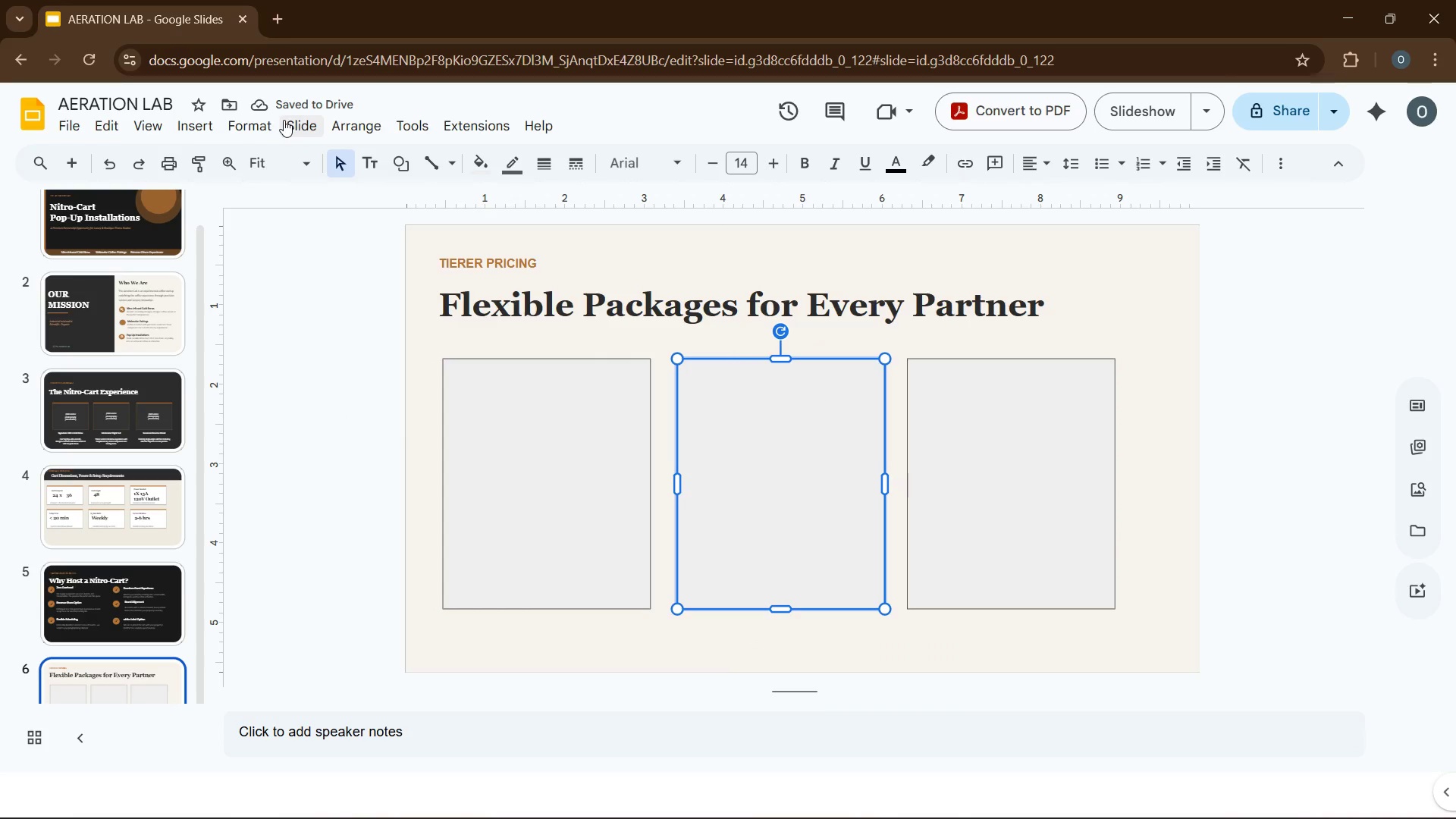 
left_click([265, 121])
 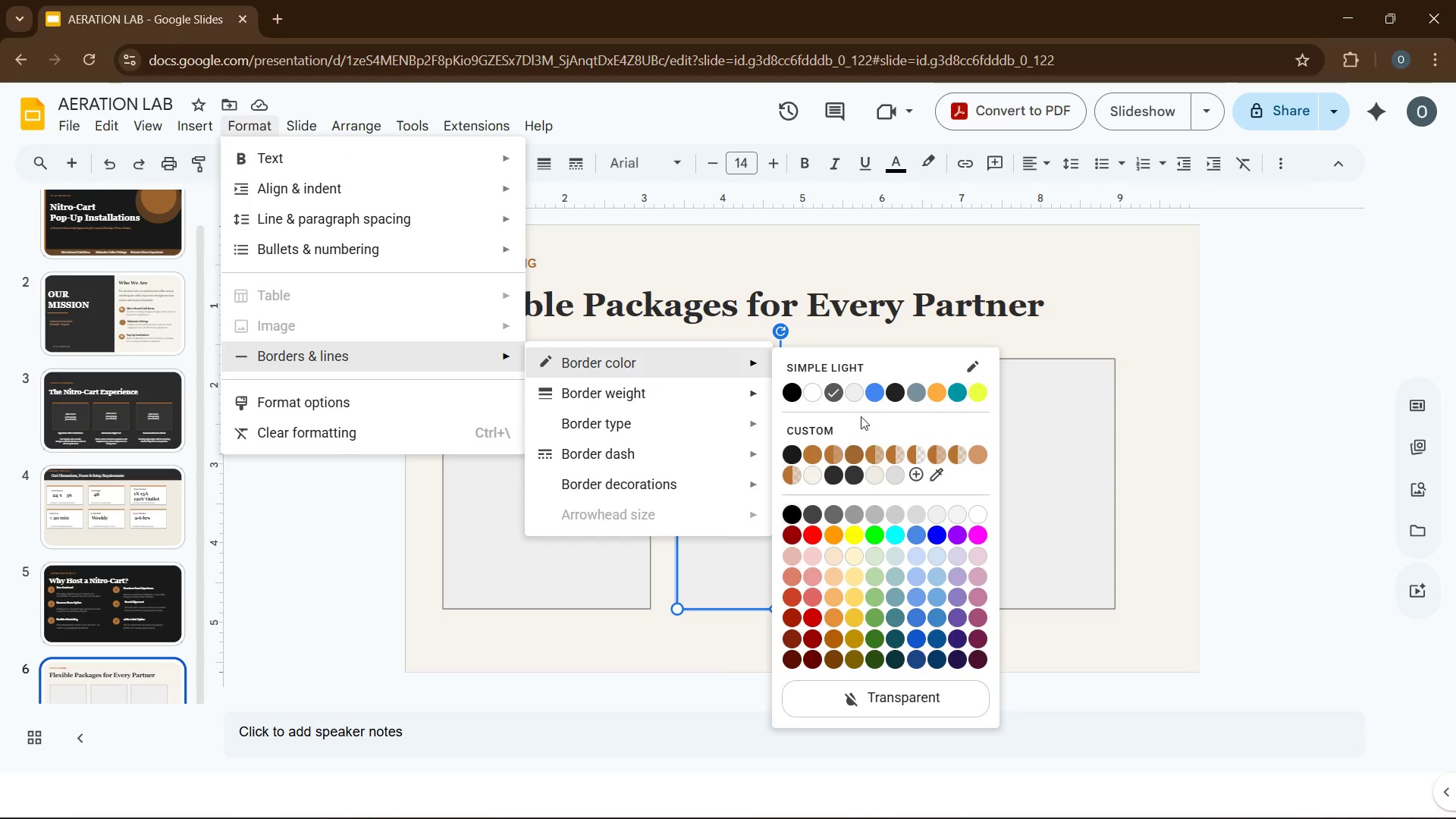 
left_click([918, 695])
 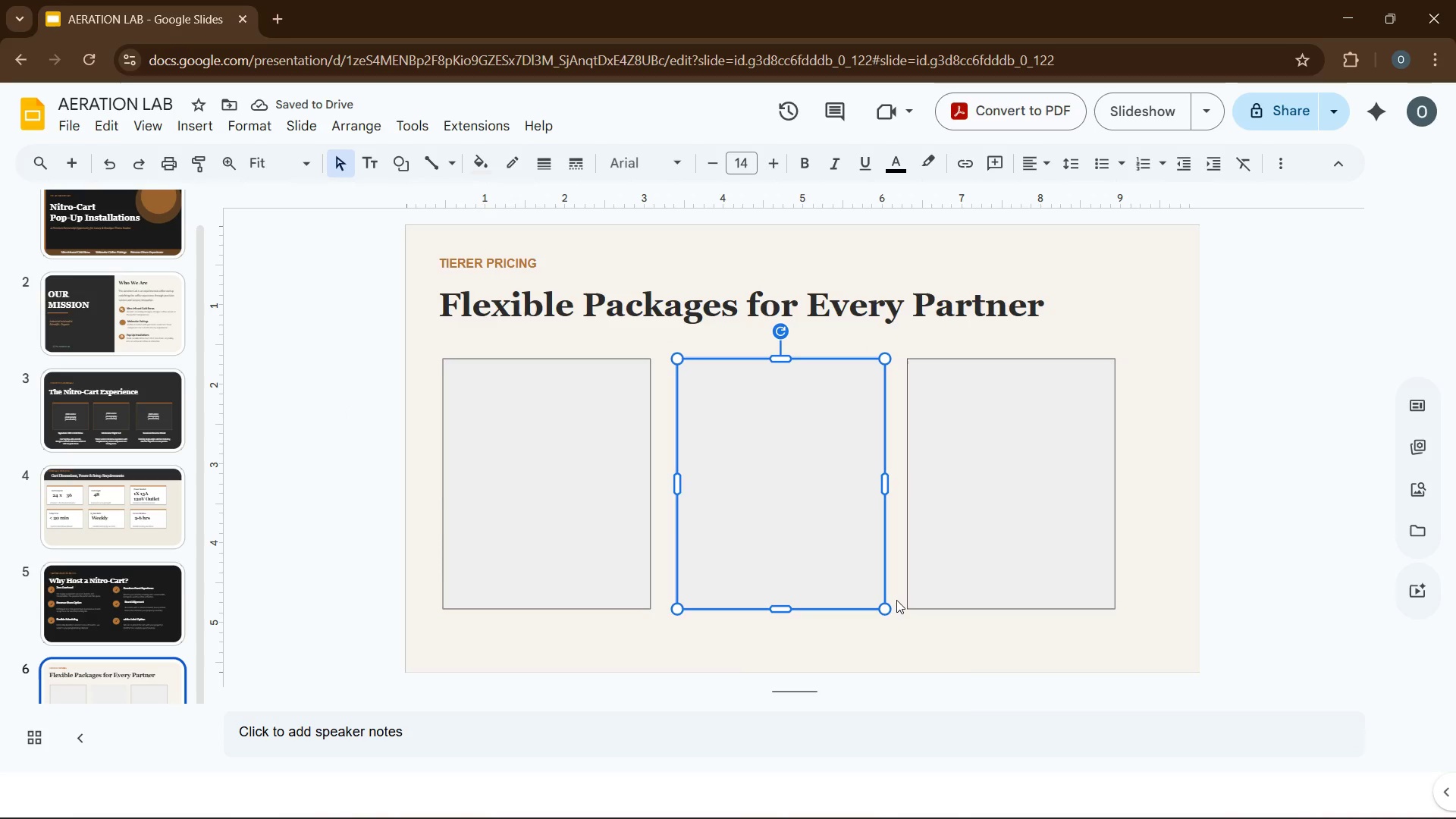 
left_click([818, 536])
 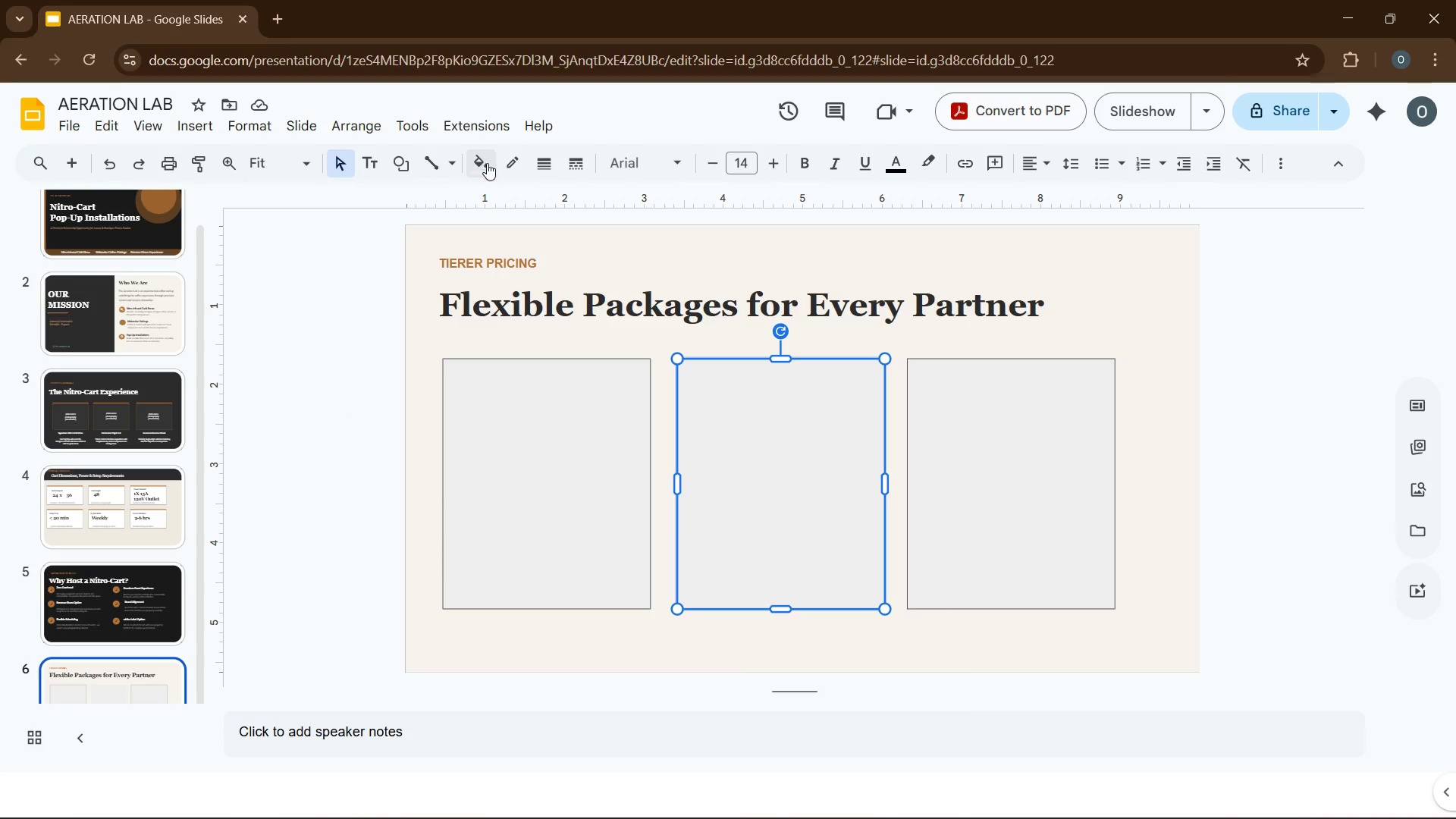 
left_click([487, 163])
 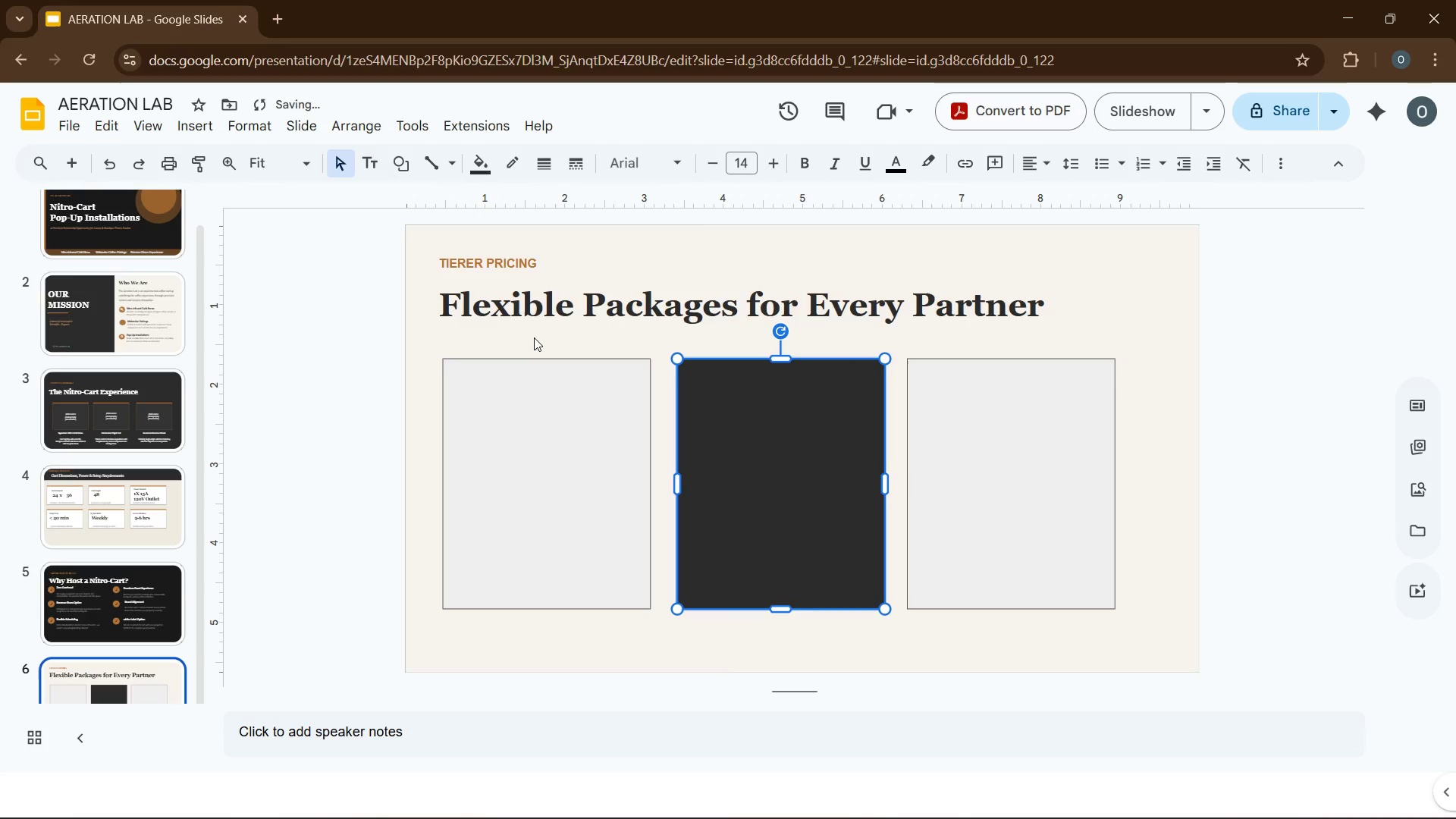 
wait(14.45)
 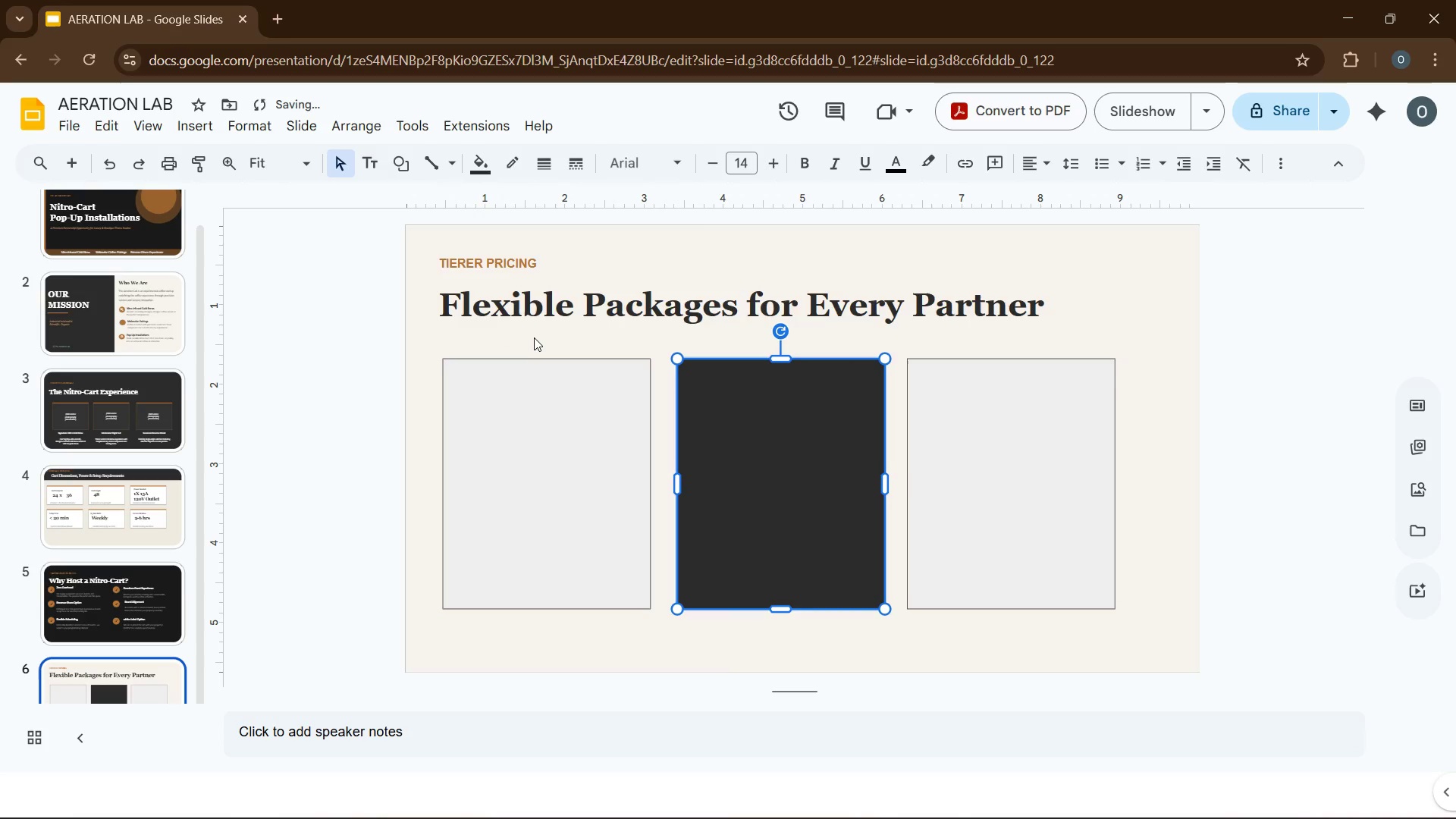 
left_click([275, 128])
 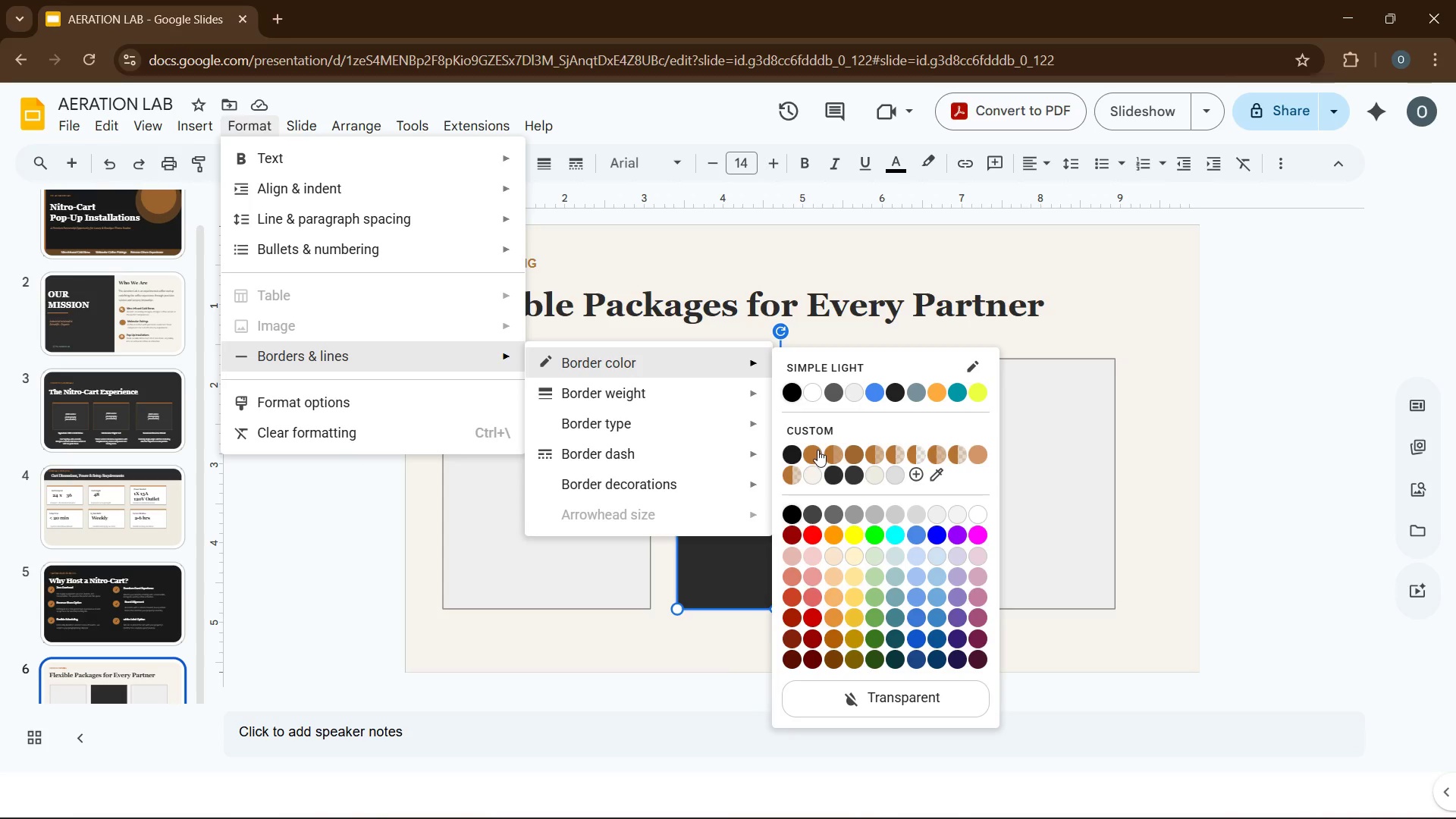 
wait(5.75)
 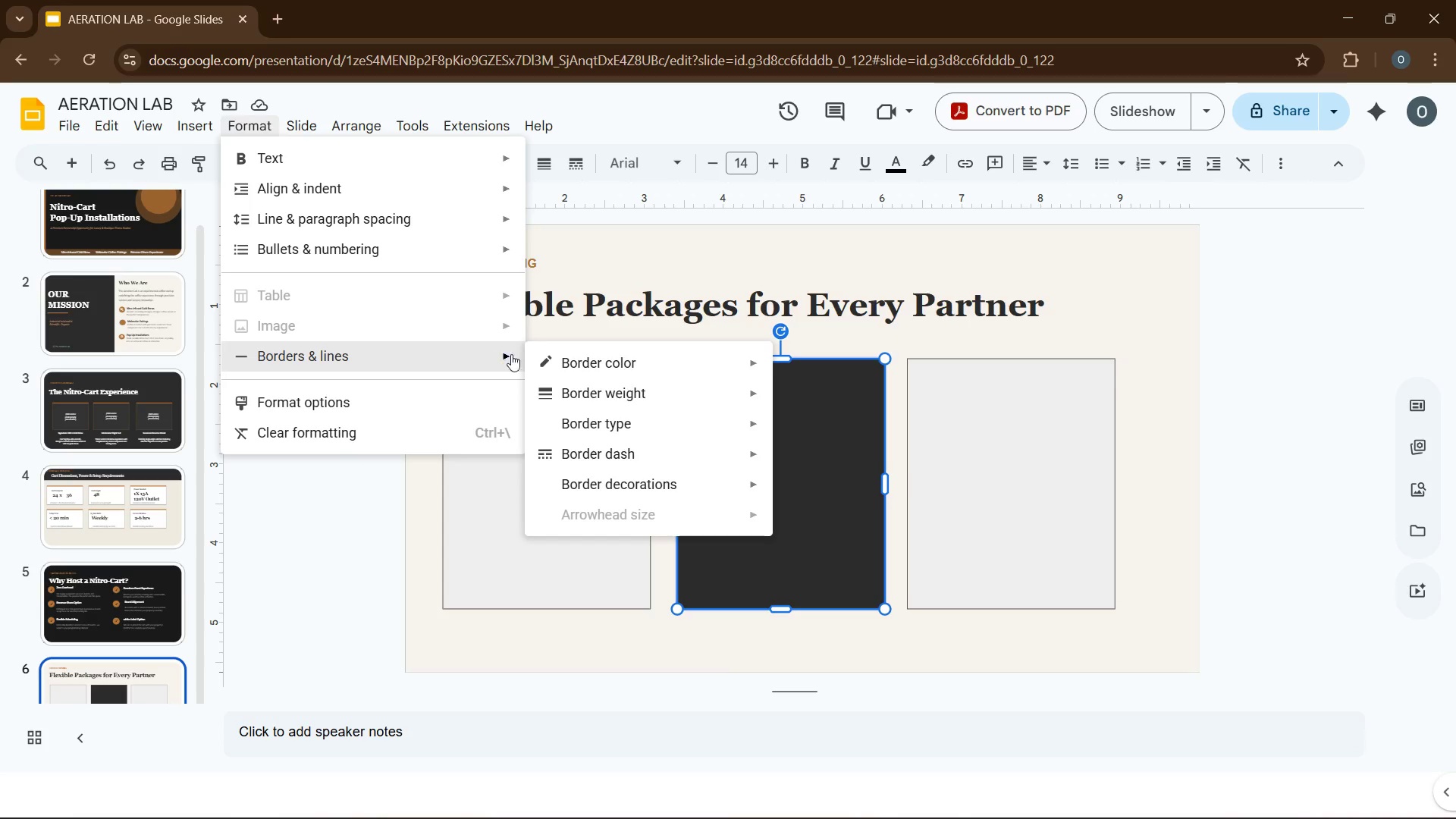 
left_click([268, 128])
 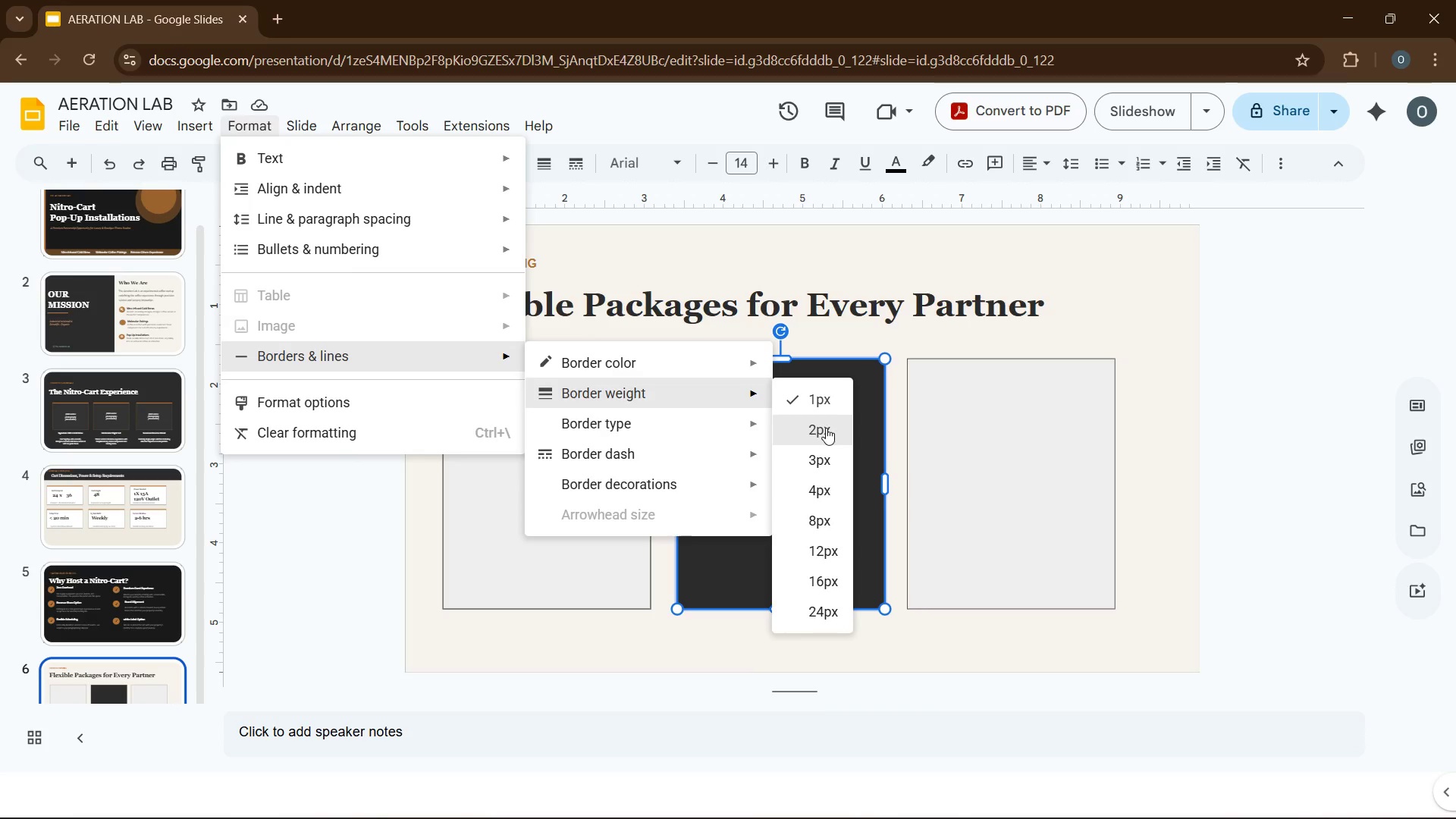 
wait(7.62)
 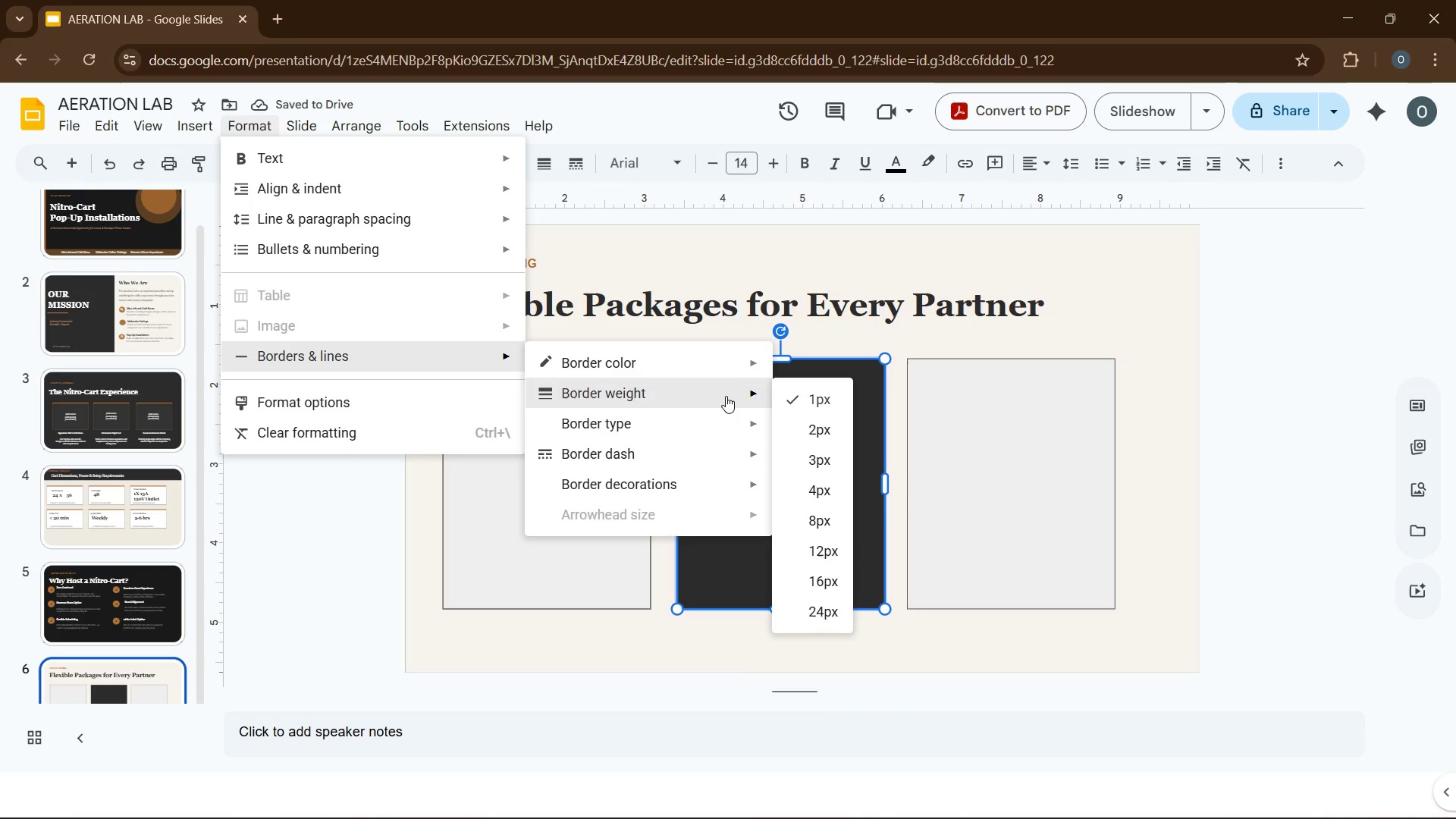 
left_click([826, 428])
 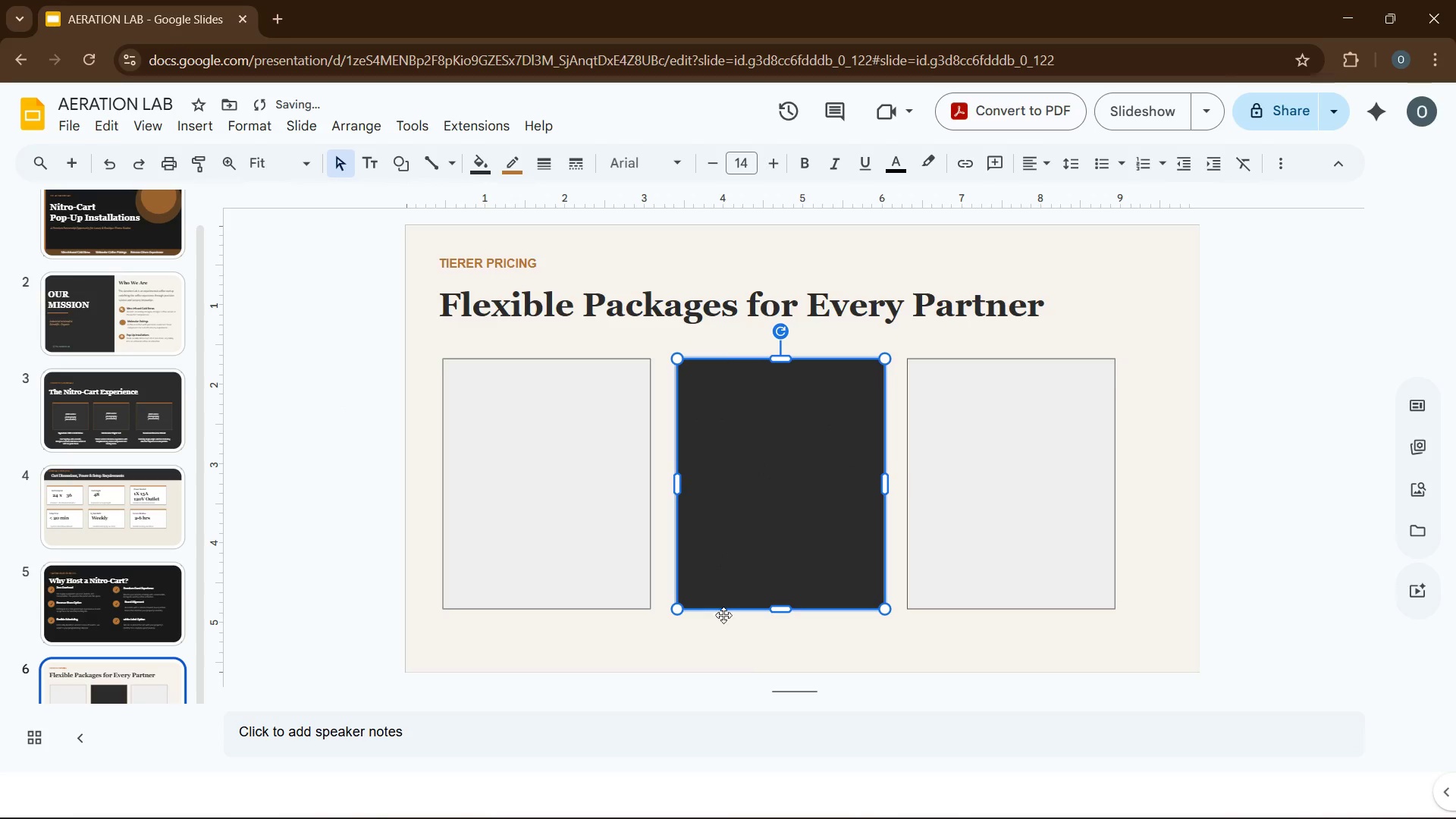 
left_click([723, 627])
 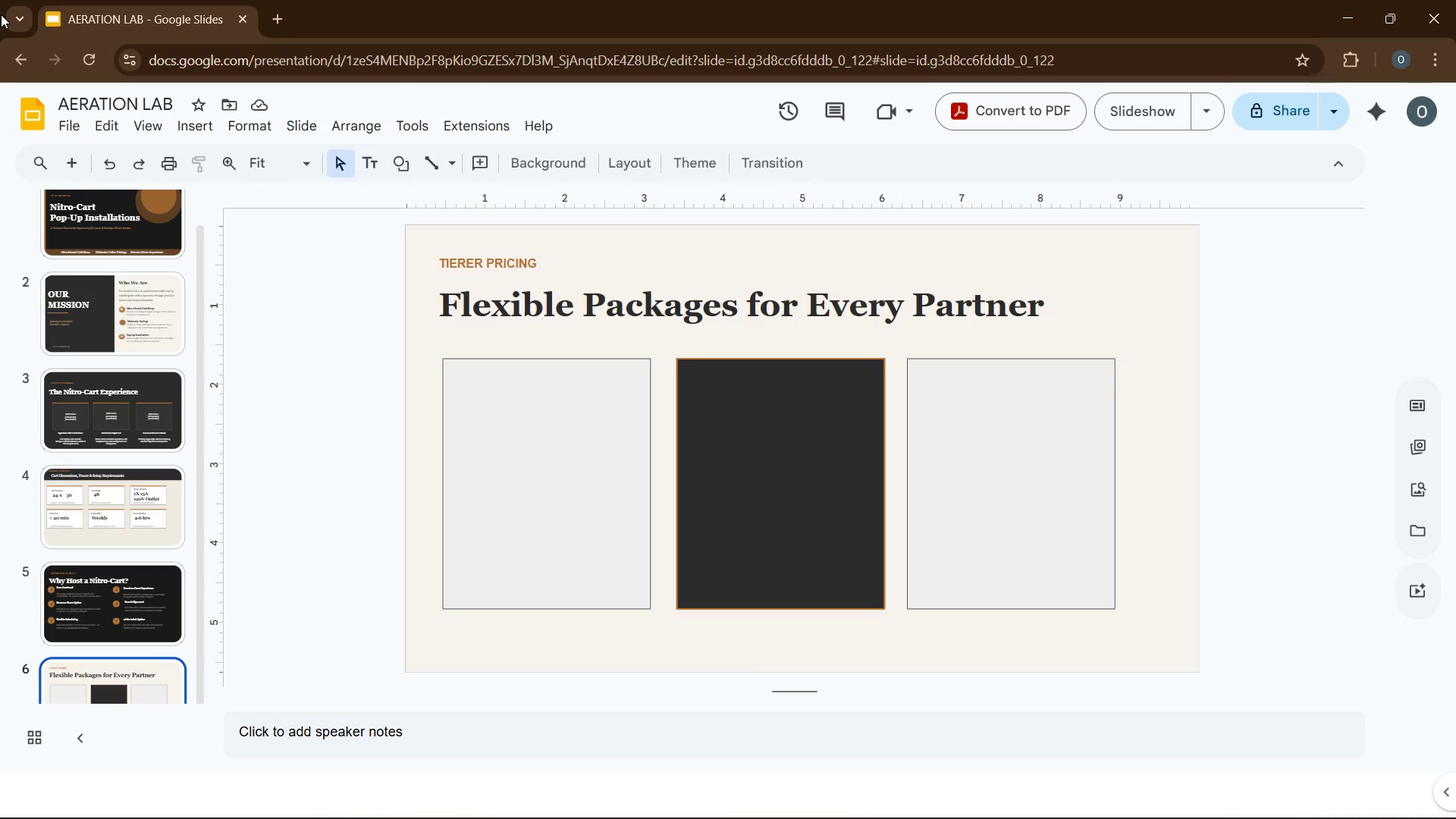 
wait(7.68)
 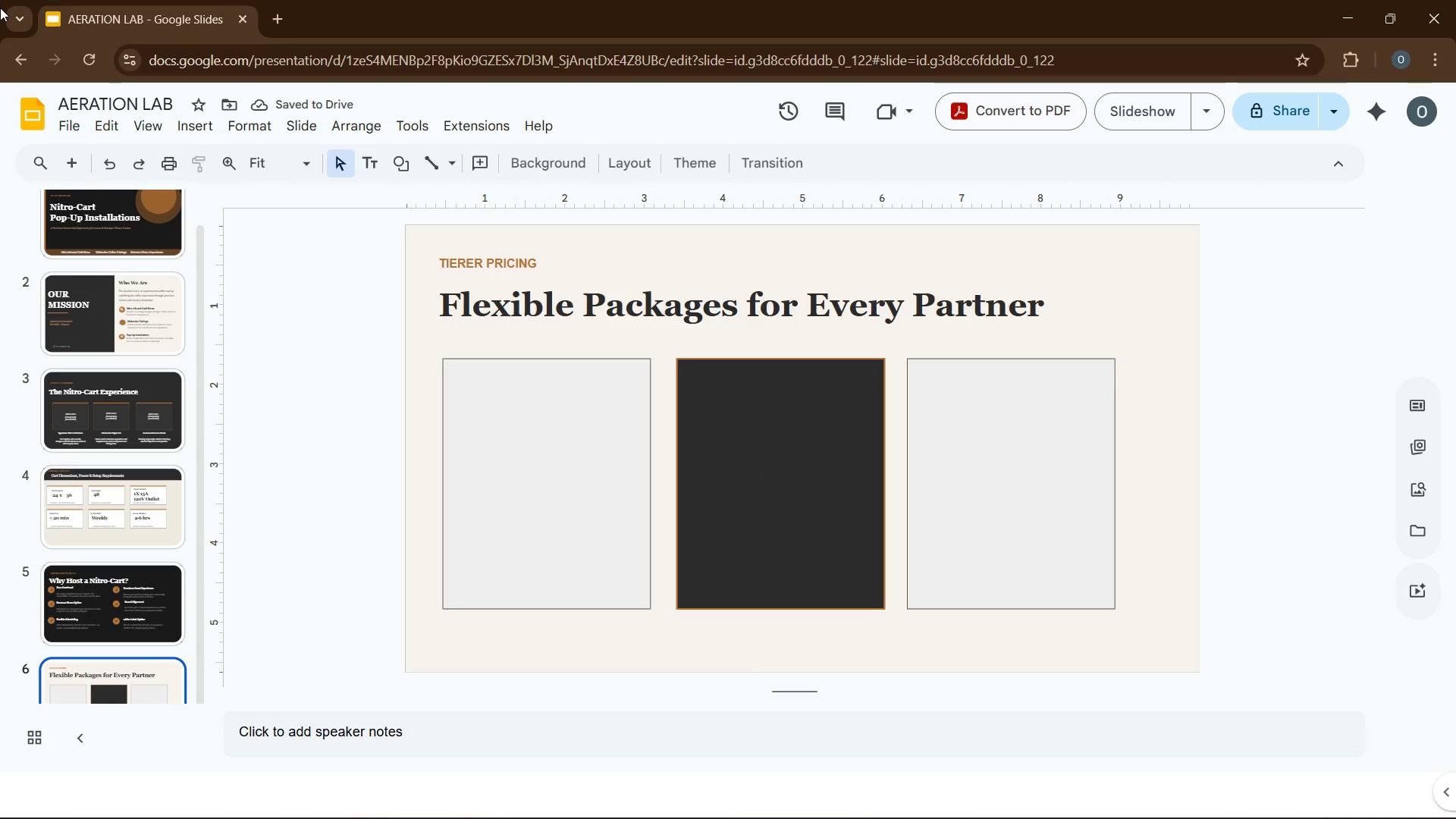 
mouse_move([11, 74])
 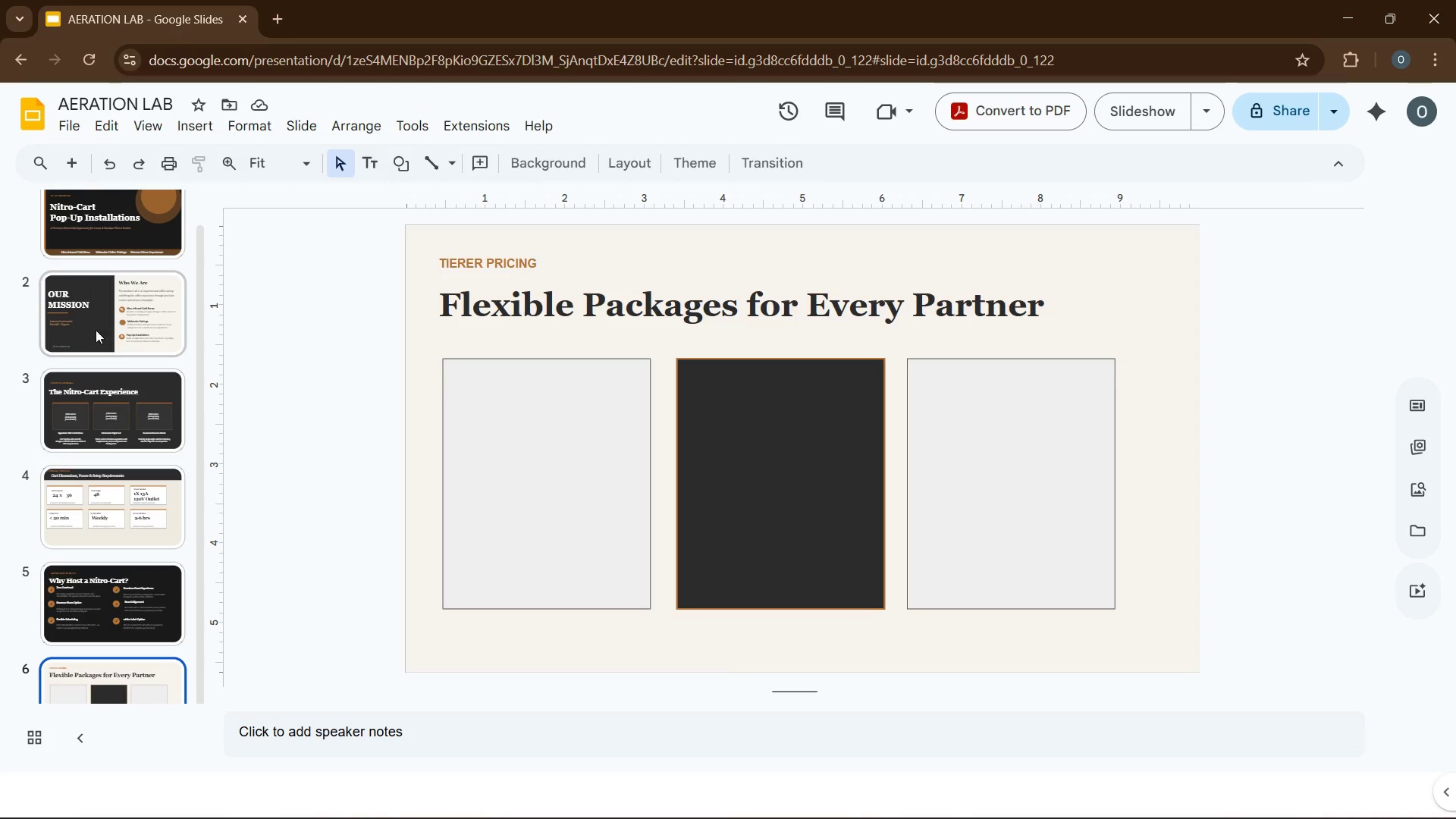 
left_click([83, 518])
 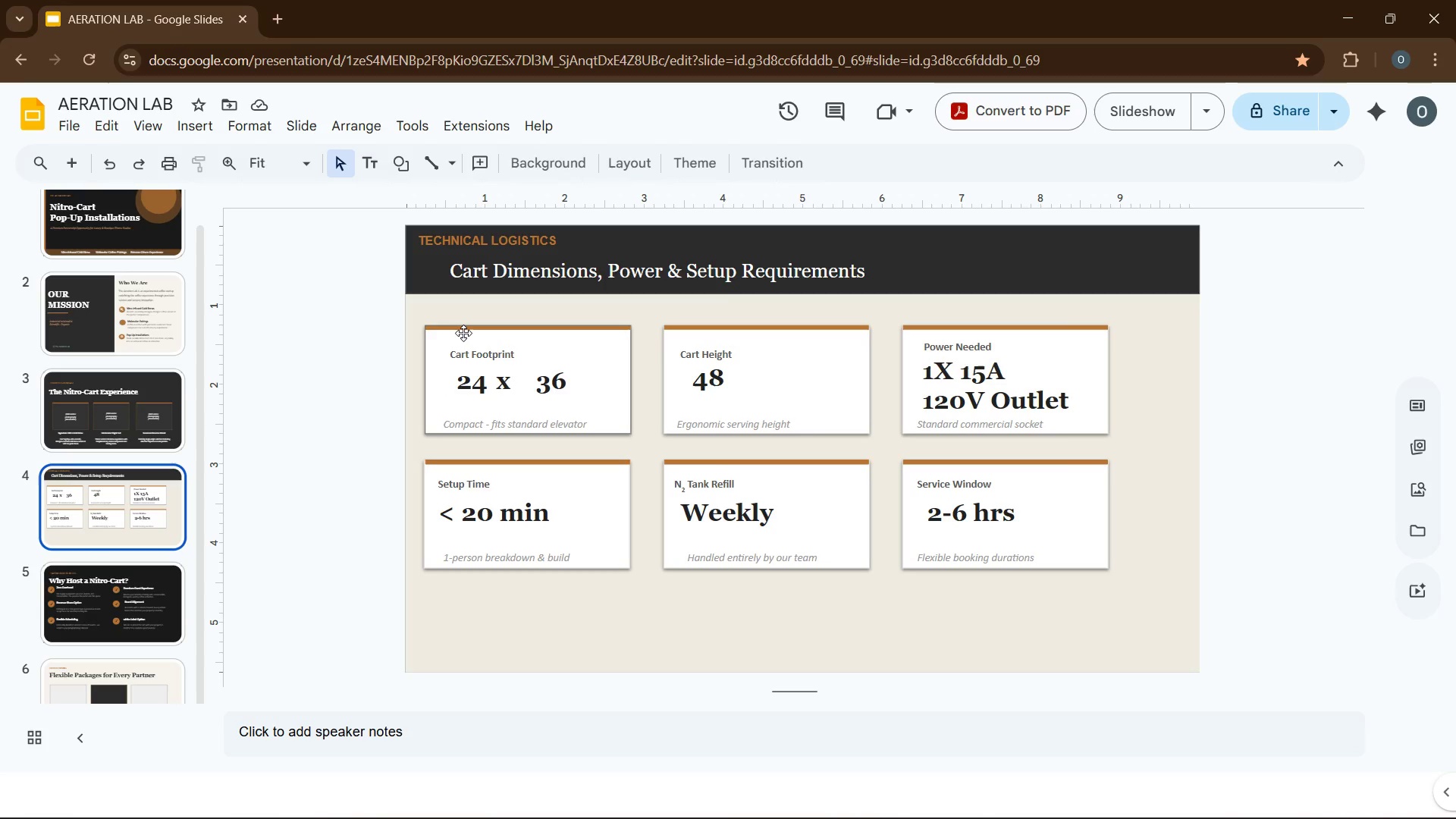 
left_click([463, 328])
 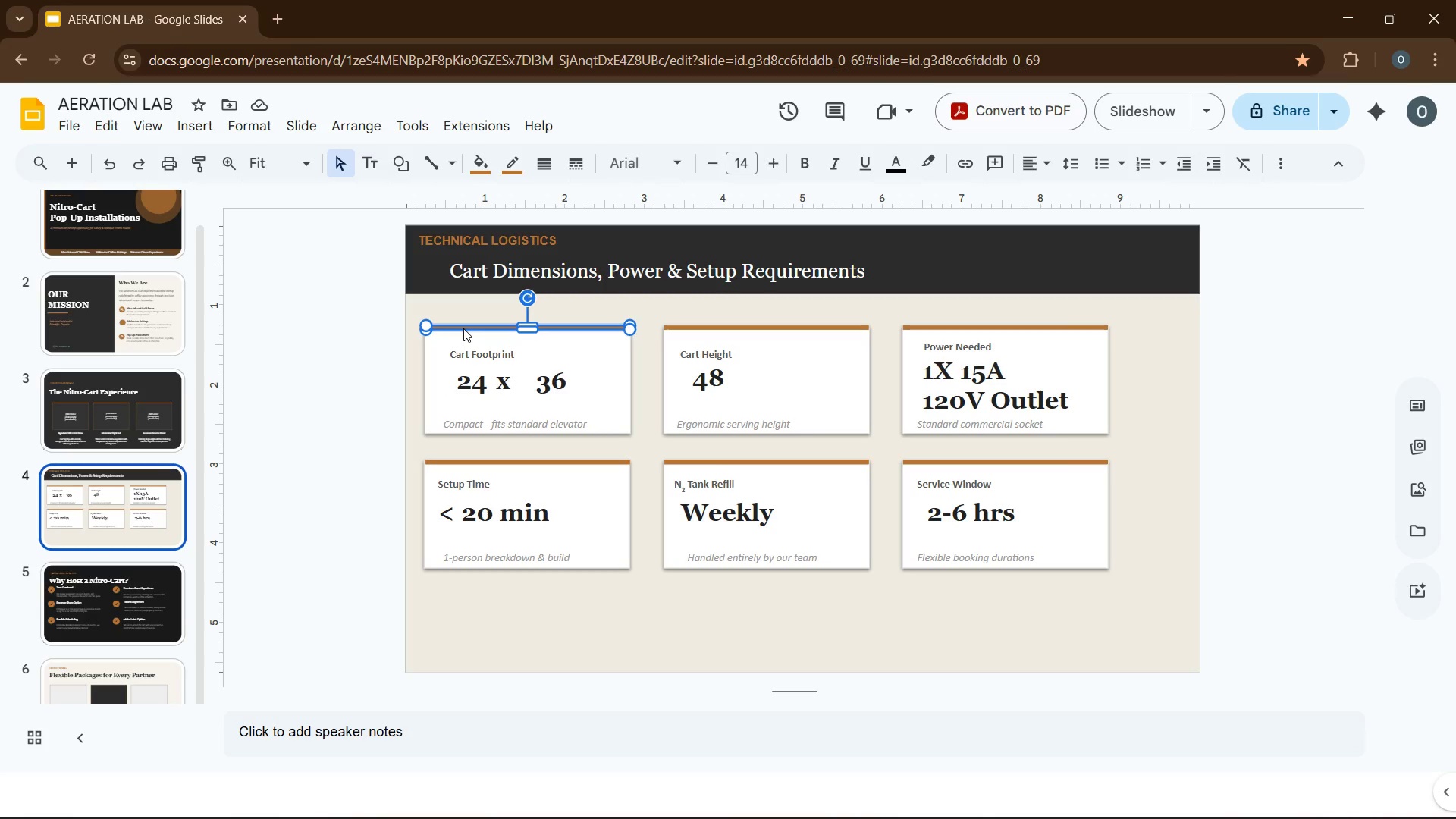 
key(Control+C)
 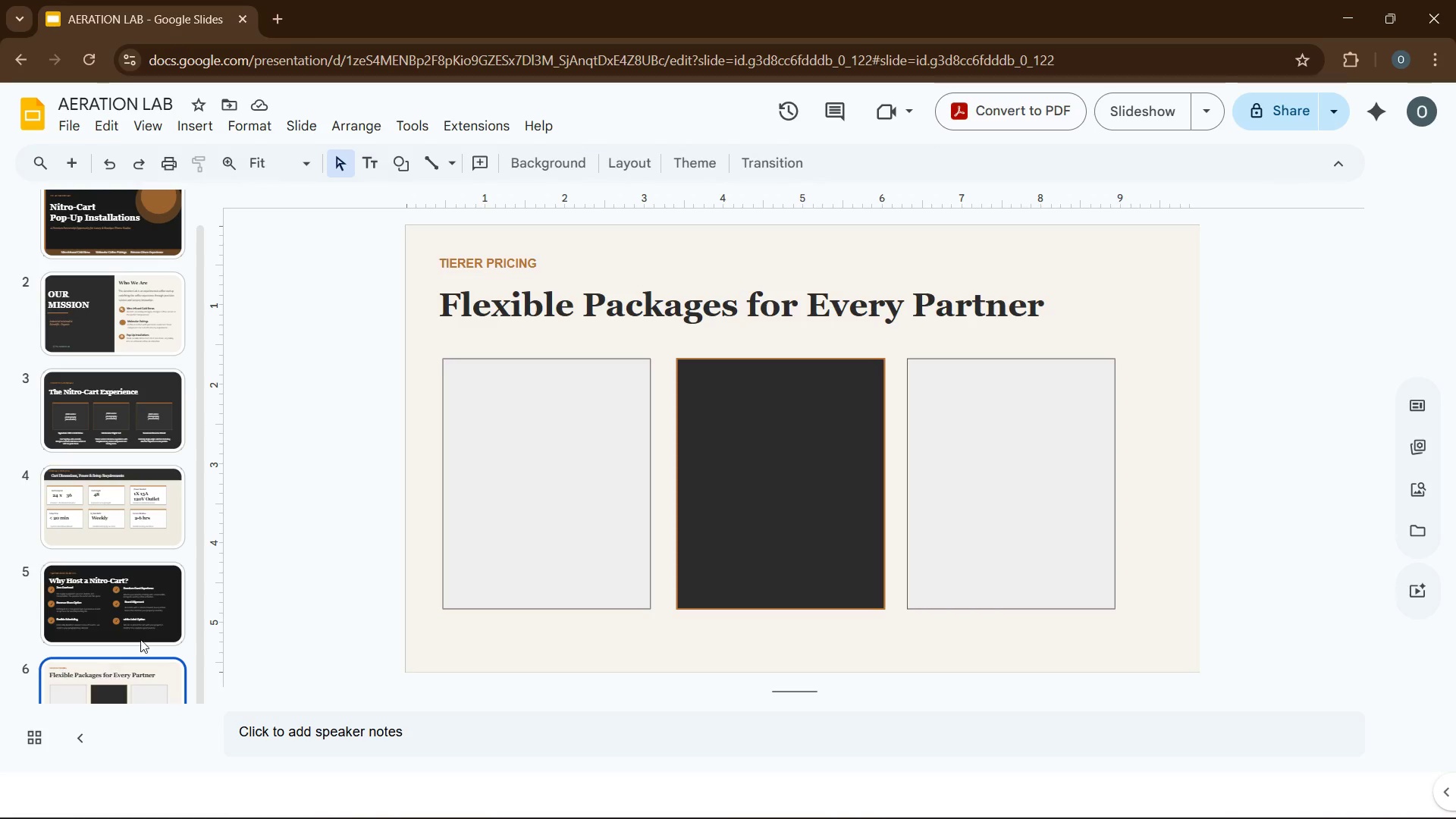 
left_click([506, 494])
 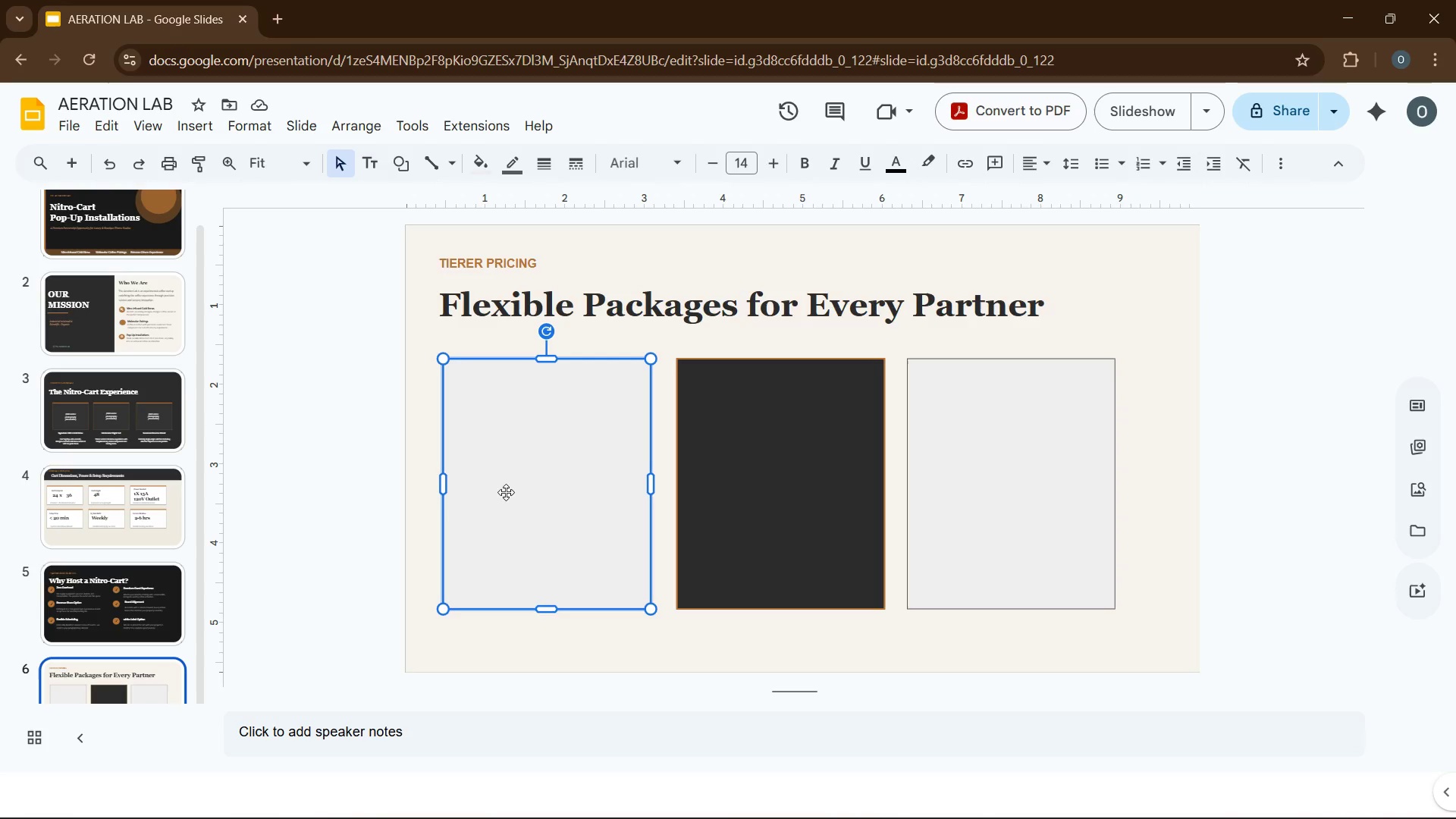 
key(Control+V)
 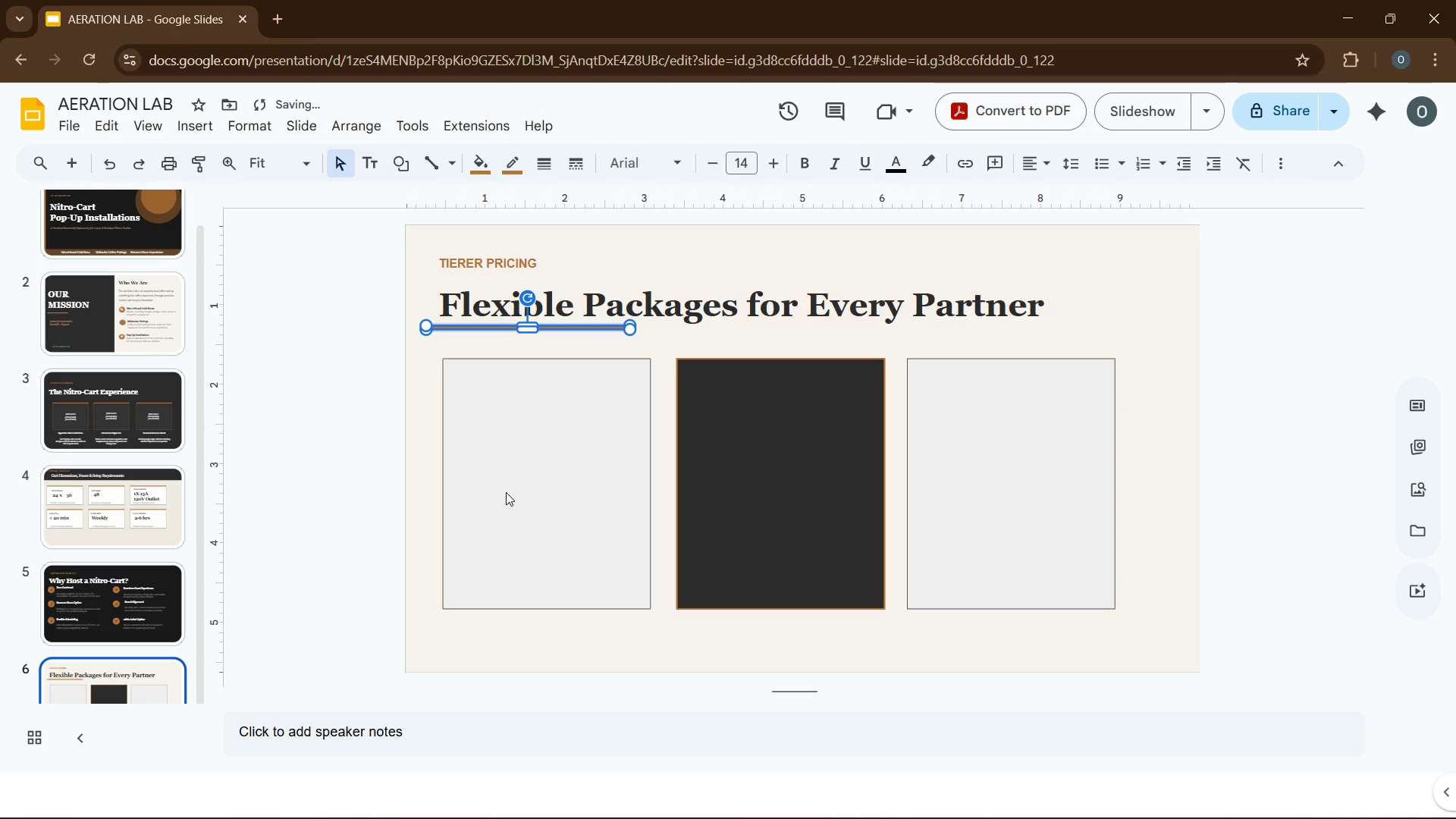 
key(Control+V)
 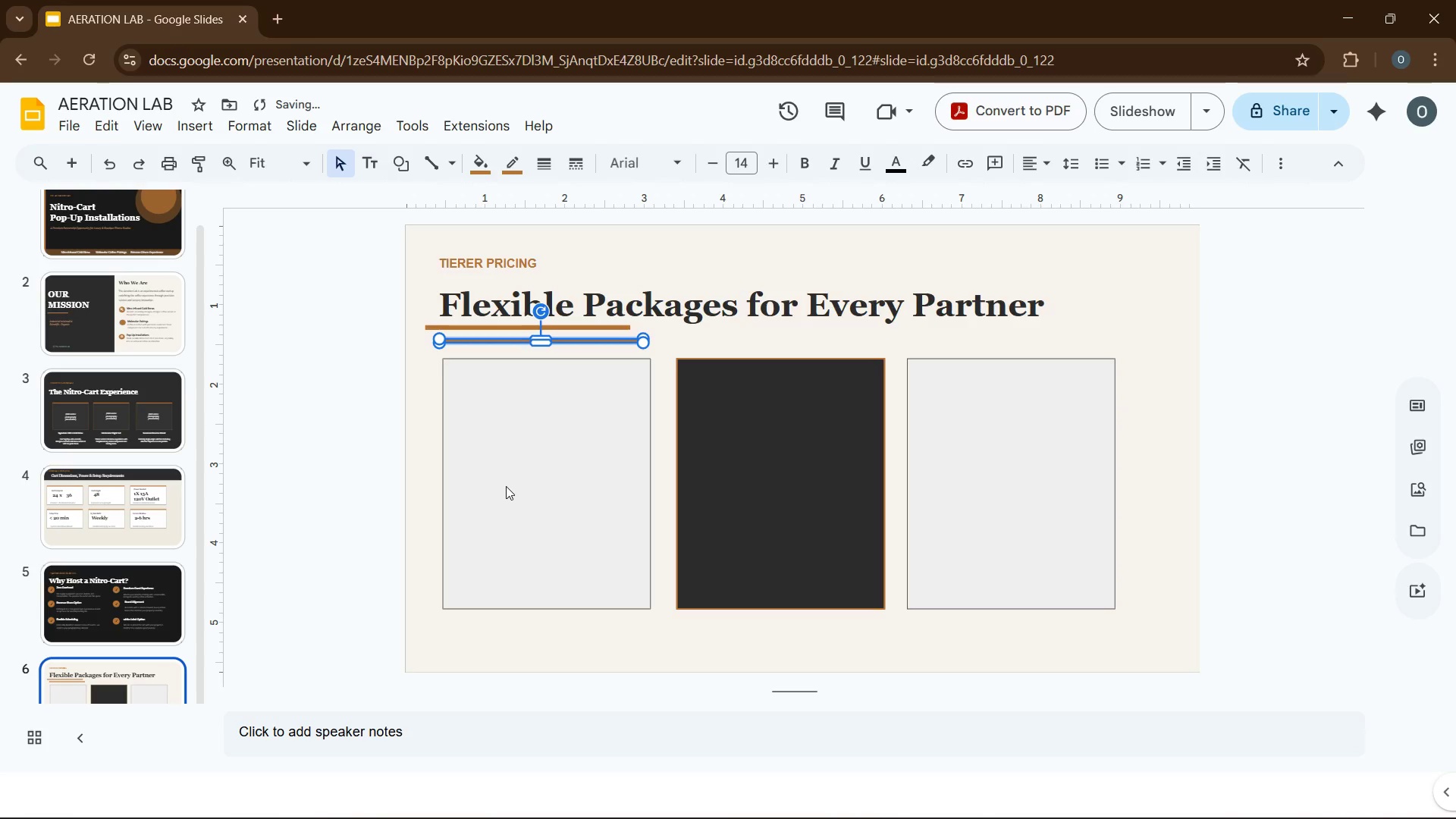 
key(Control+V)
 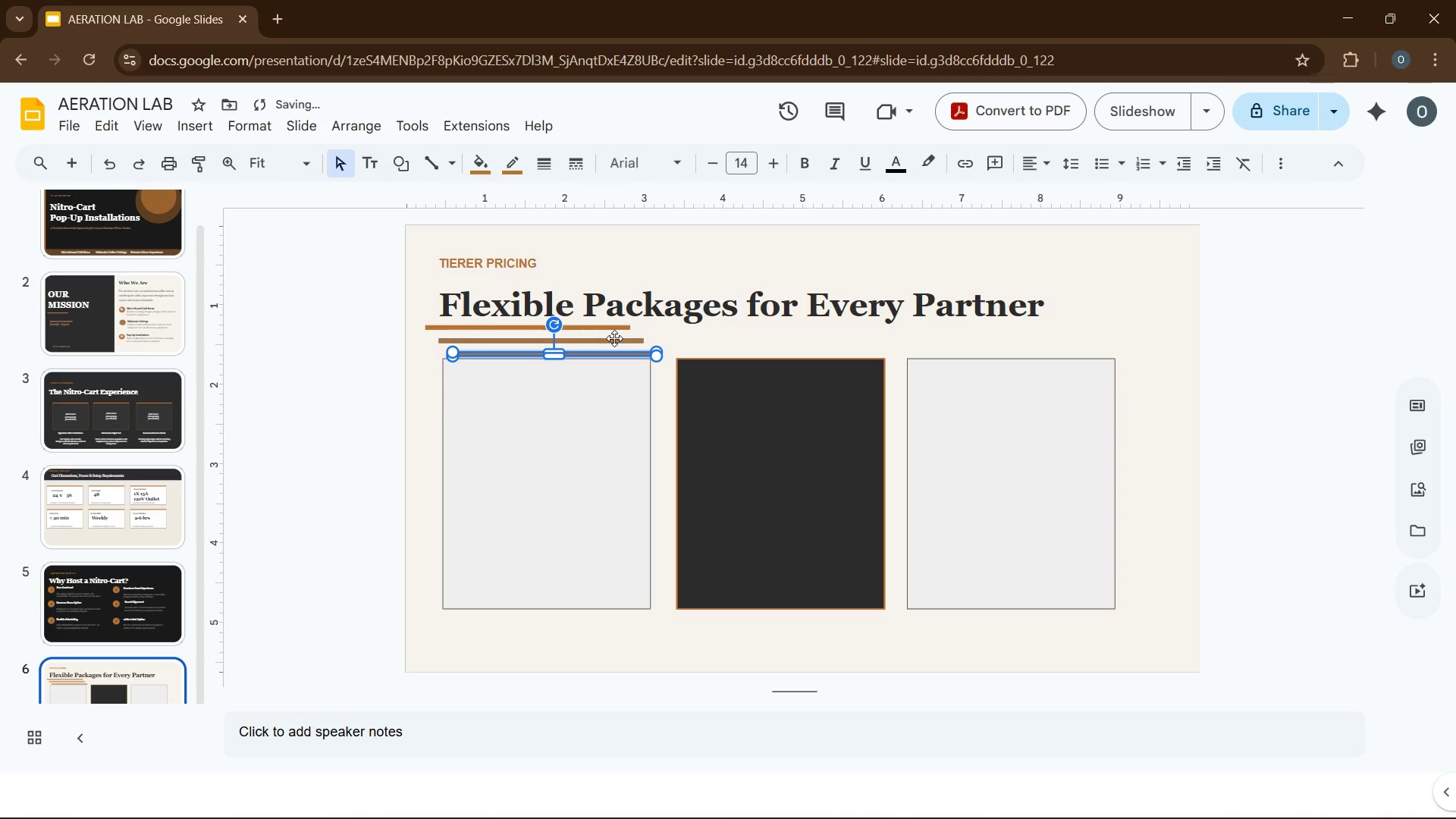 
left_click_drag(start_coordinate=[614, 338], to_coordinate=[1080, 360])
 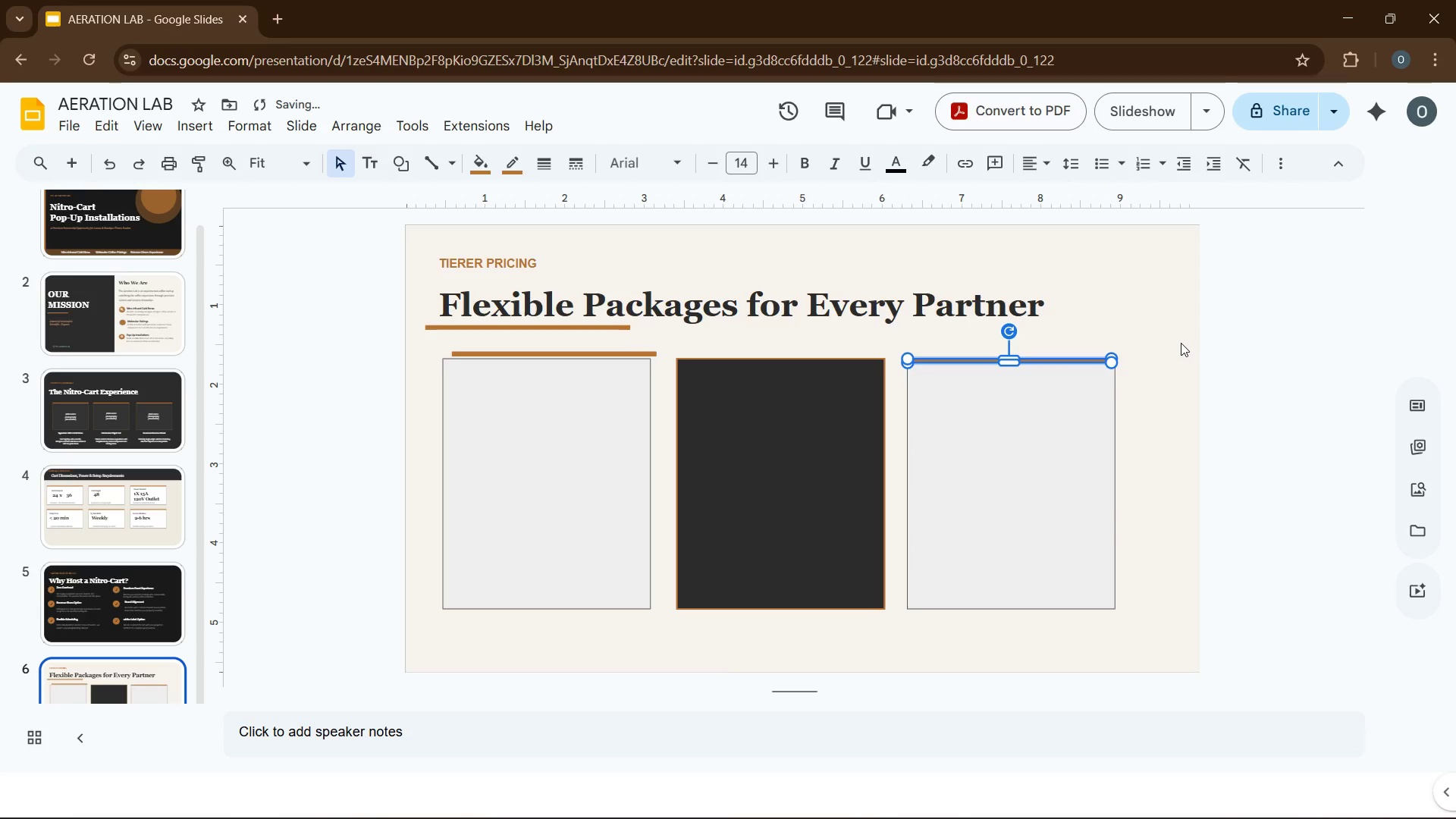 
left_click([1181, 343])
 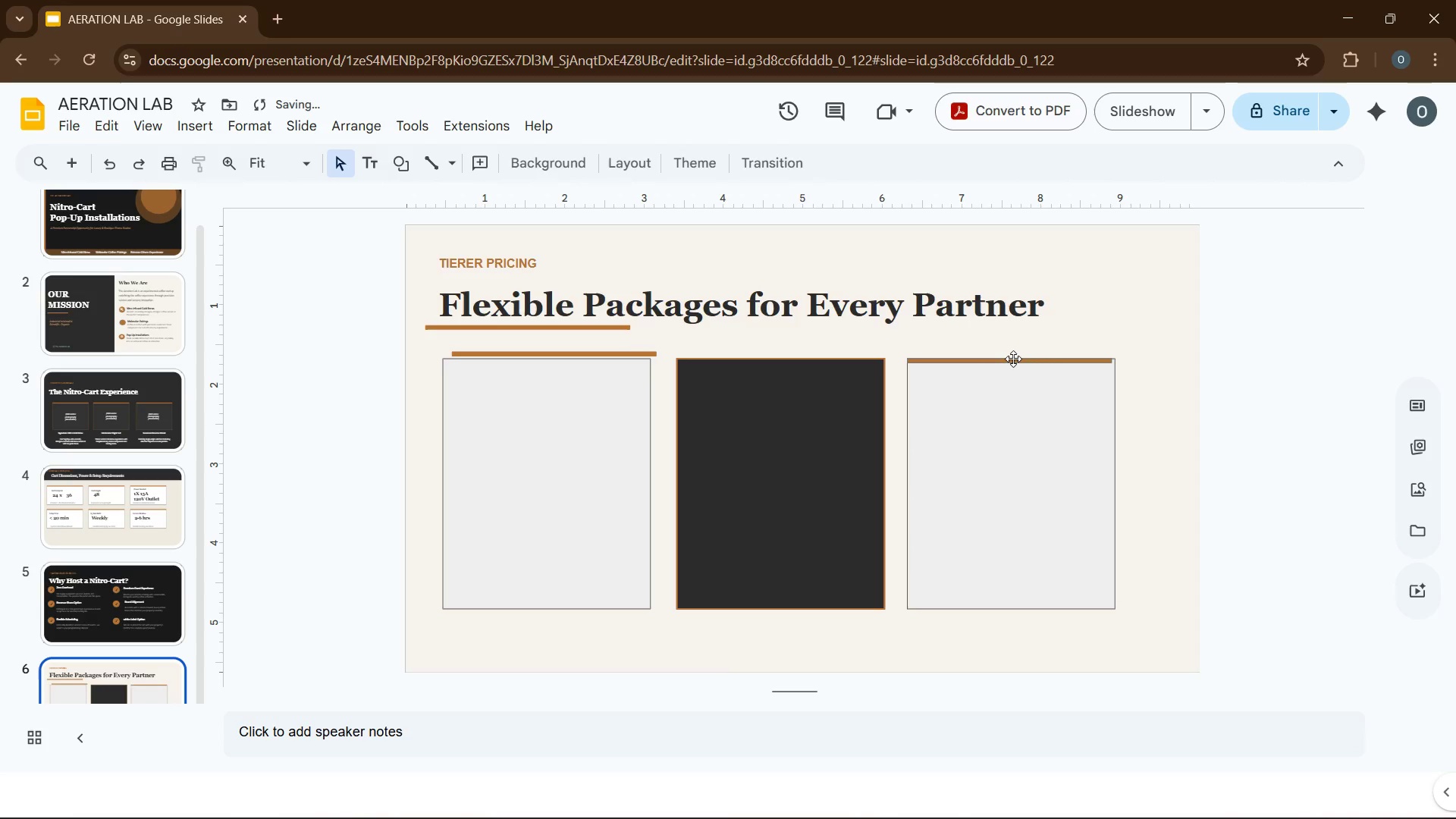 
left_click([1018, 360])
 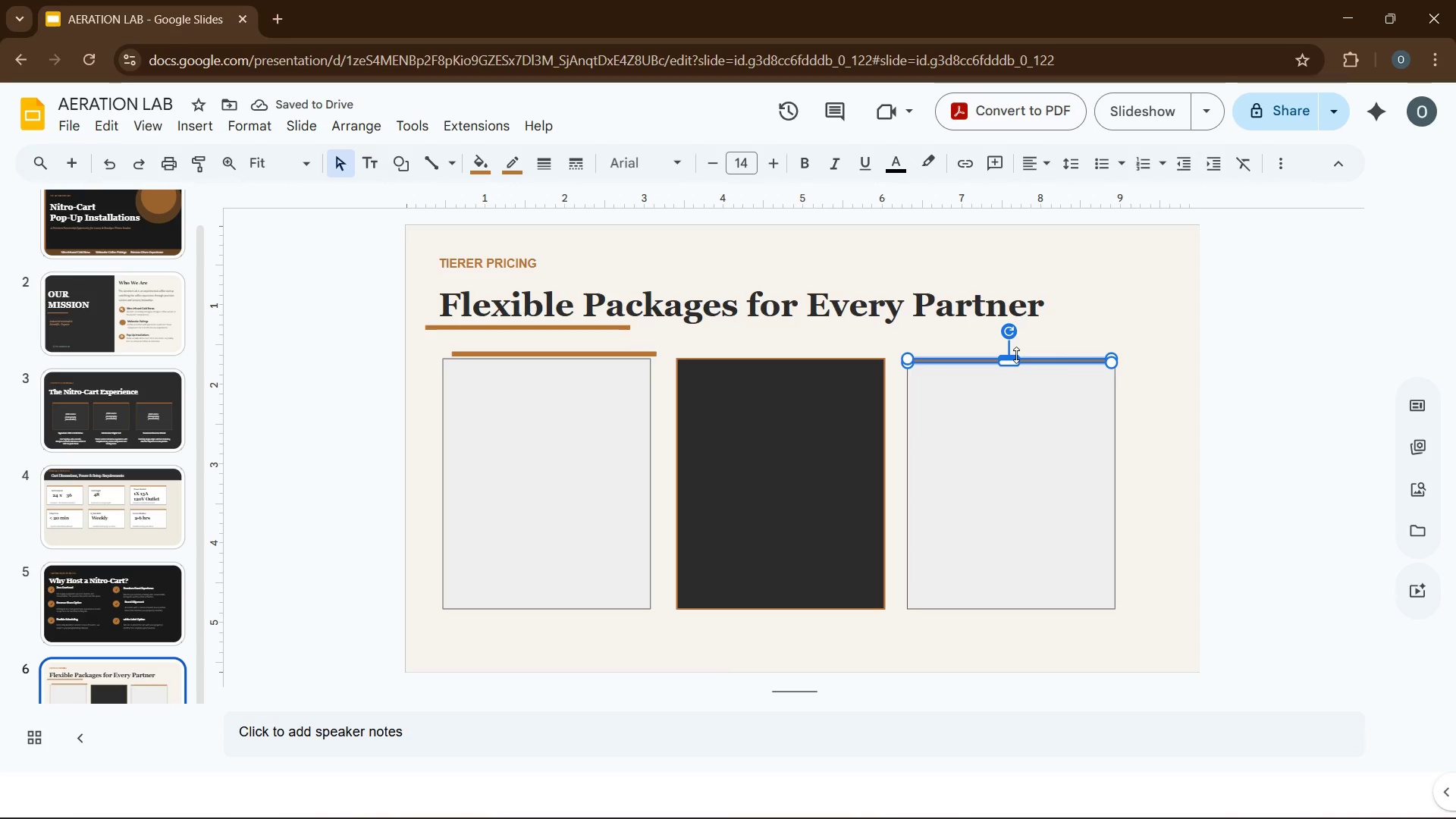 
left_click_drag(start_coordinate=[1016, 355], to_coordinate=[1021, 347])
 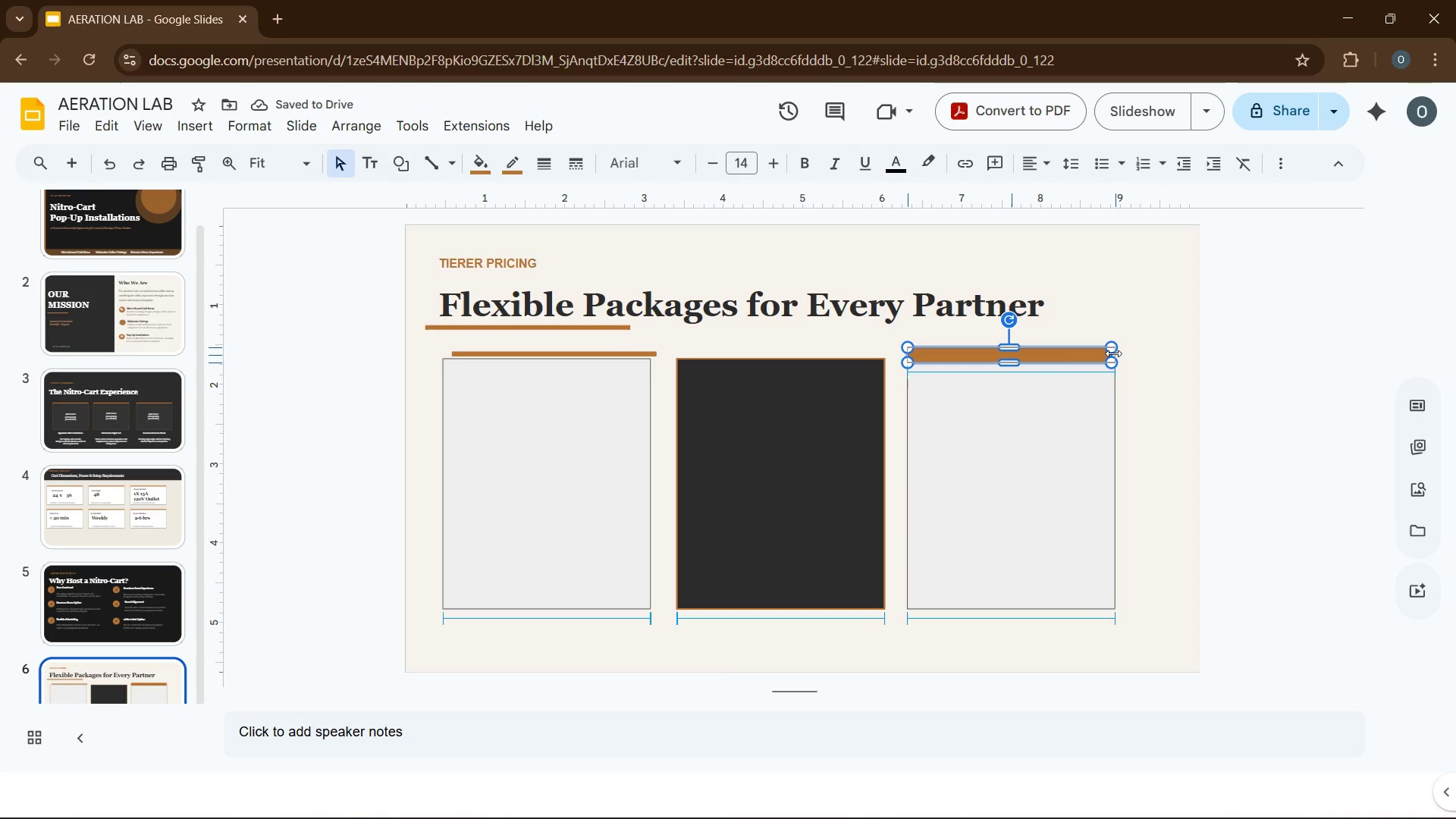 
left_click([1138, 365])
 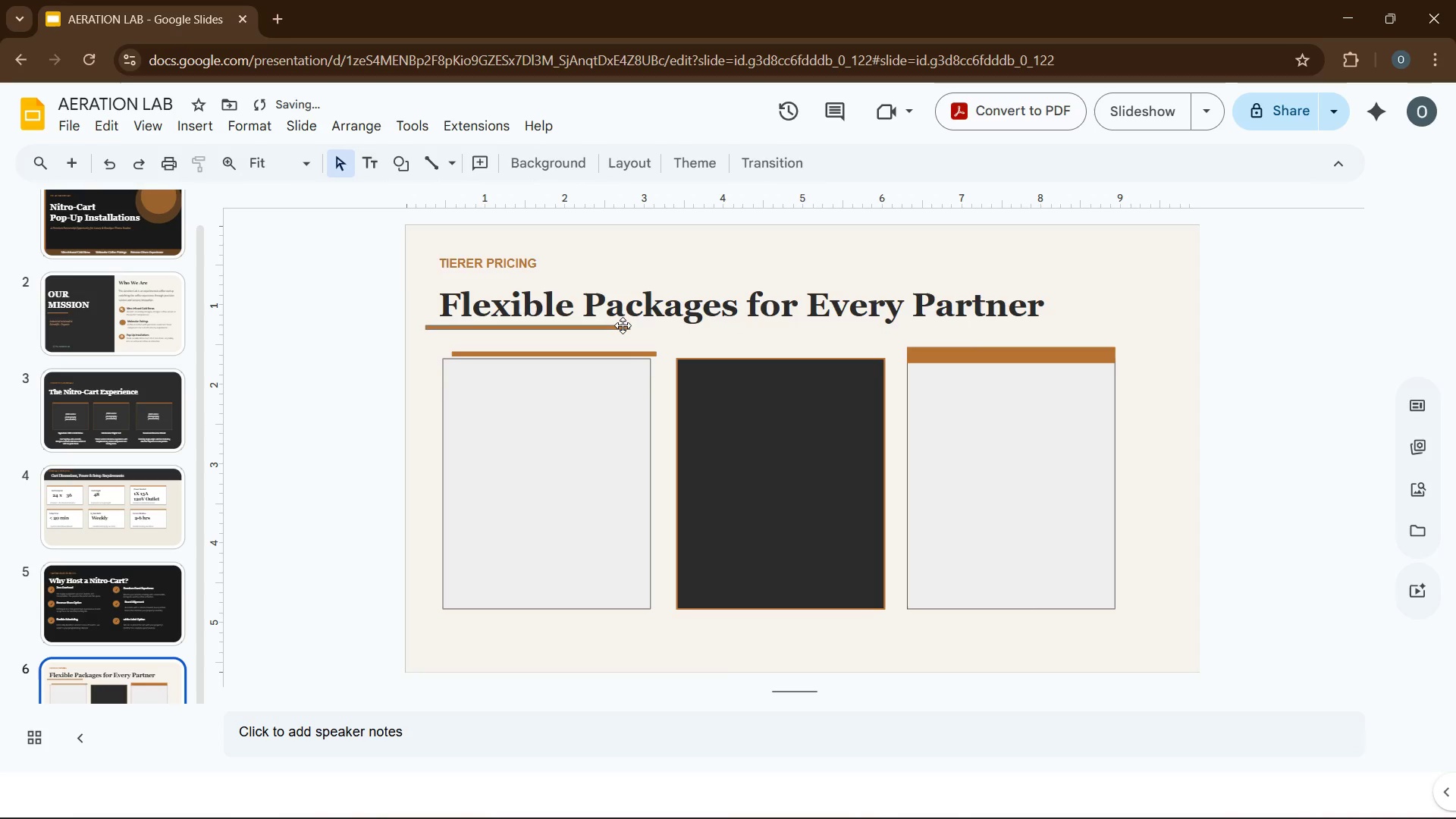 
left_click([623, 325])
 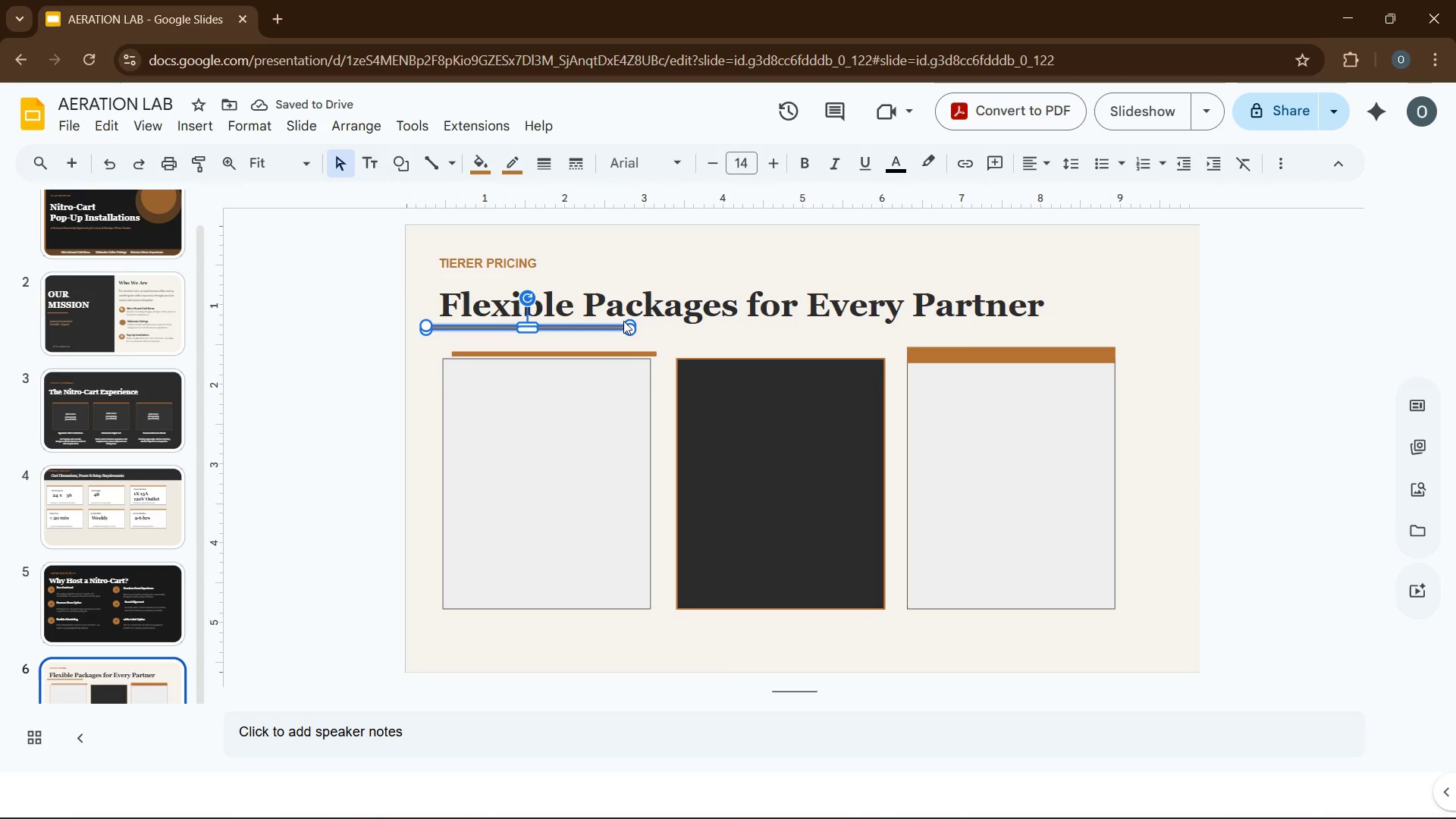 
key(Backspace)
 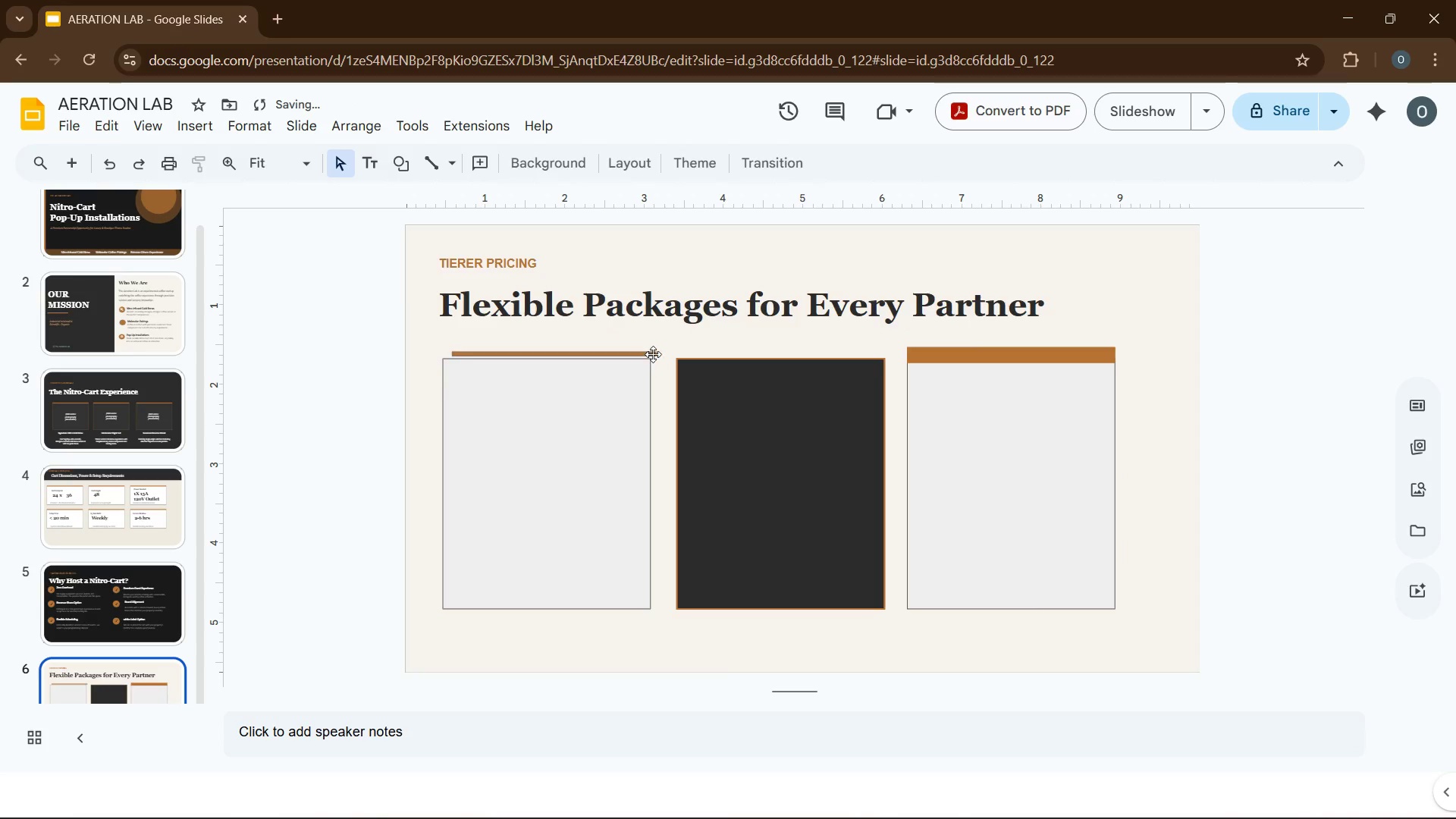 
left_click([653, 354])
 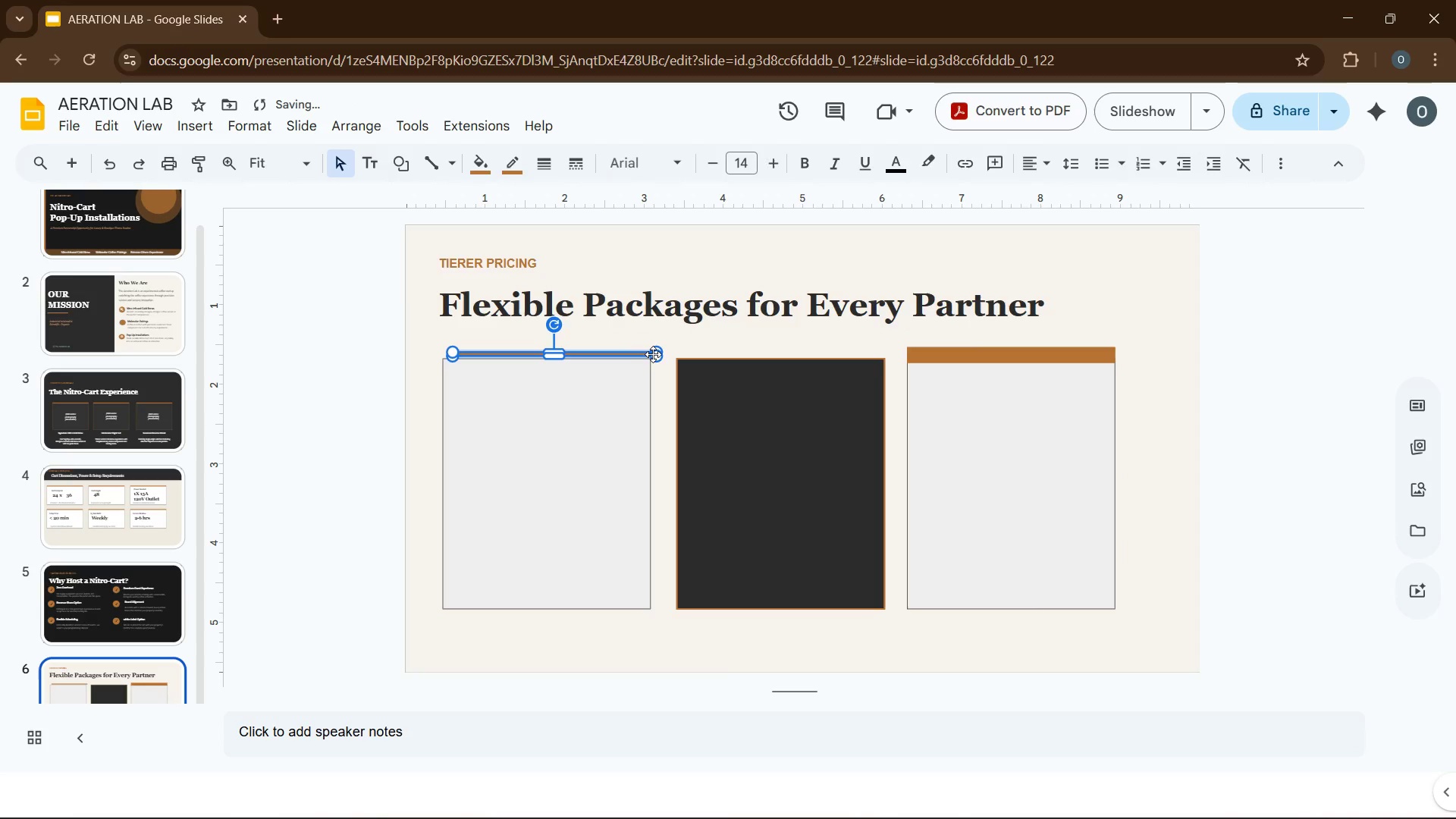 
key(Backspace)
 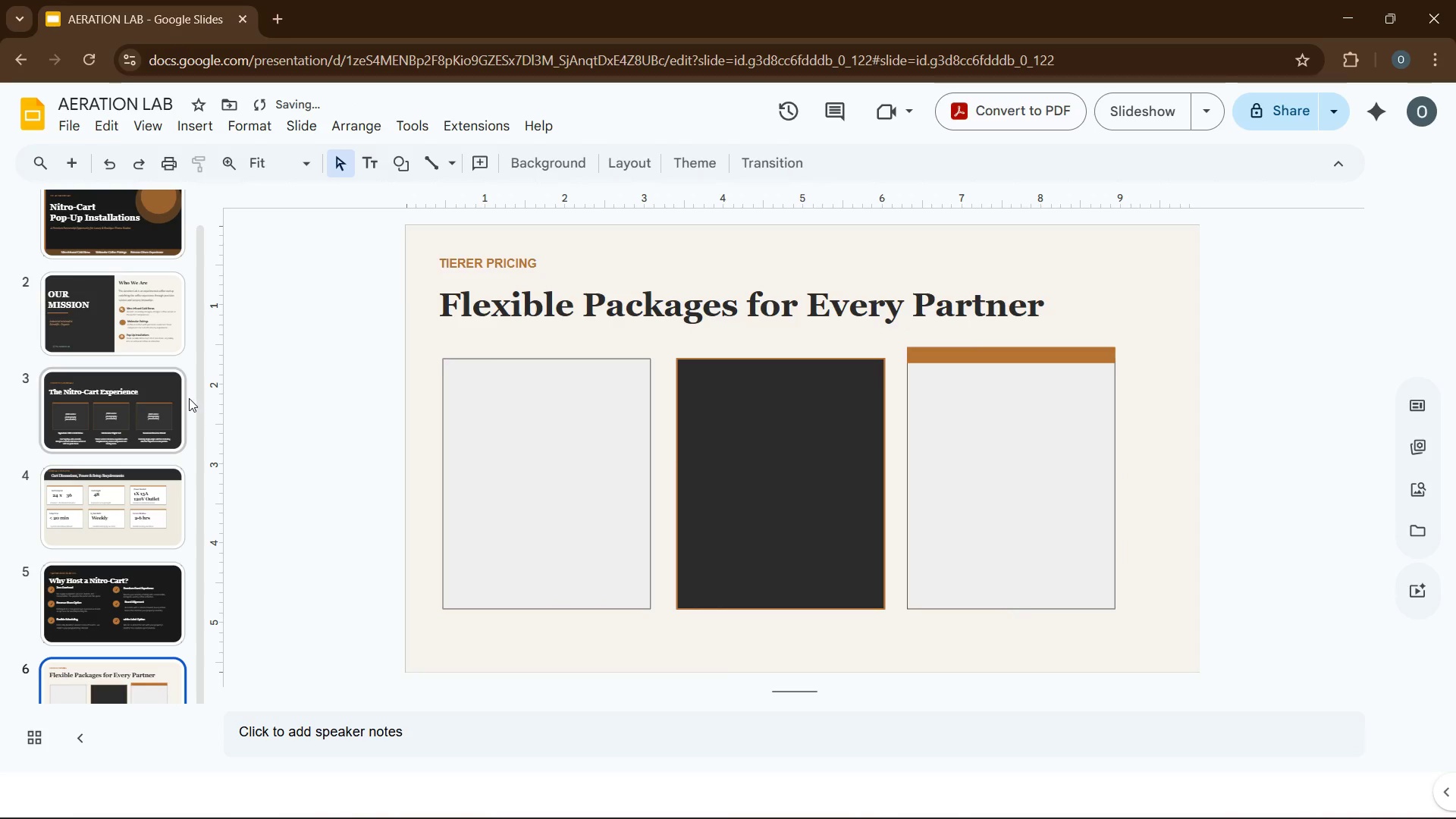 
left_click([115, 500])
 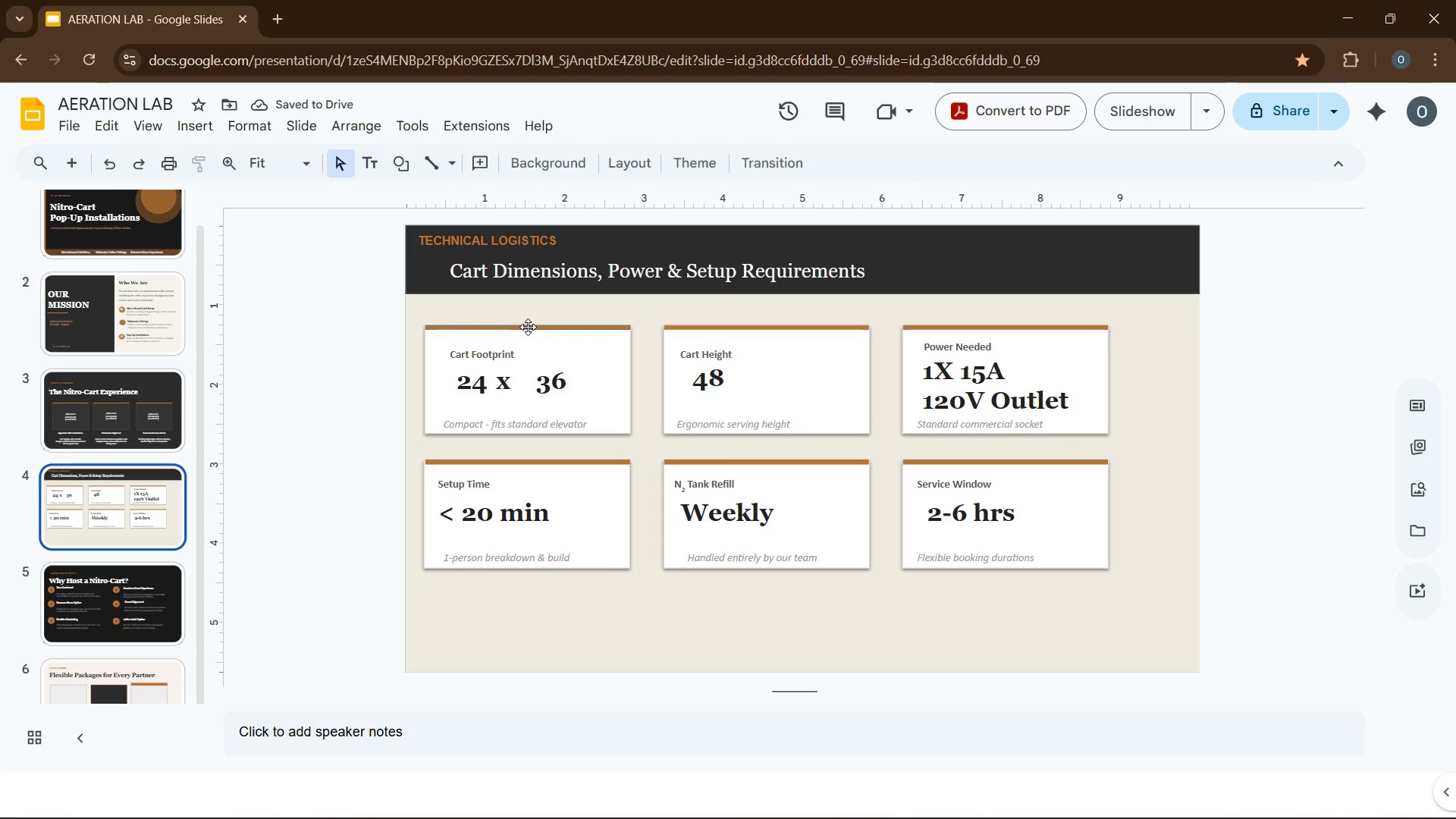 
left_click([529, 326])
 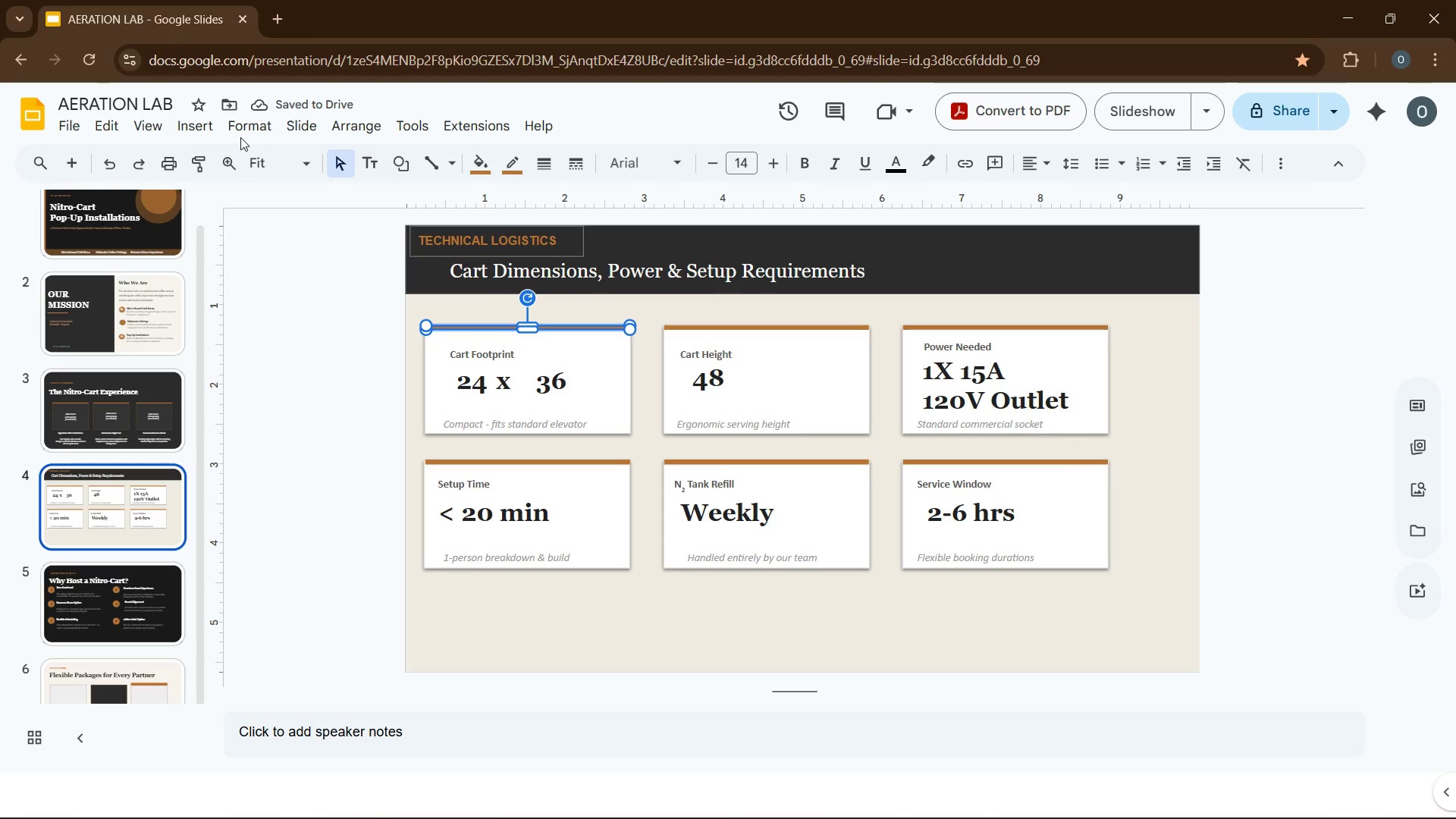 
left_click([251, 126])
 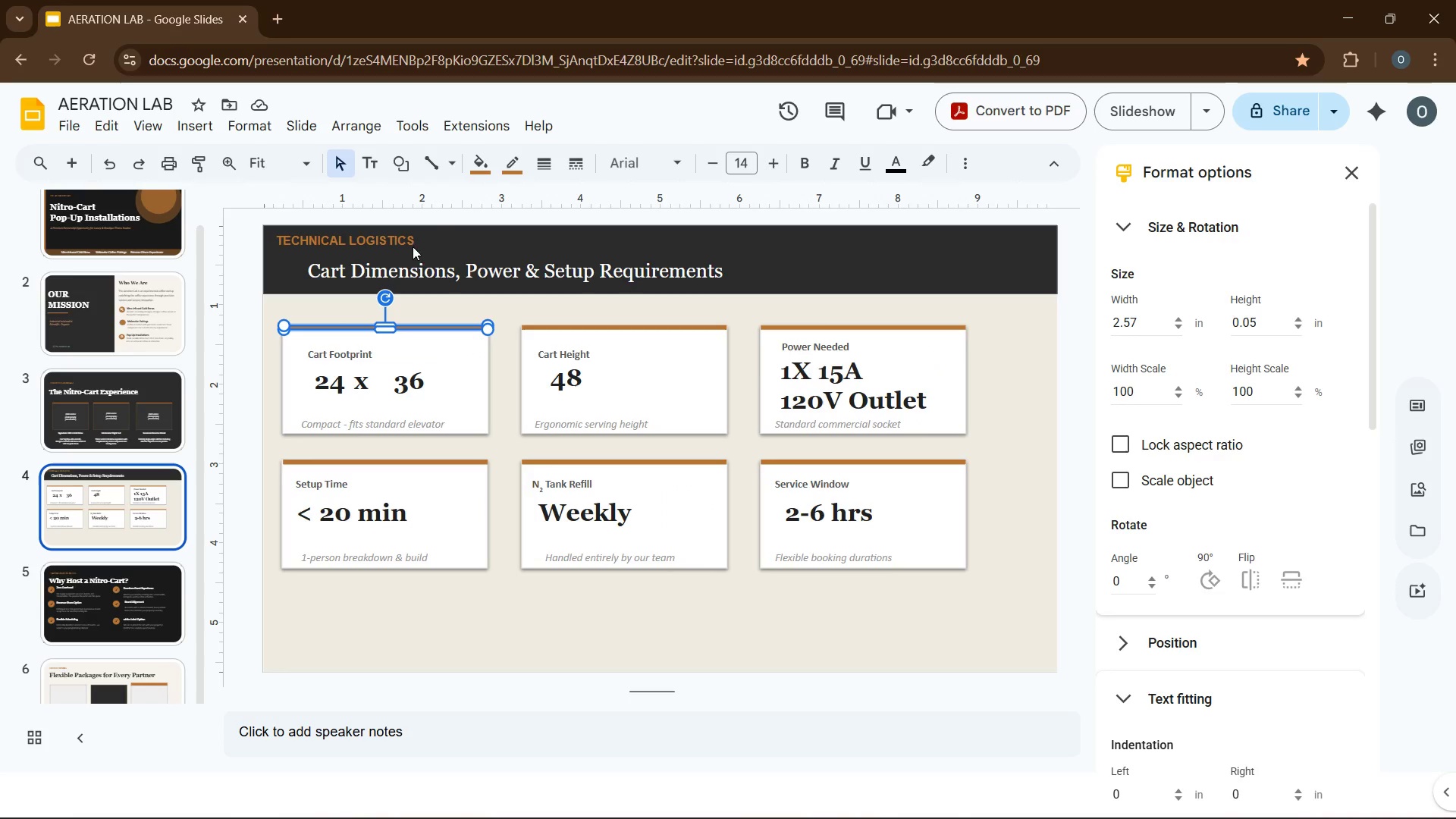 
wait(5.64)
 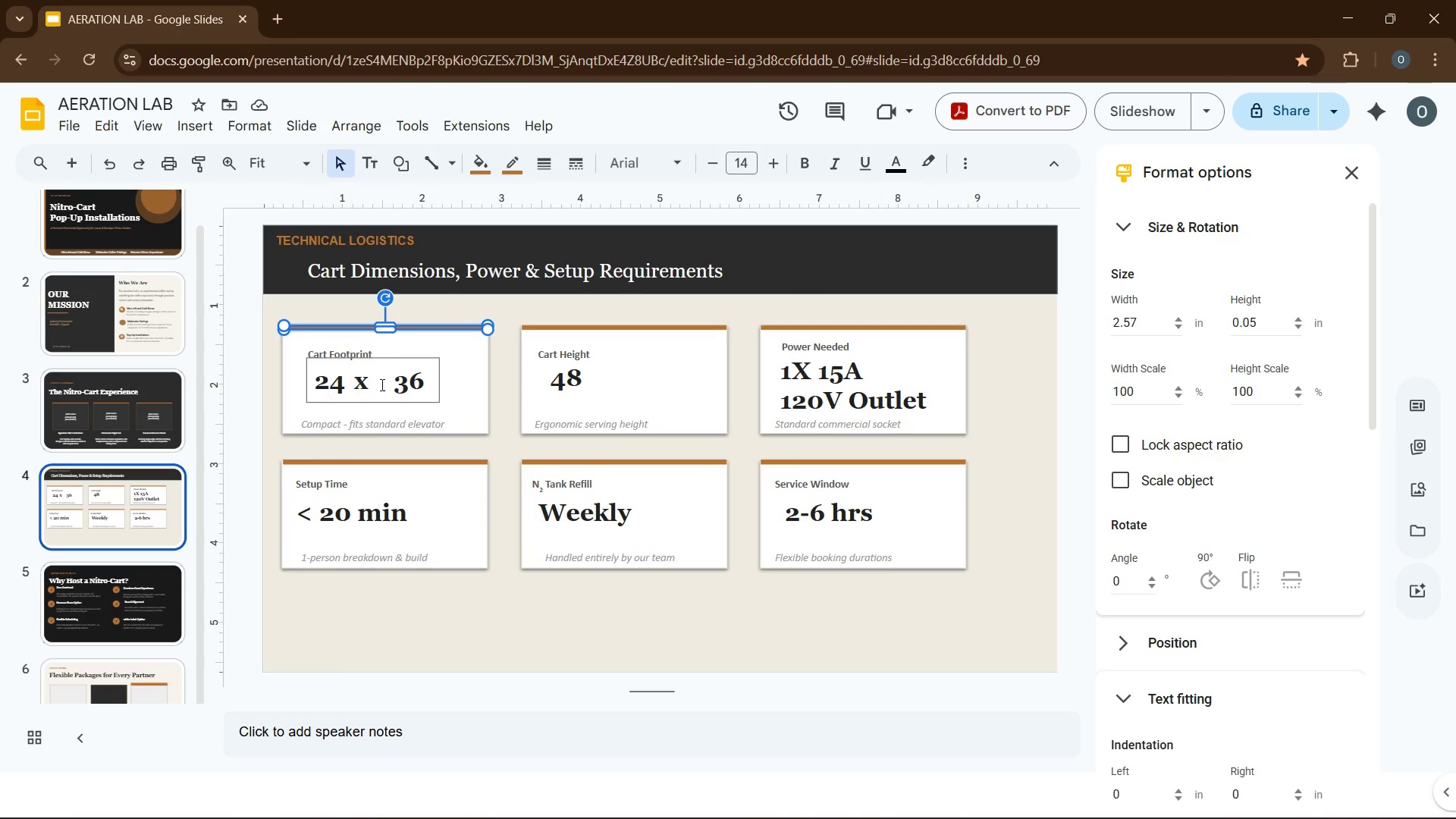 
left_click([102, 675])
 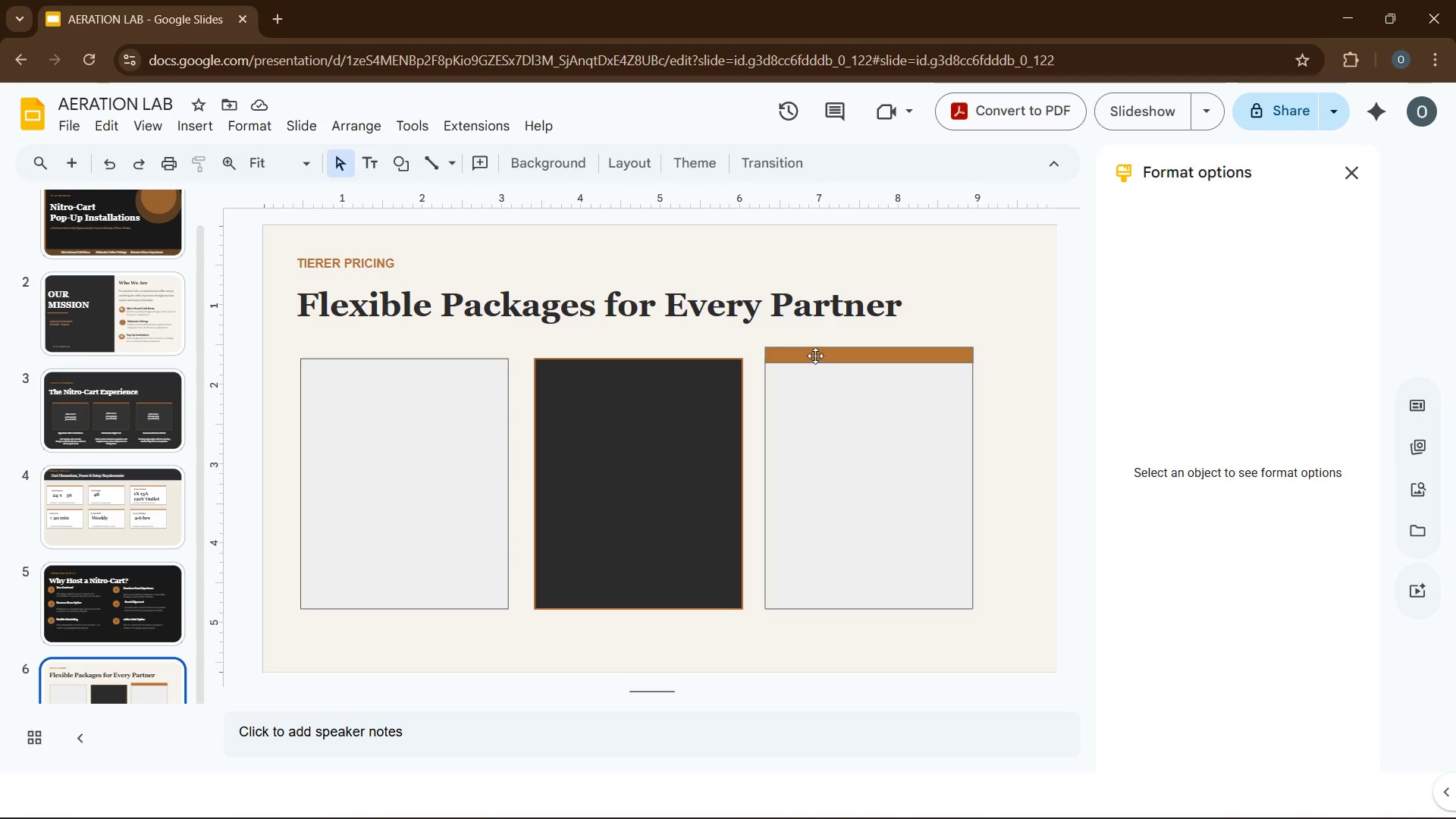 
left_click([817, 353])
 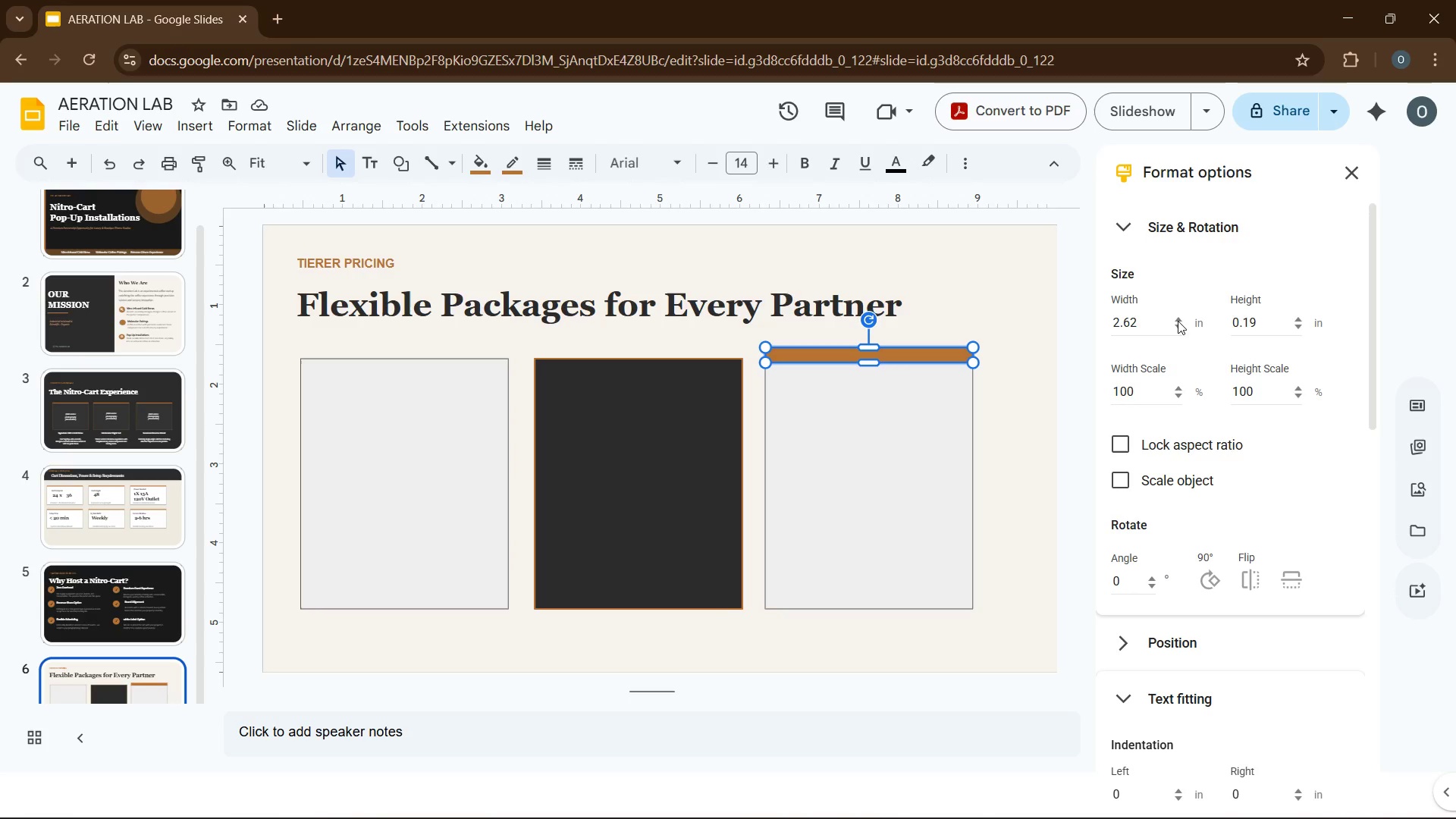 
double_click([1178, 328])
 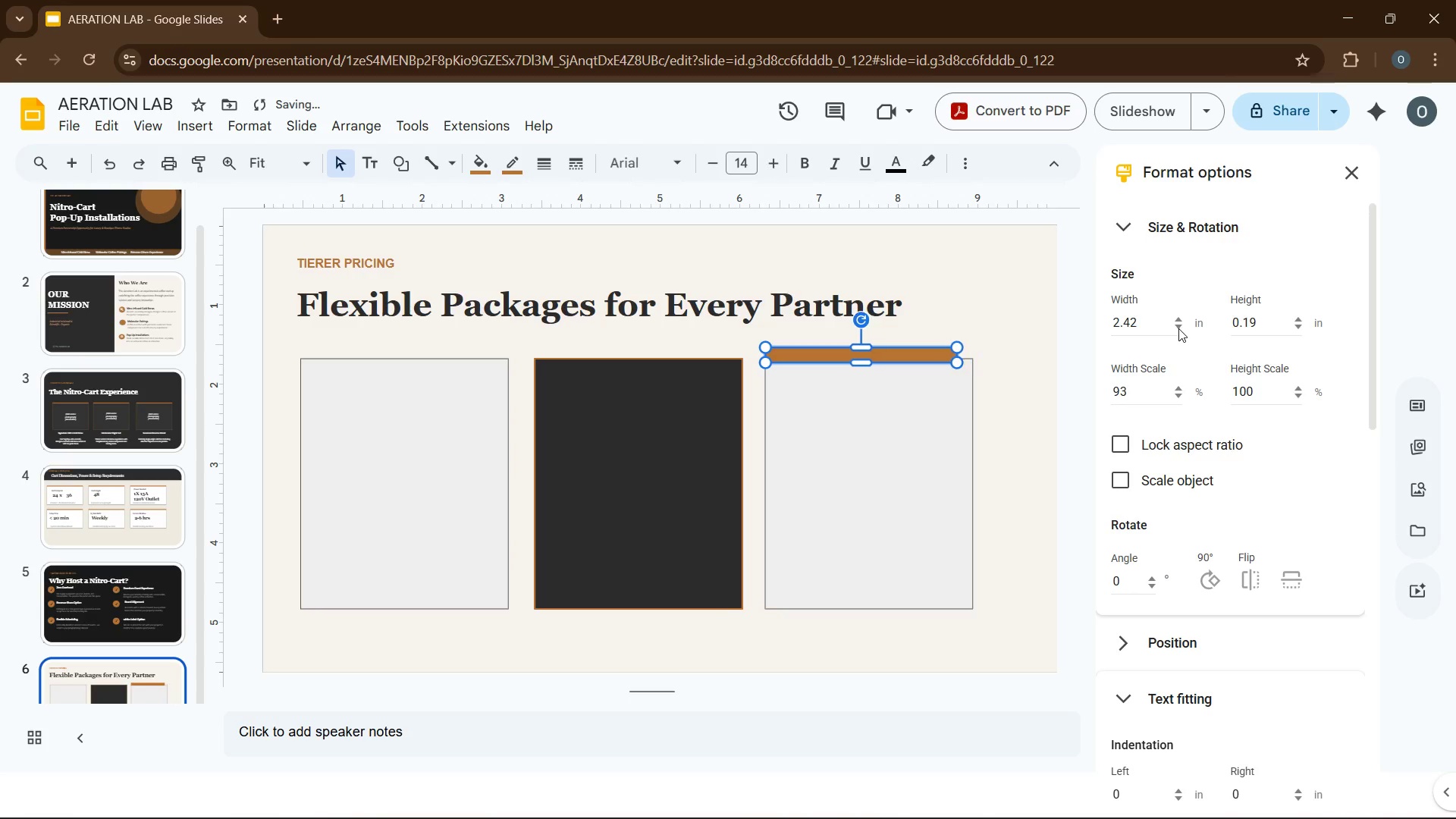 
triple_click([1178, 328])
 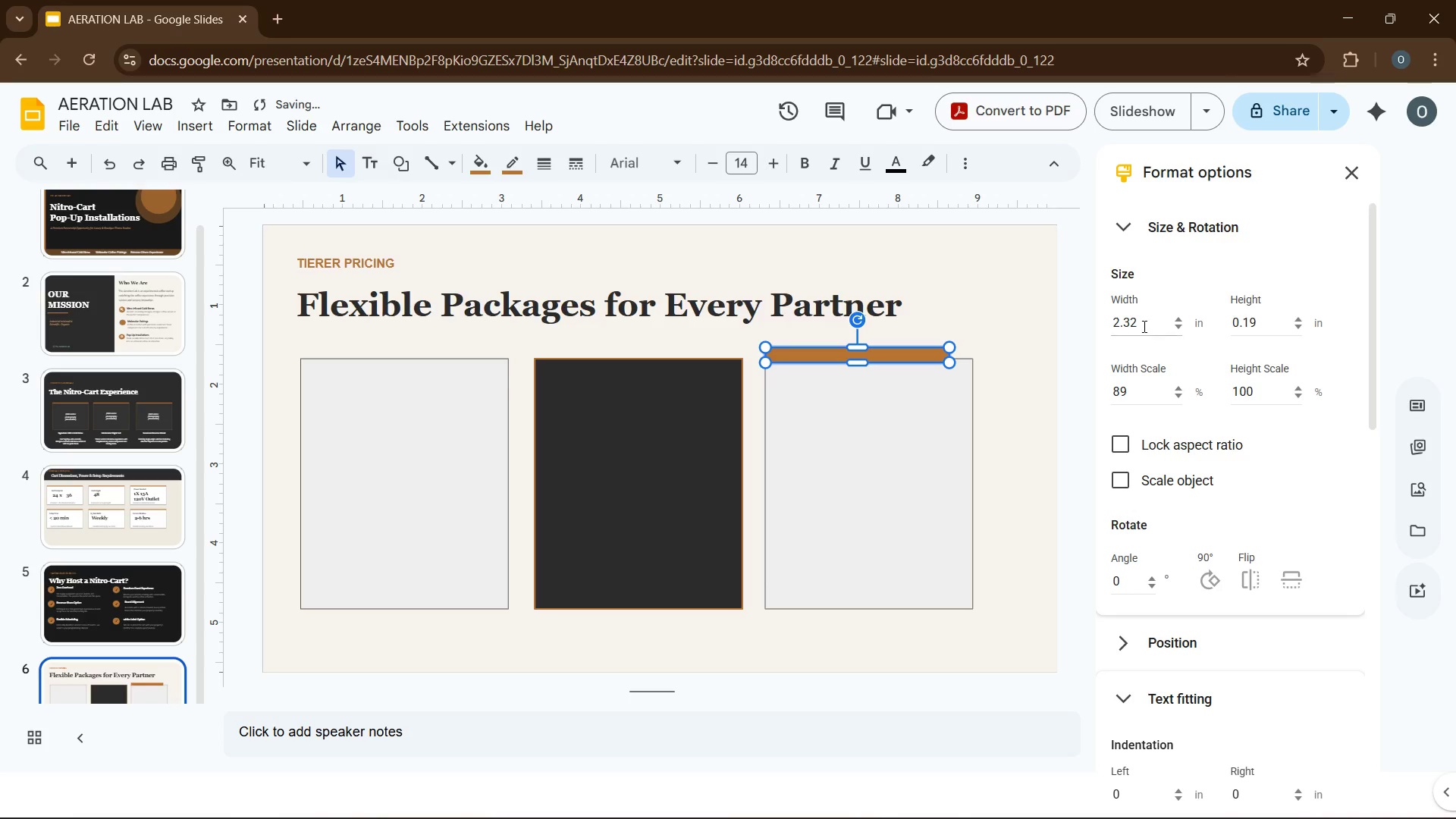 
left_click([1143, 325])
 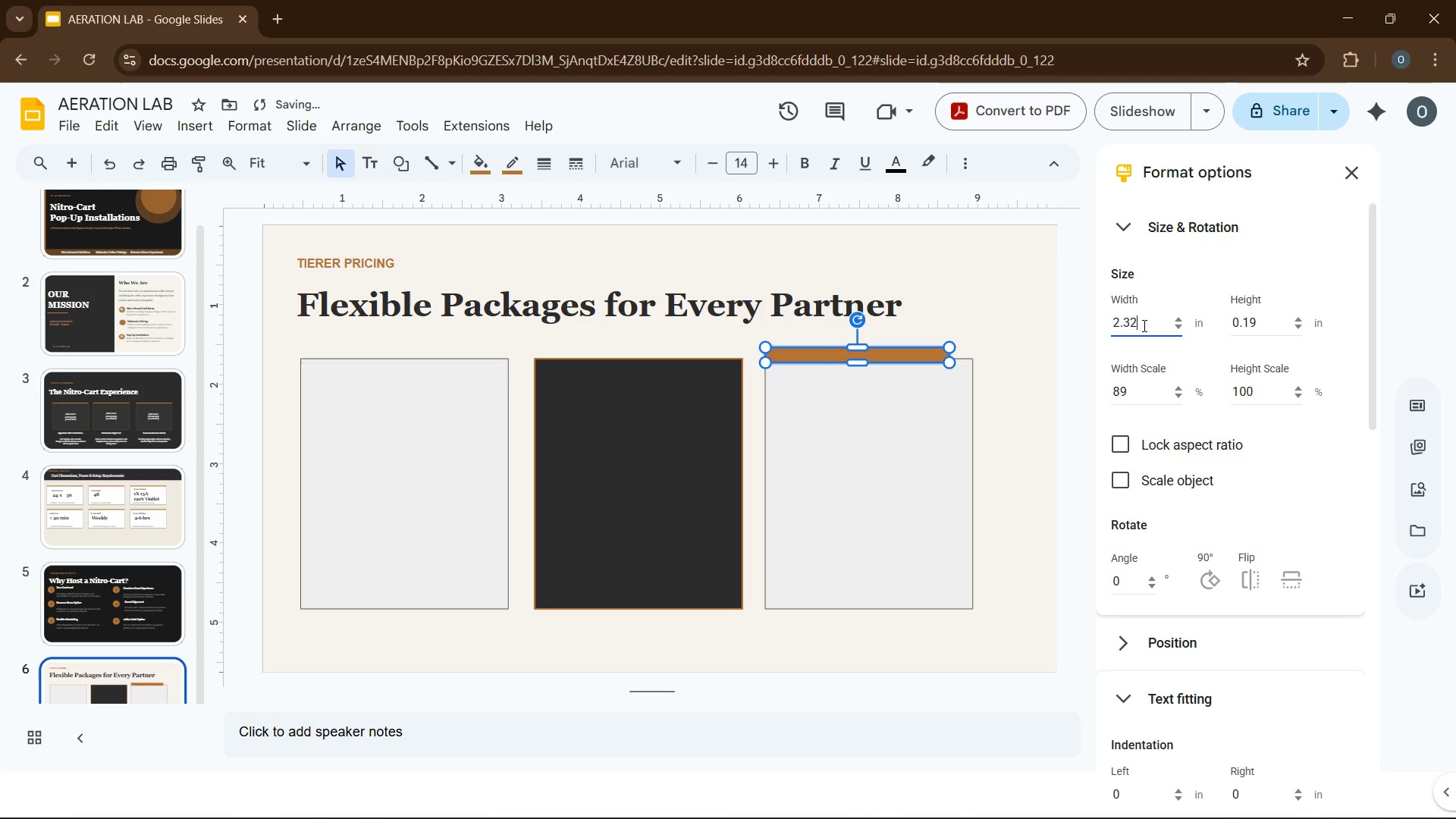 
key(Backspace)
 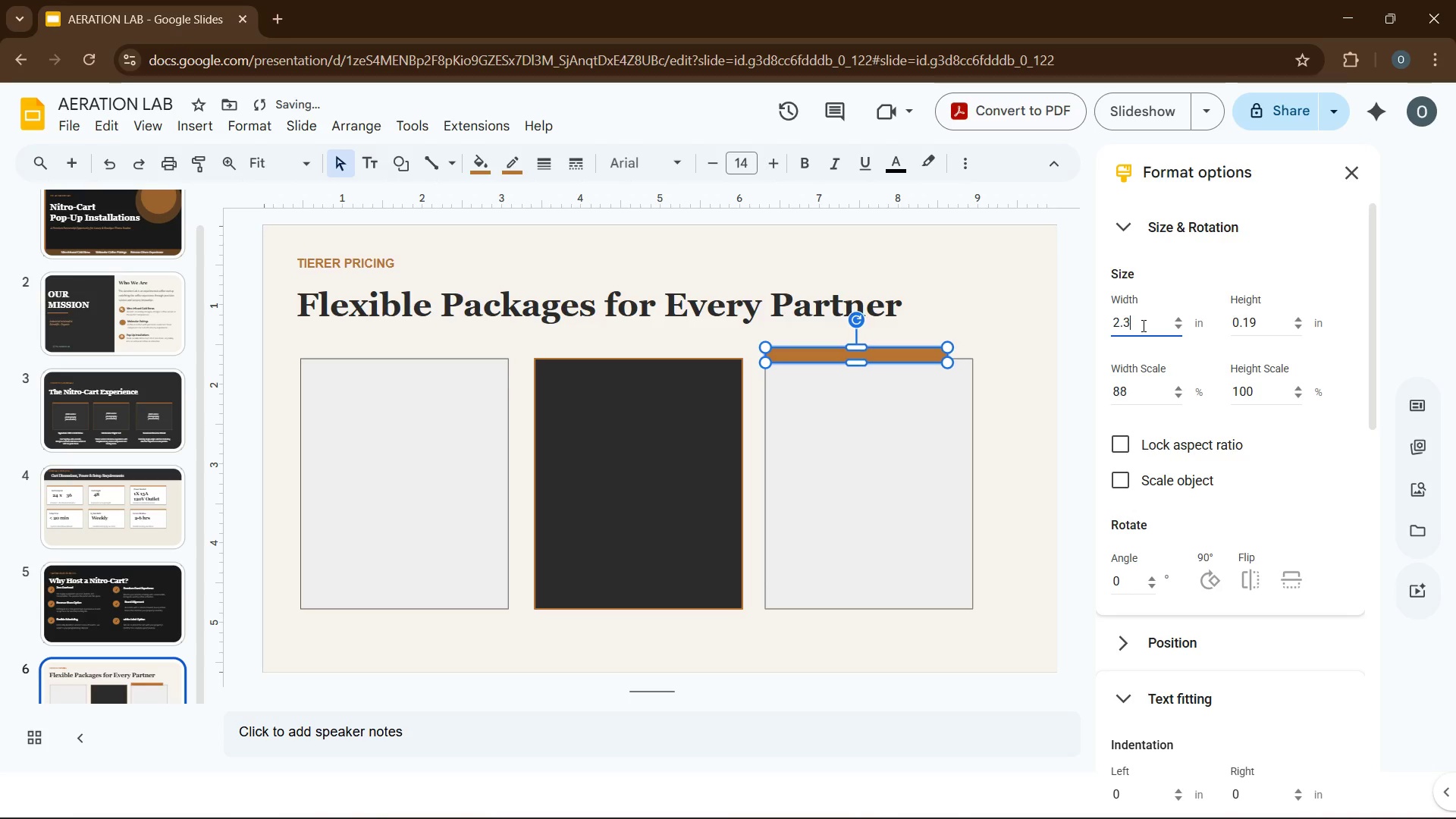 
key(Backspace)
 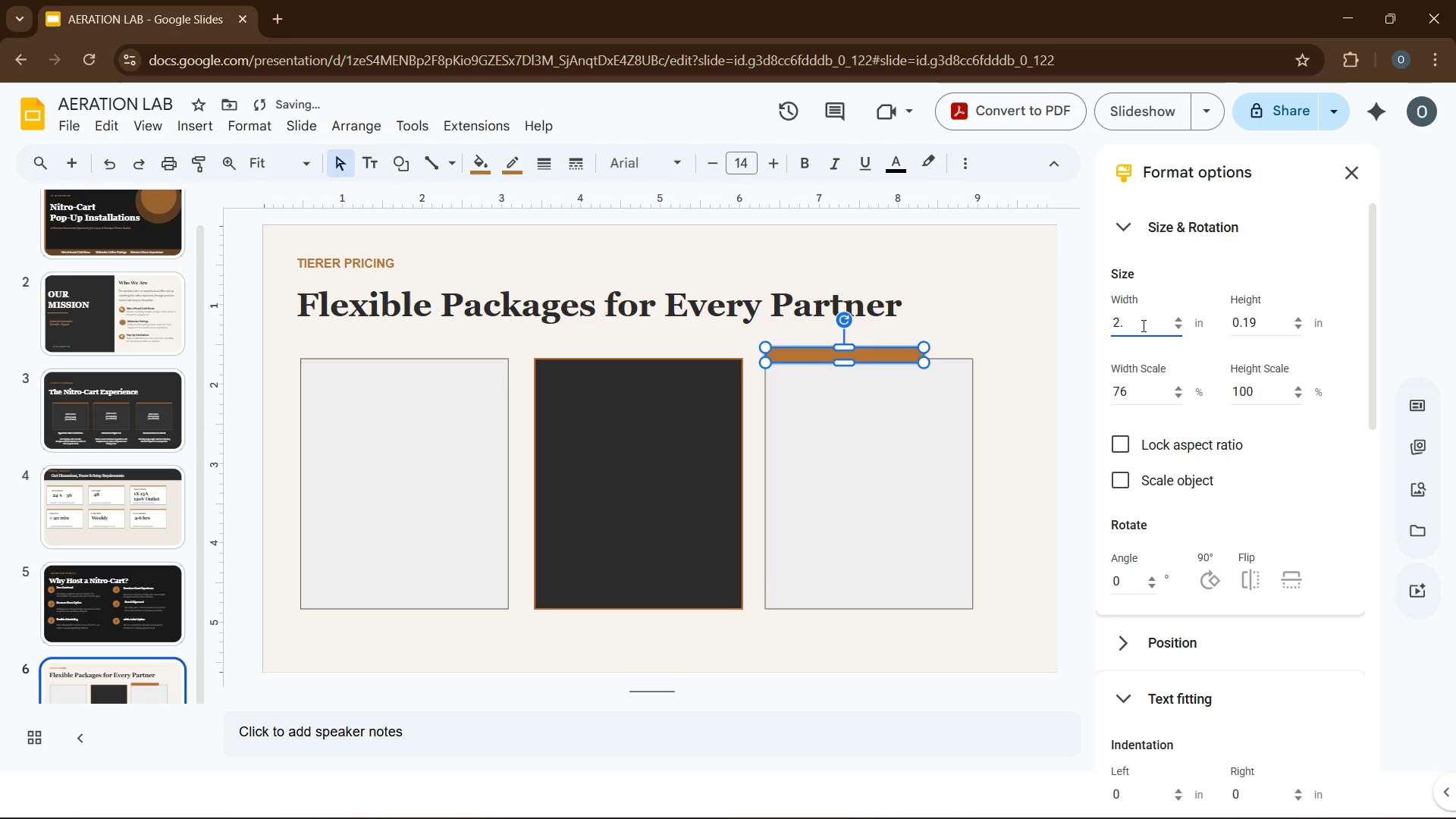 
key(Numpad5)
 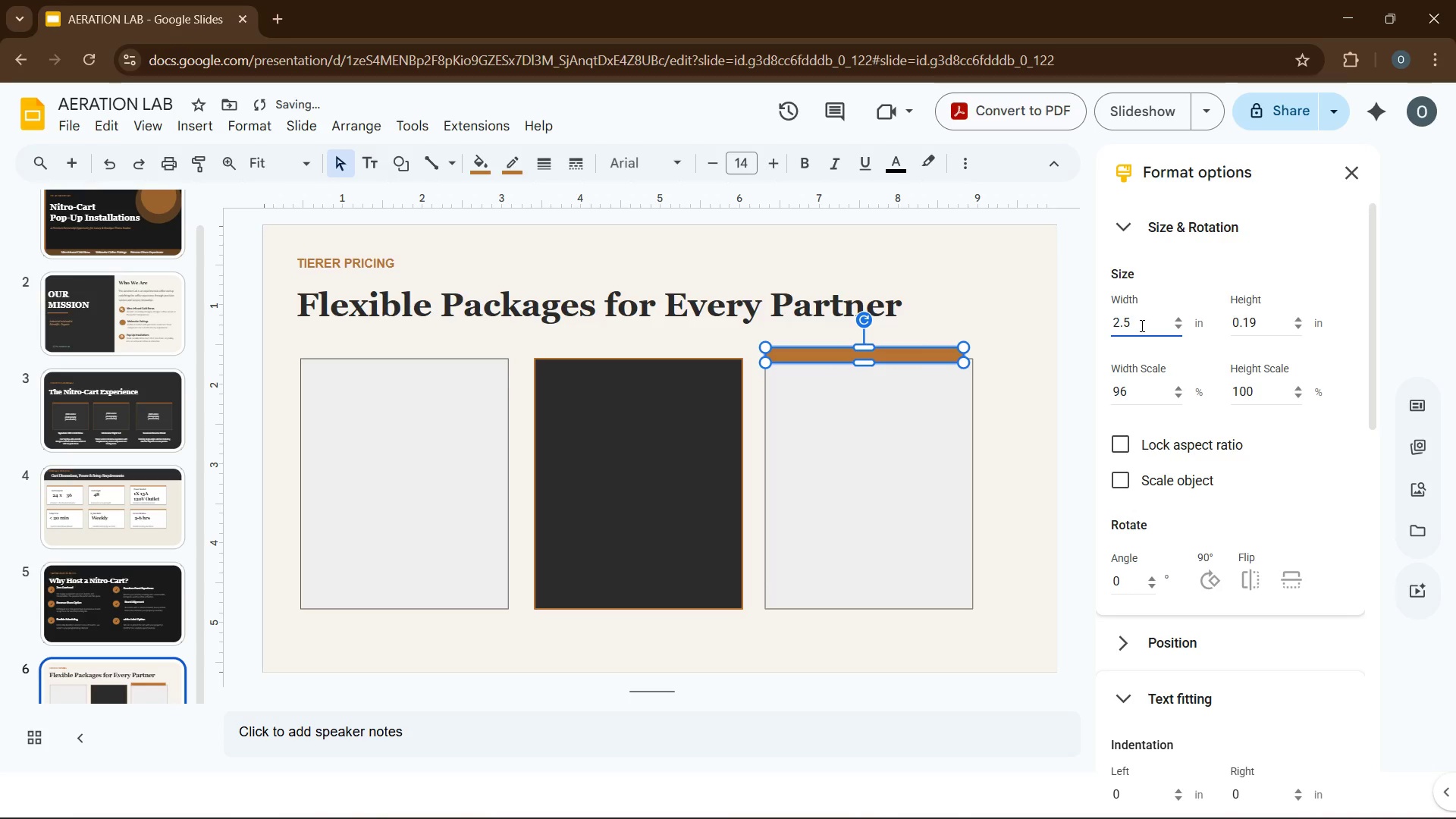 
key(Numpad7)
 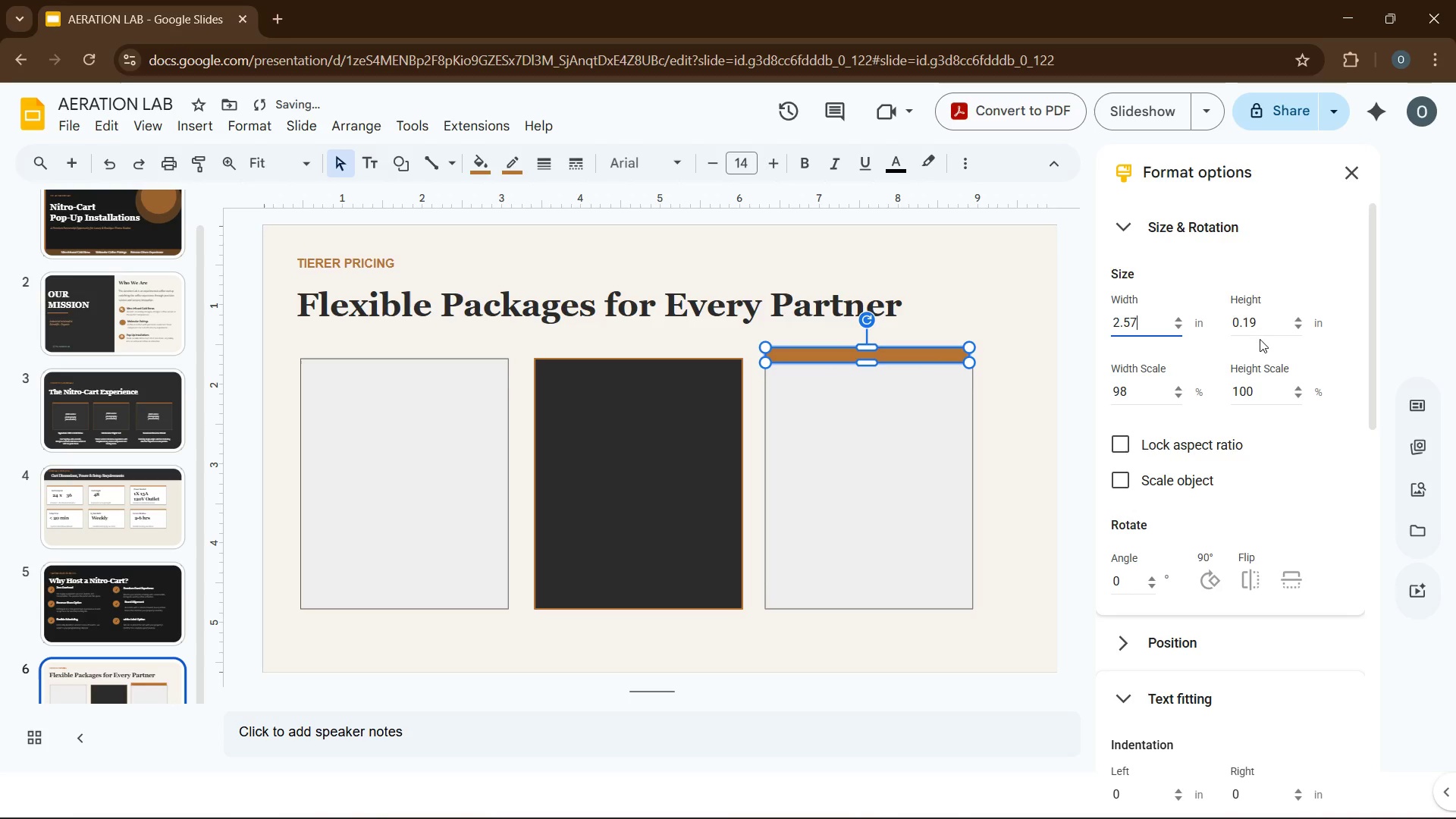 
left_click([1258, 328])
 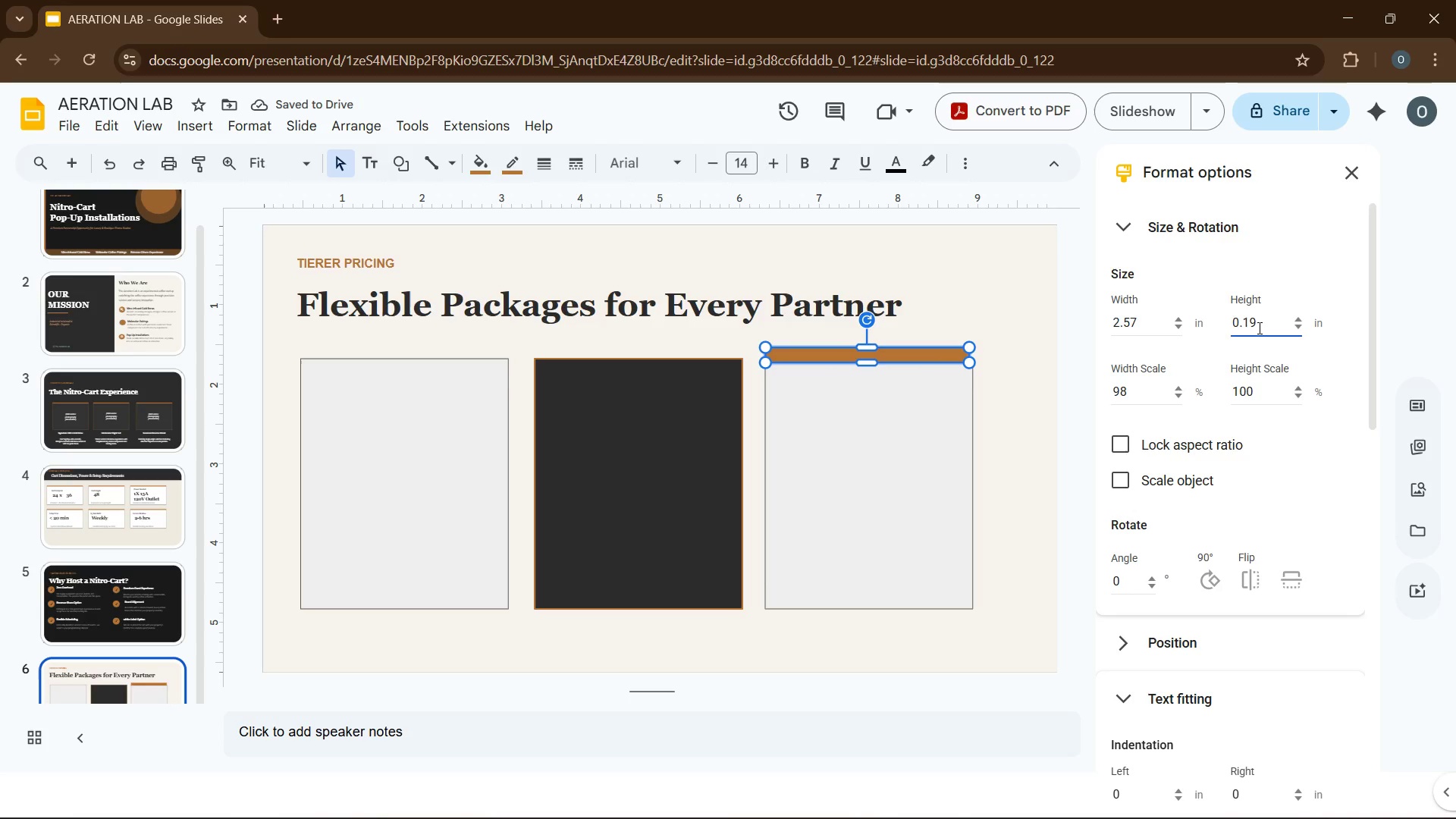 
key(Backspace)
 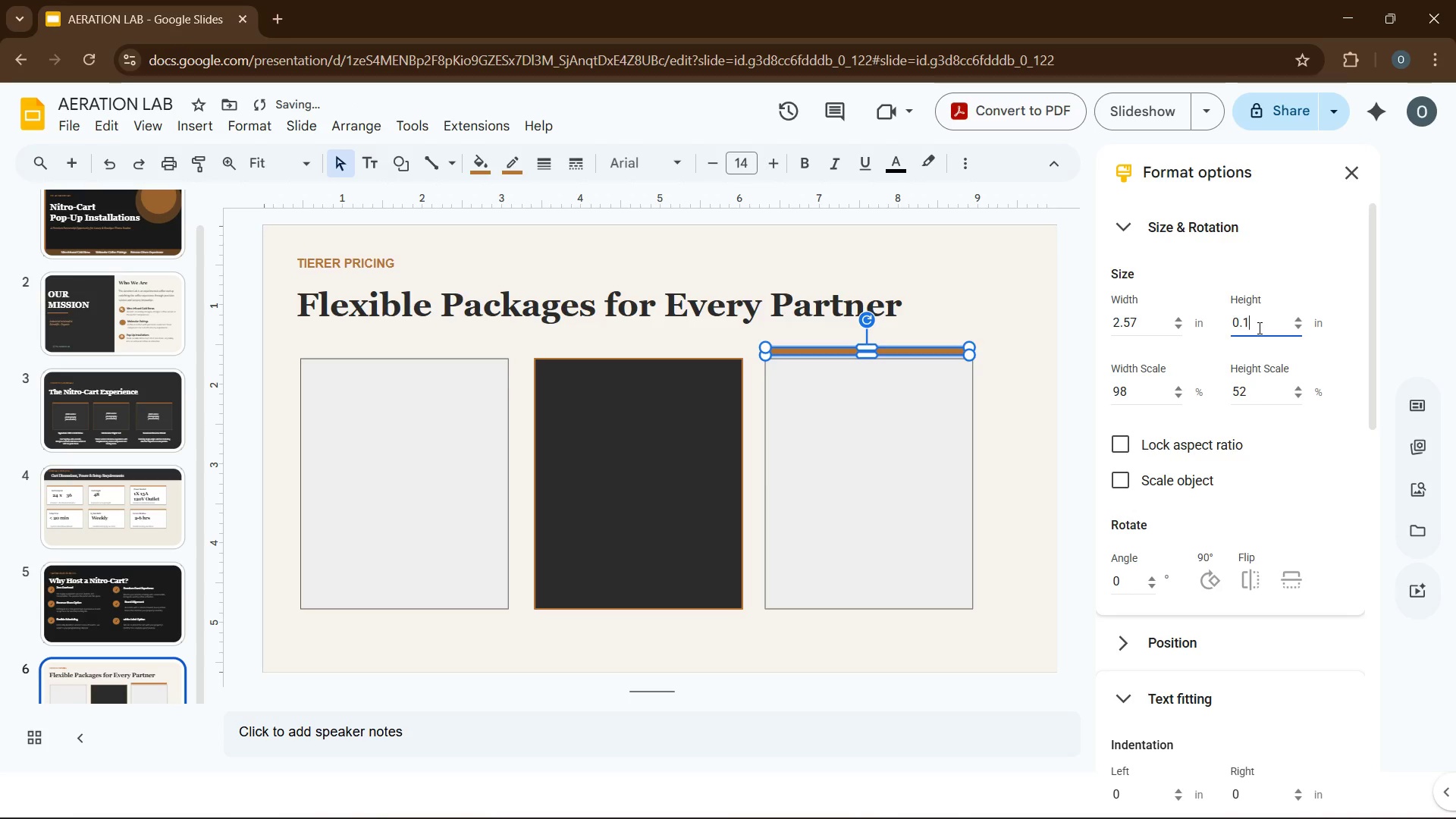 
key(Backspace)
 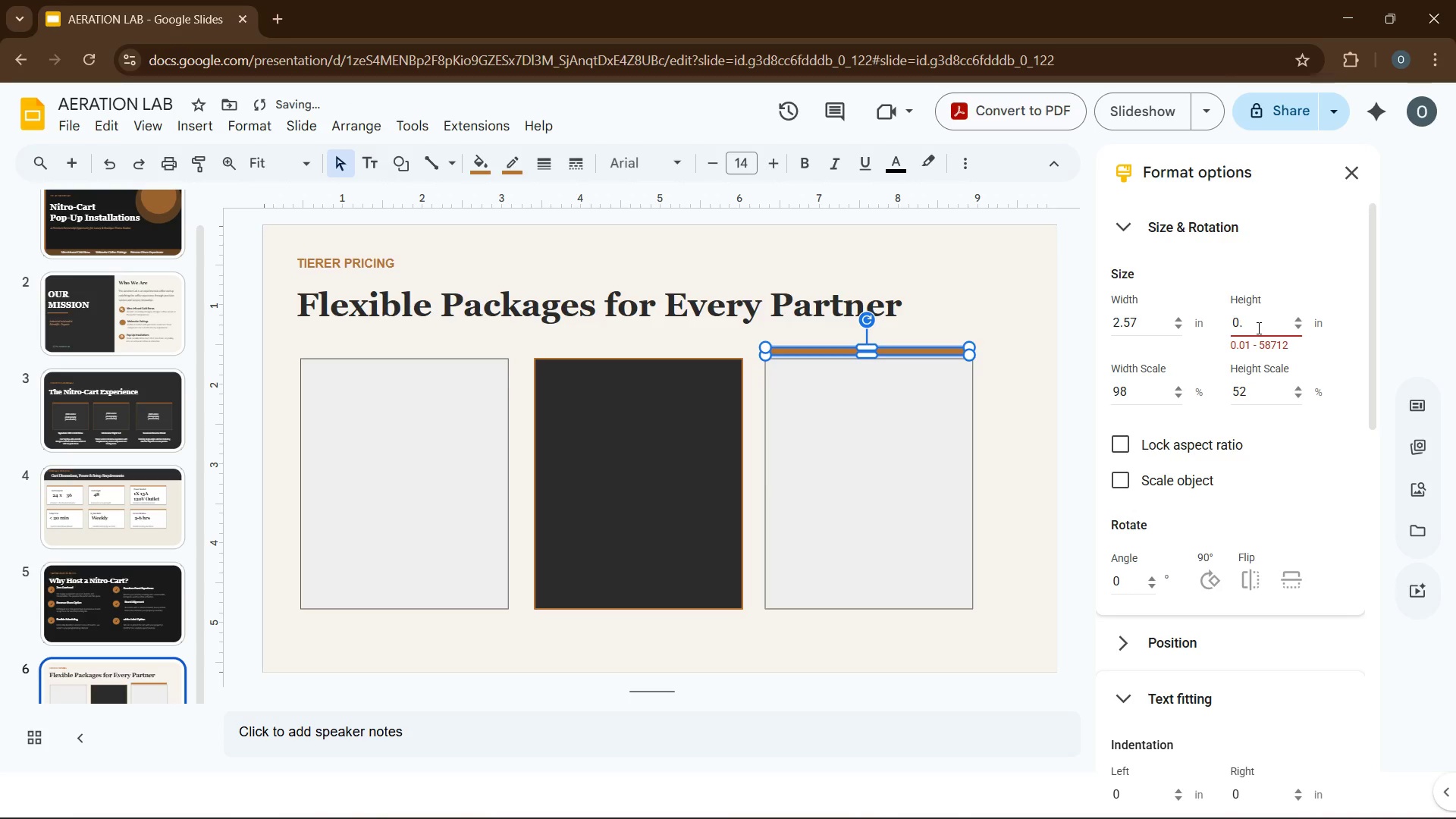 
key(Numpad5)
 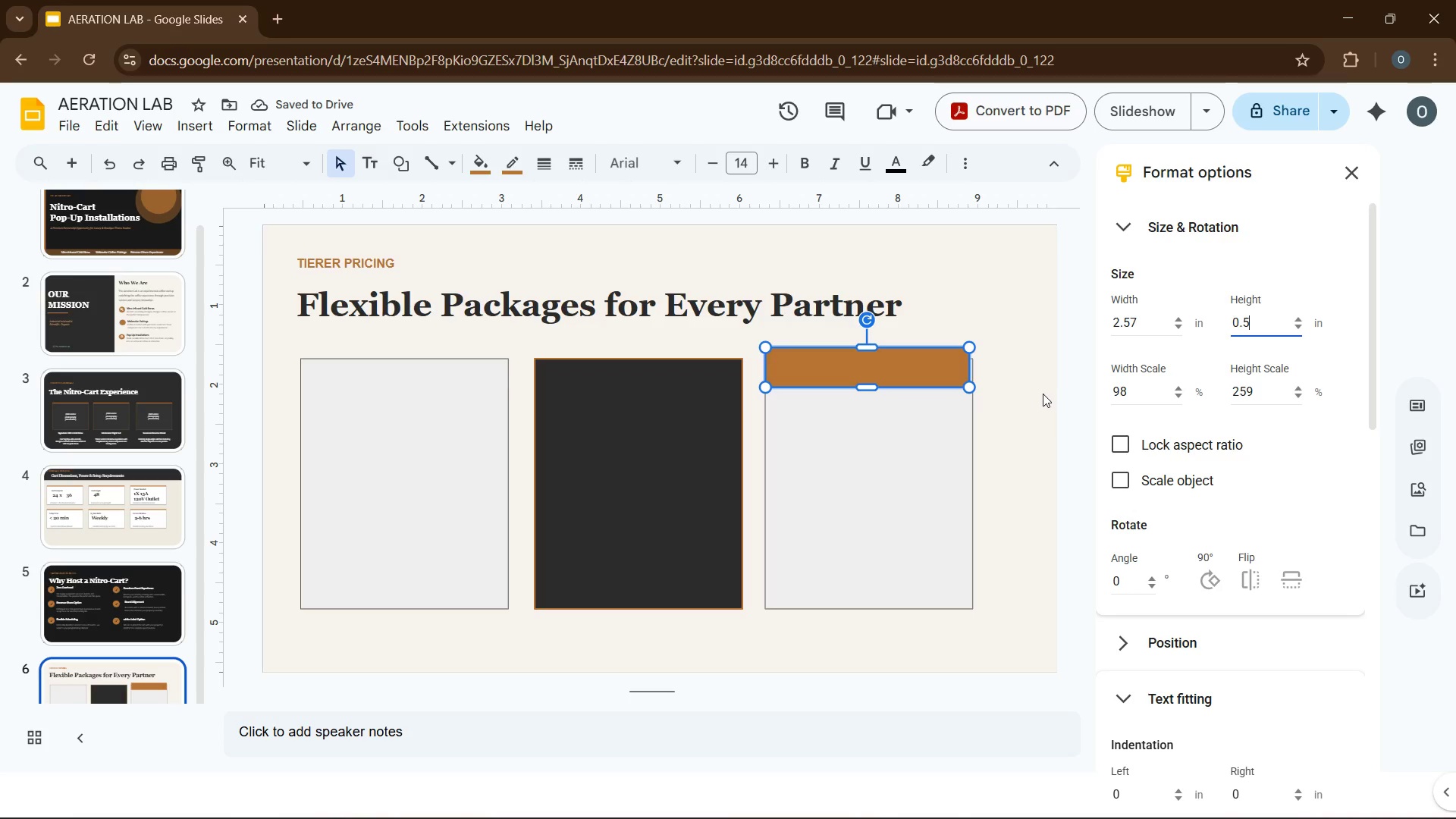 
wait(5.83)
 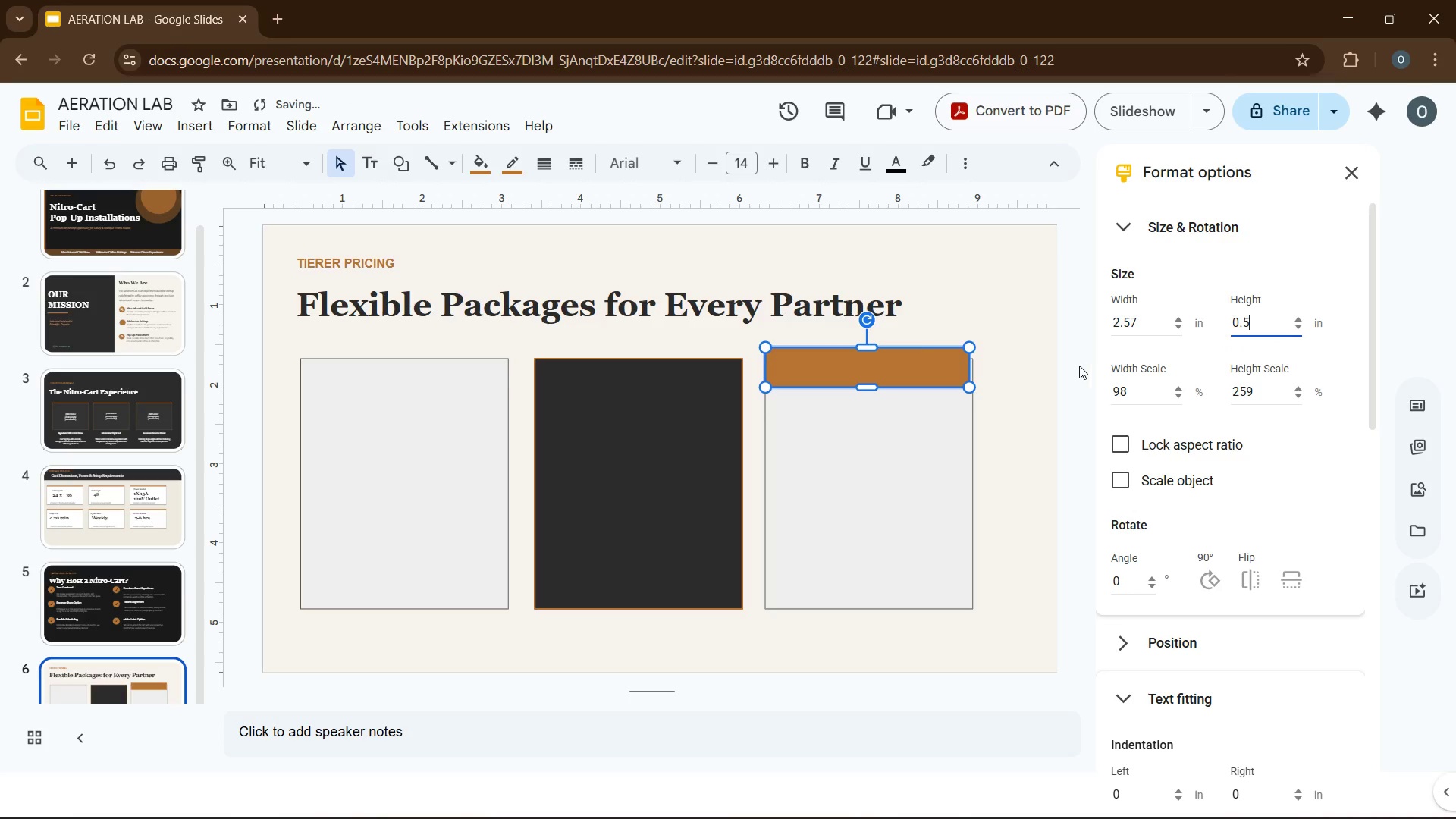 
scroll: coordinate [1179, 334], scroll_direction: up, amount: 6.0
 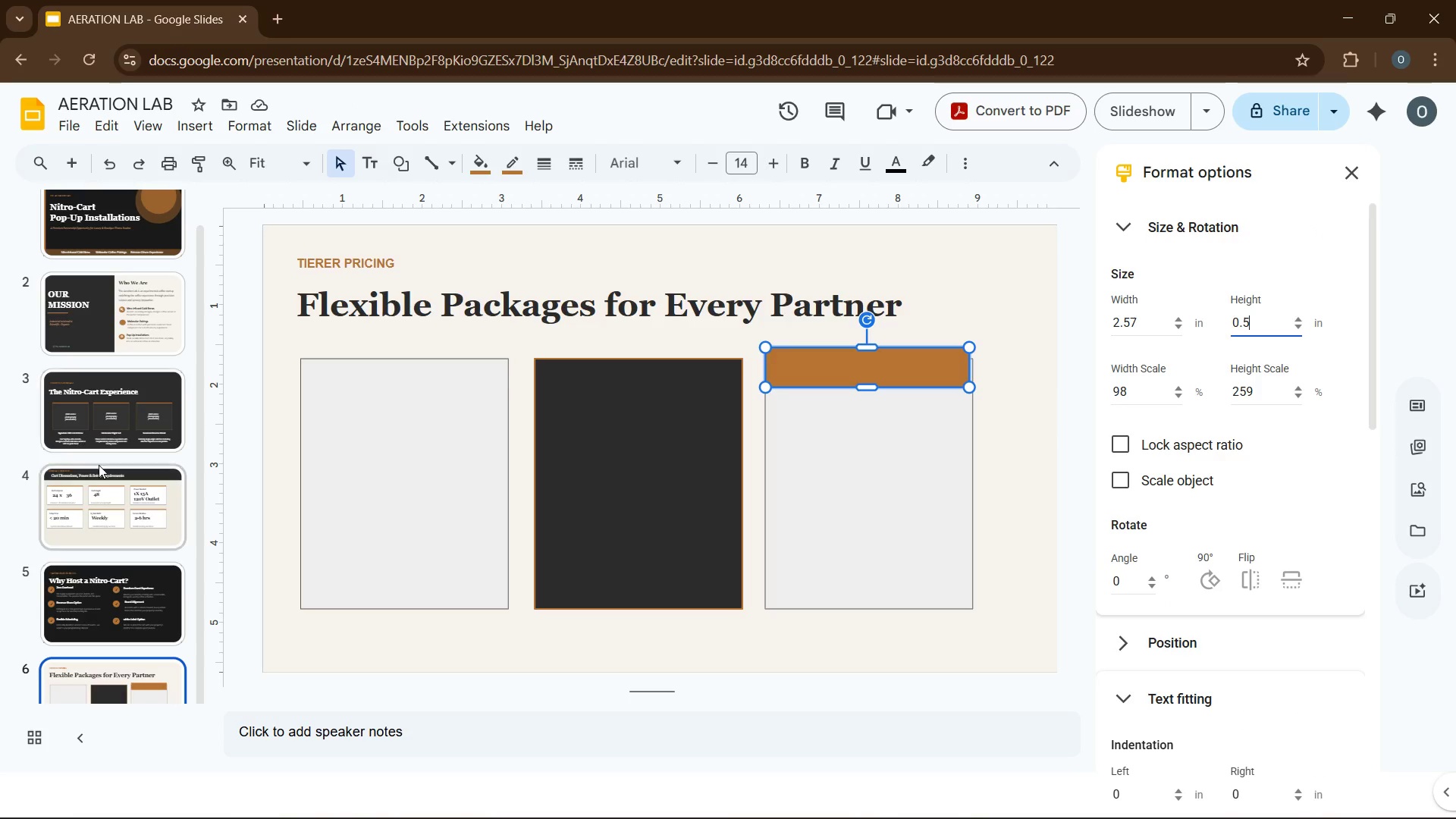 
left_click([111, 516])
 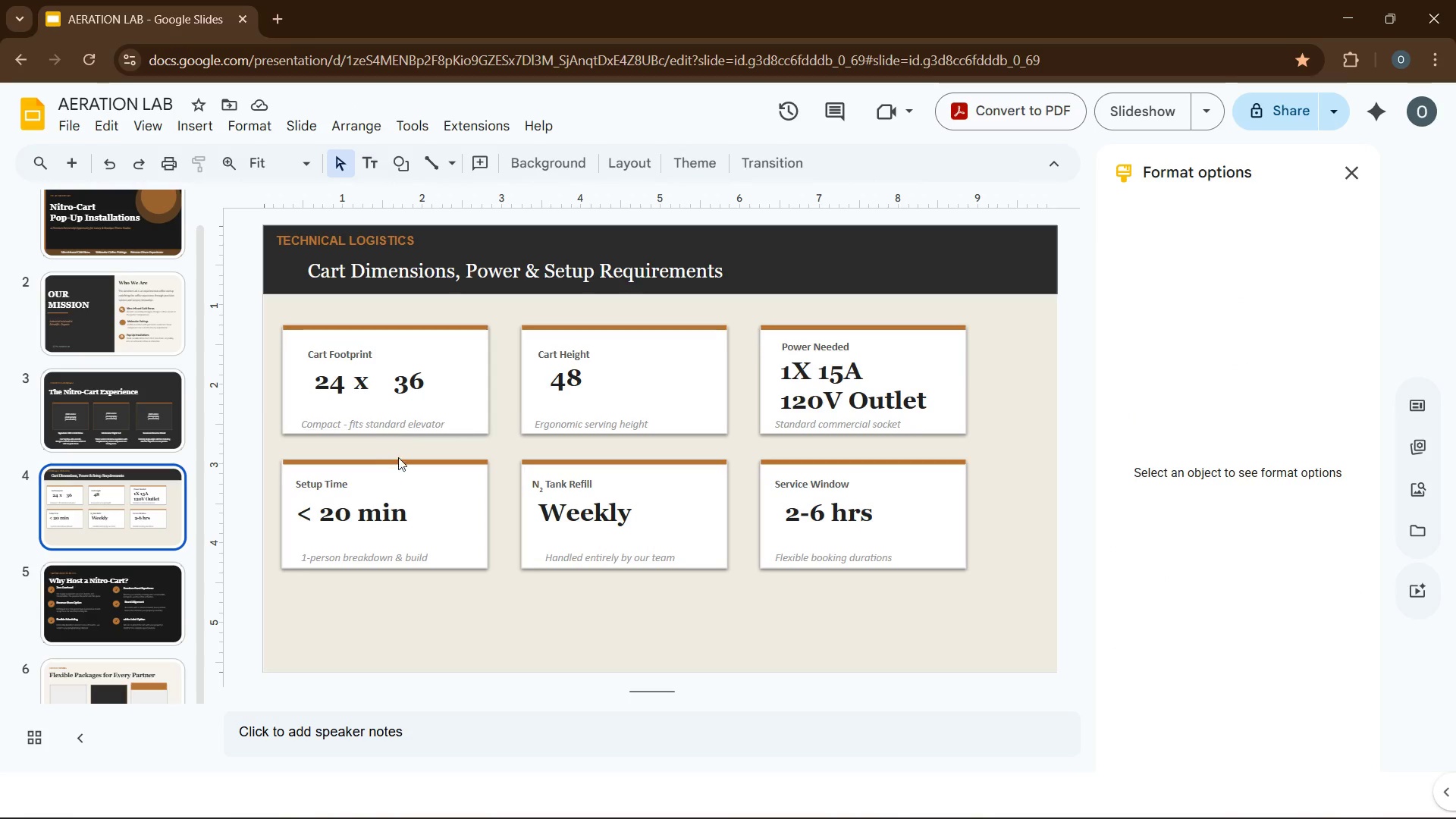 
left_click([399, 462])
 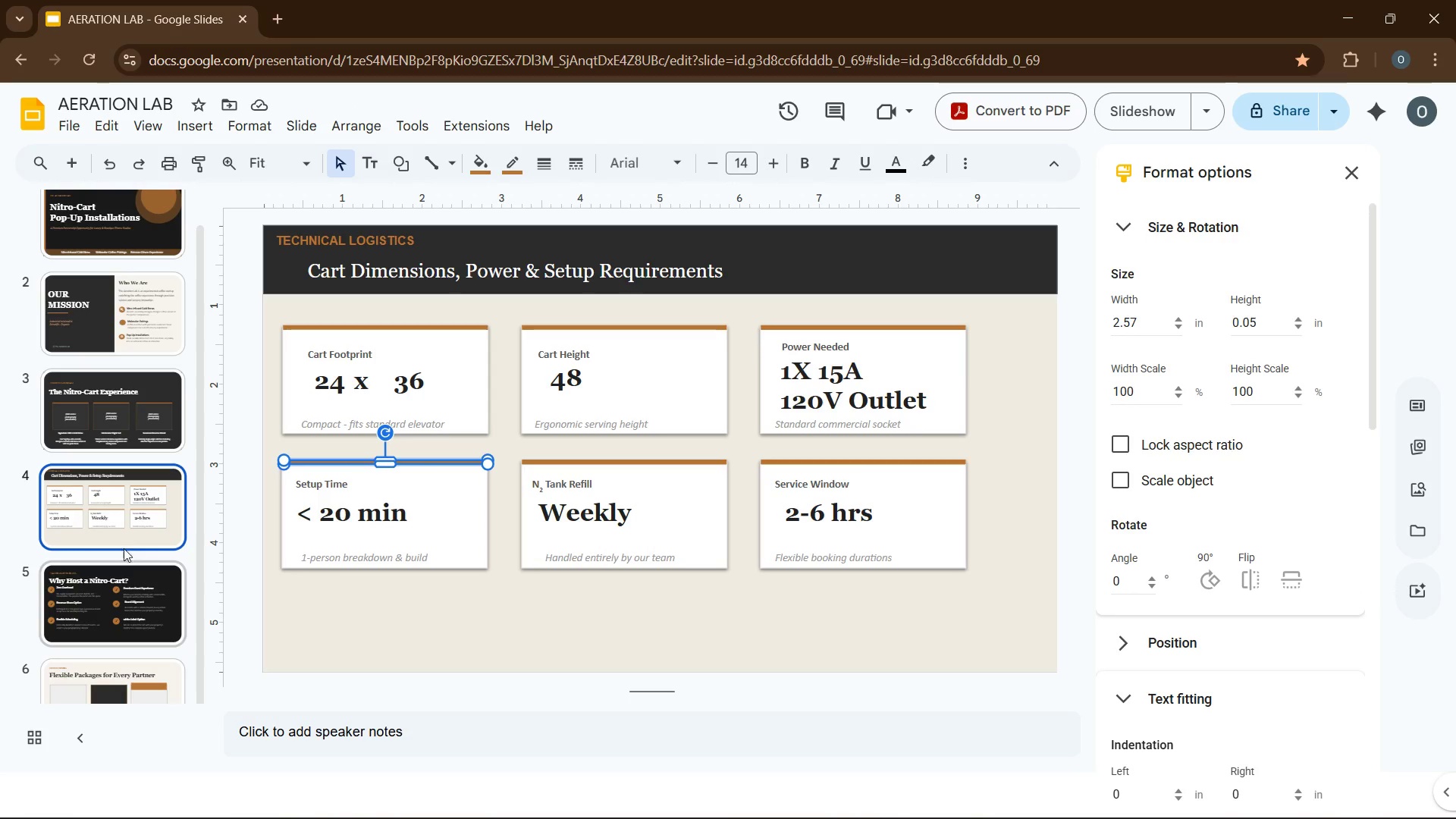 
left_click([122, 665])
 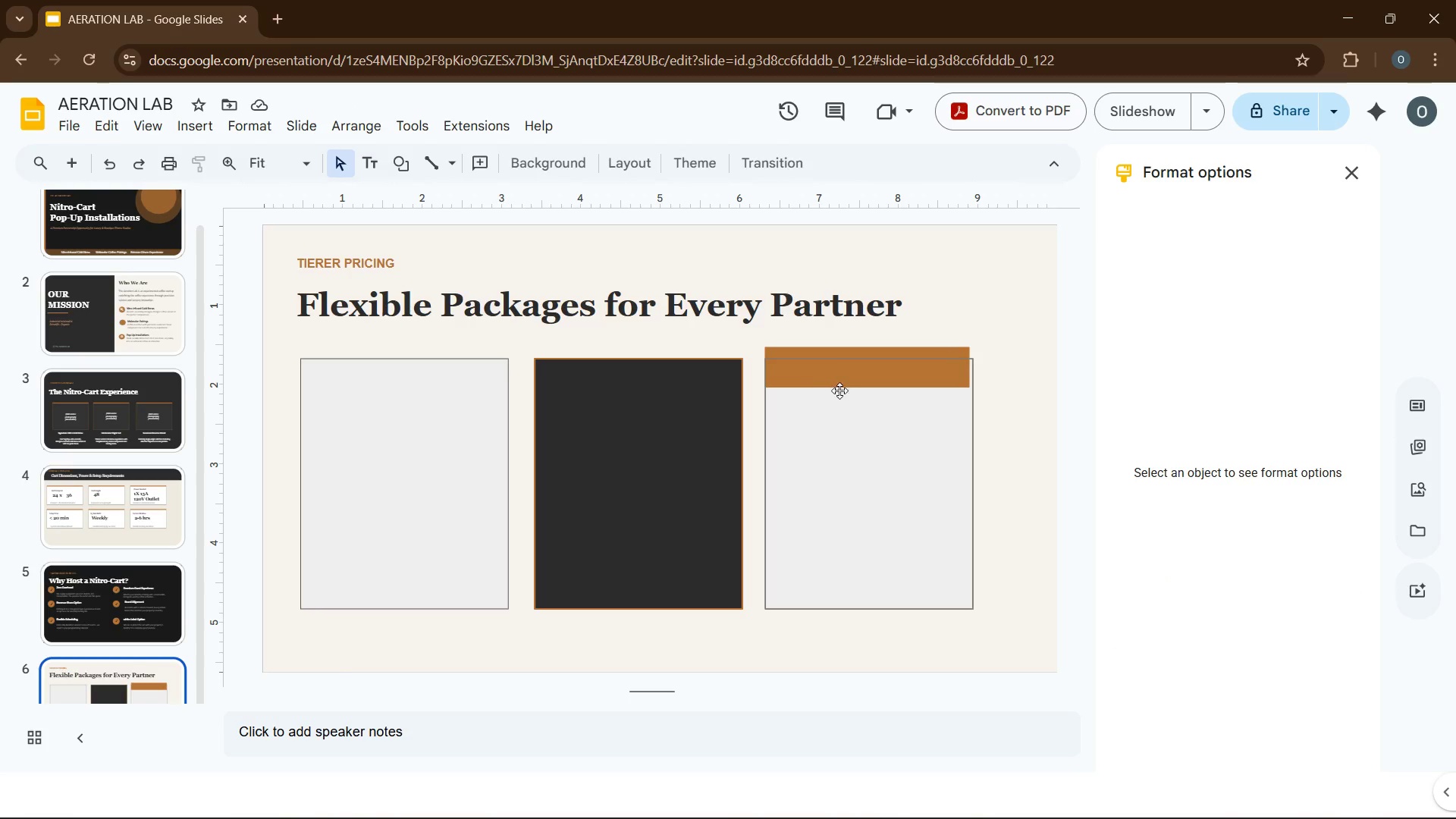 
left_click([844, 378])
 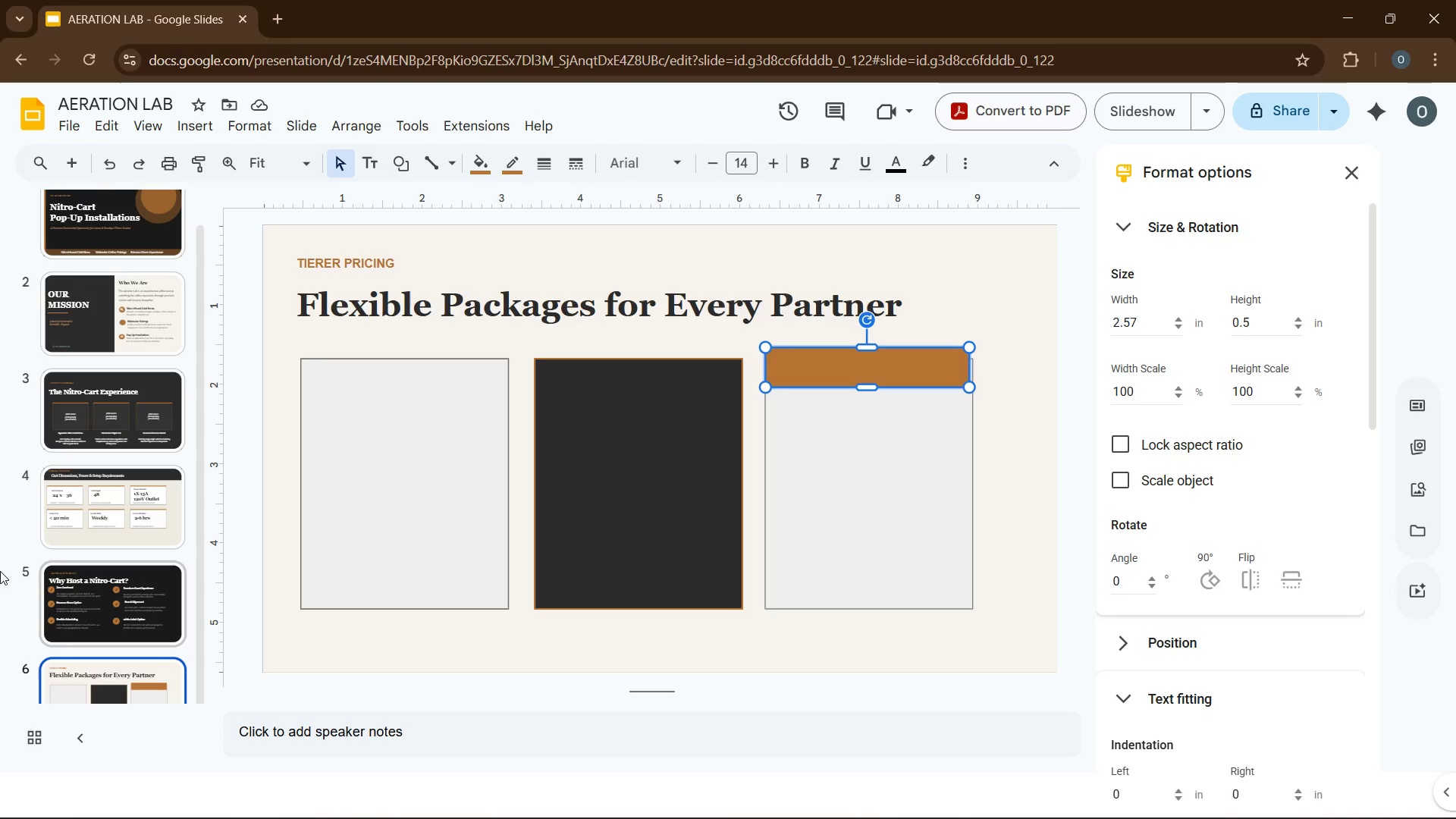 
left_click([81, 511])
 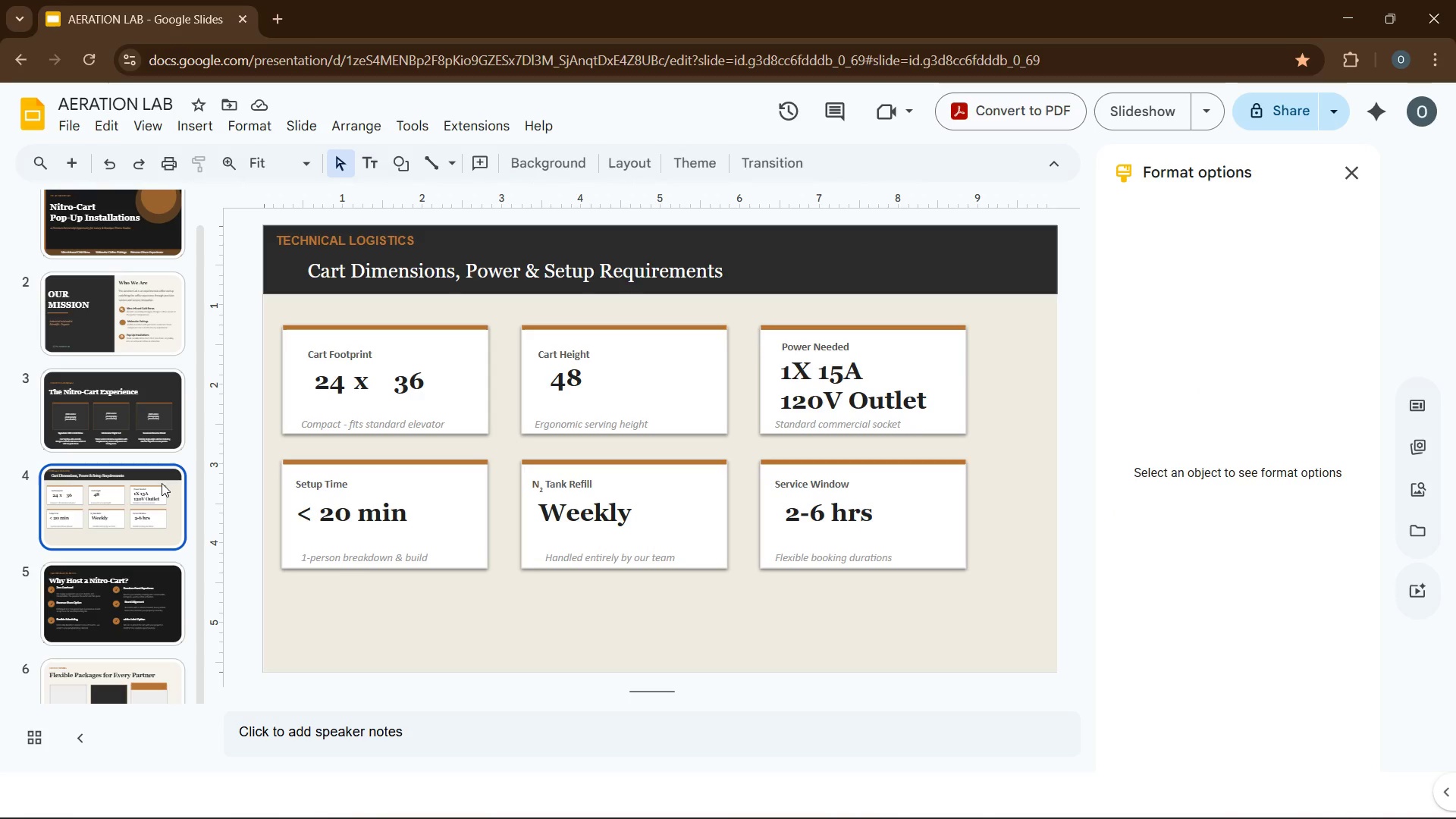 
left_click([162, 484])
 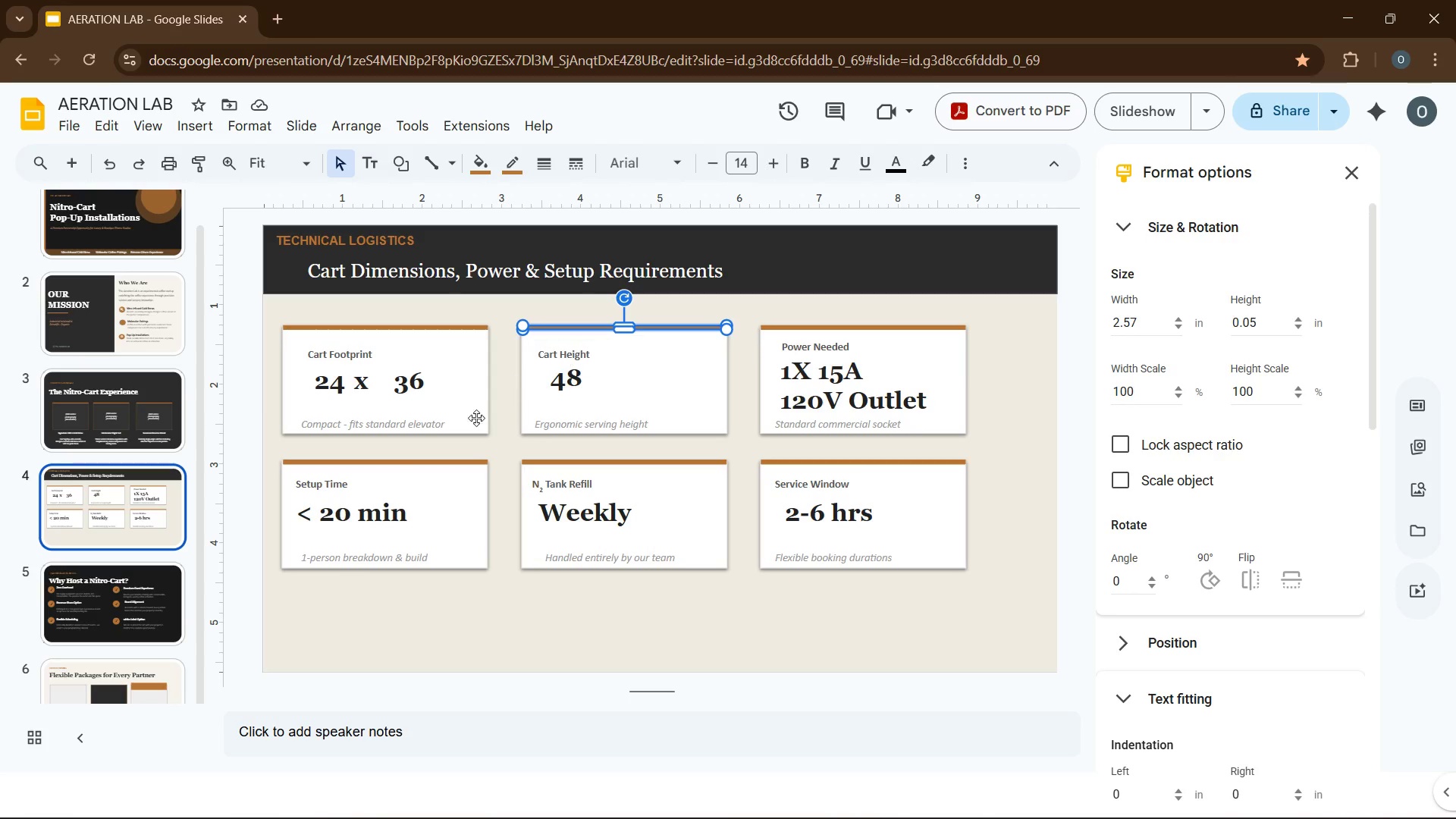 
wait(9.69)
 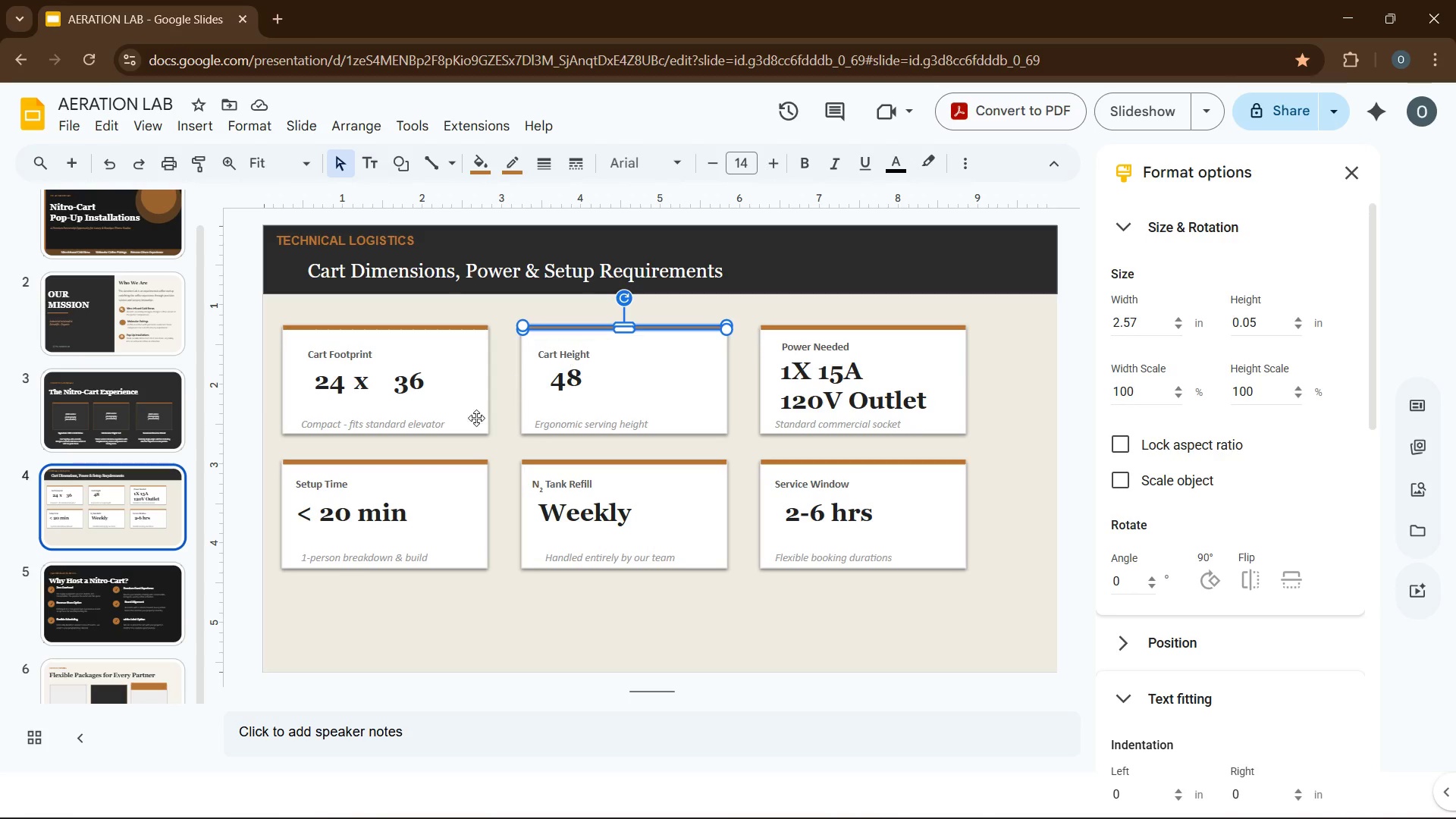 
left_click([1248, 317])
 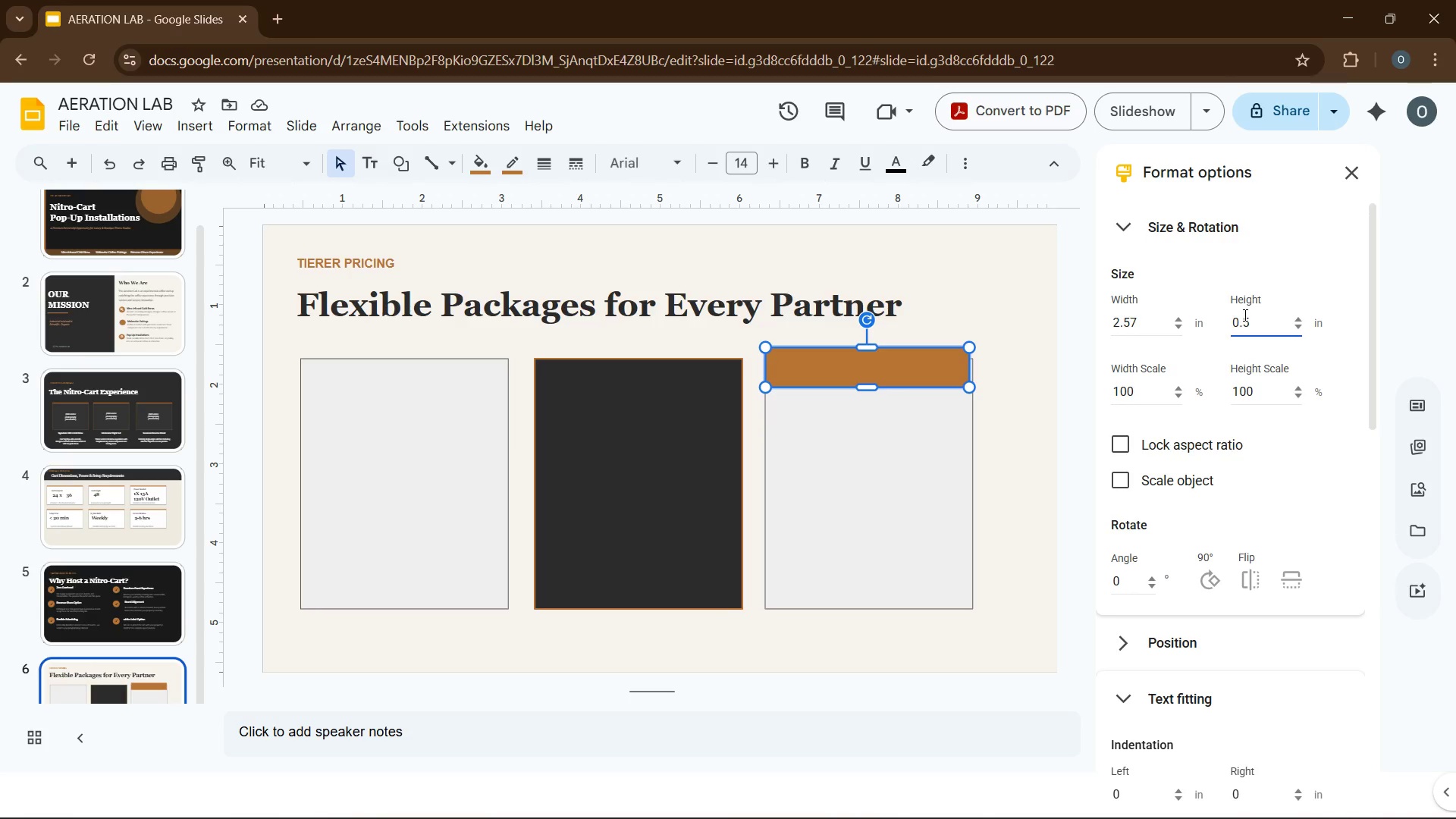 
key(Backspace)
 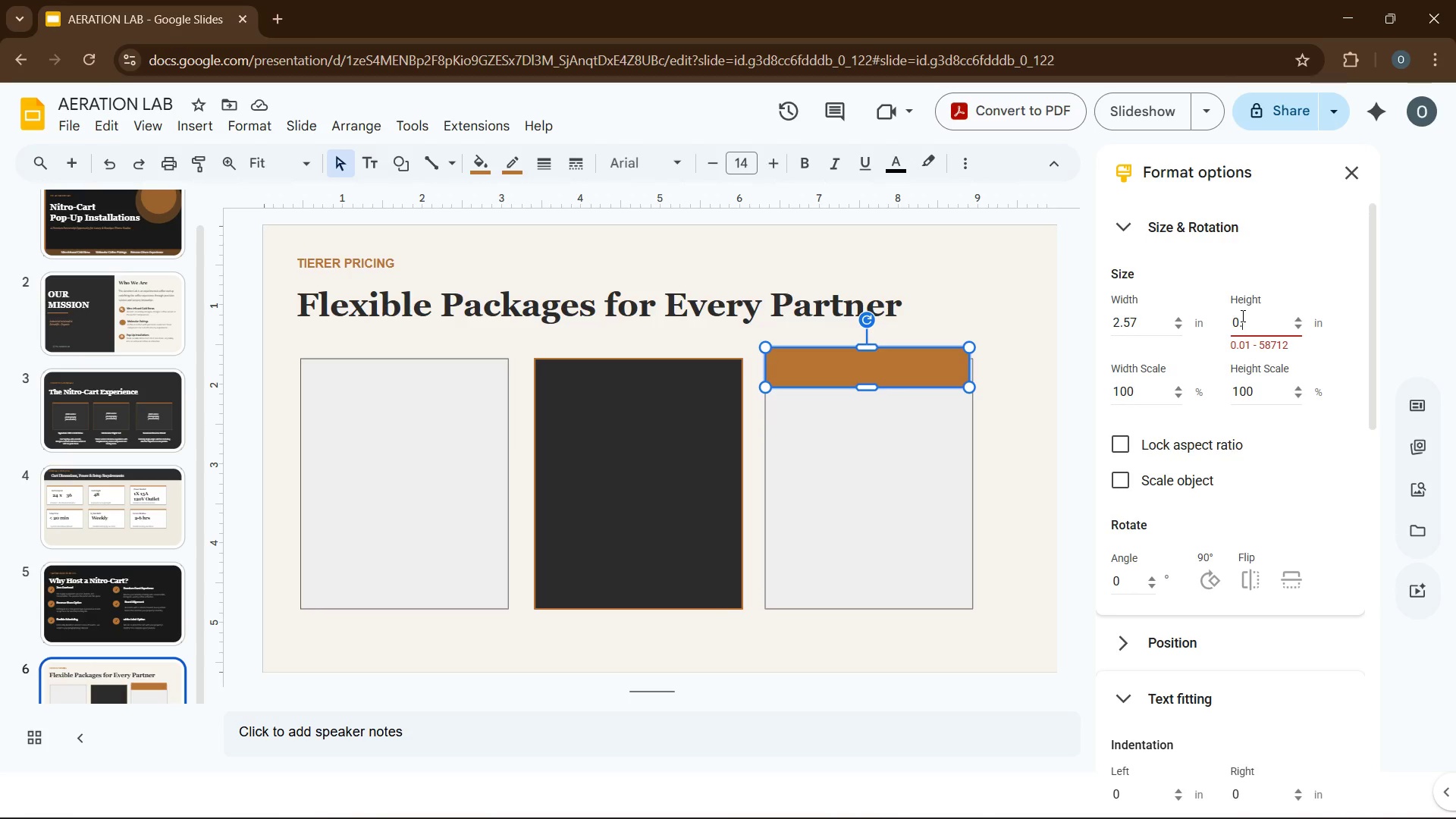 
key(Numpad0)
 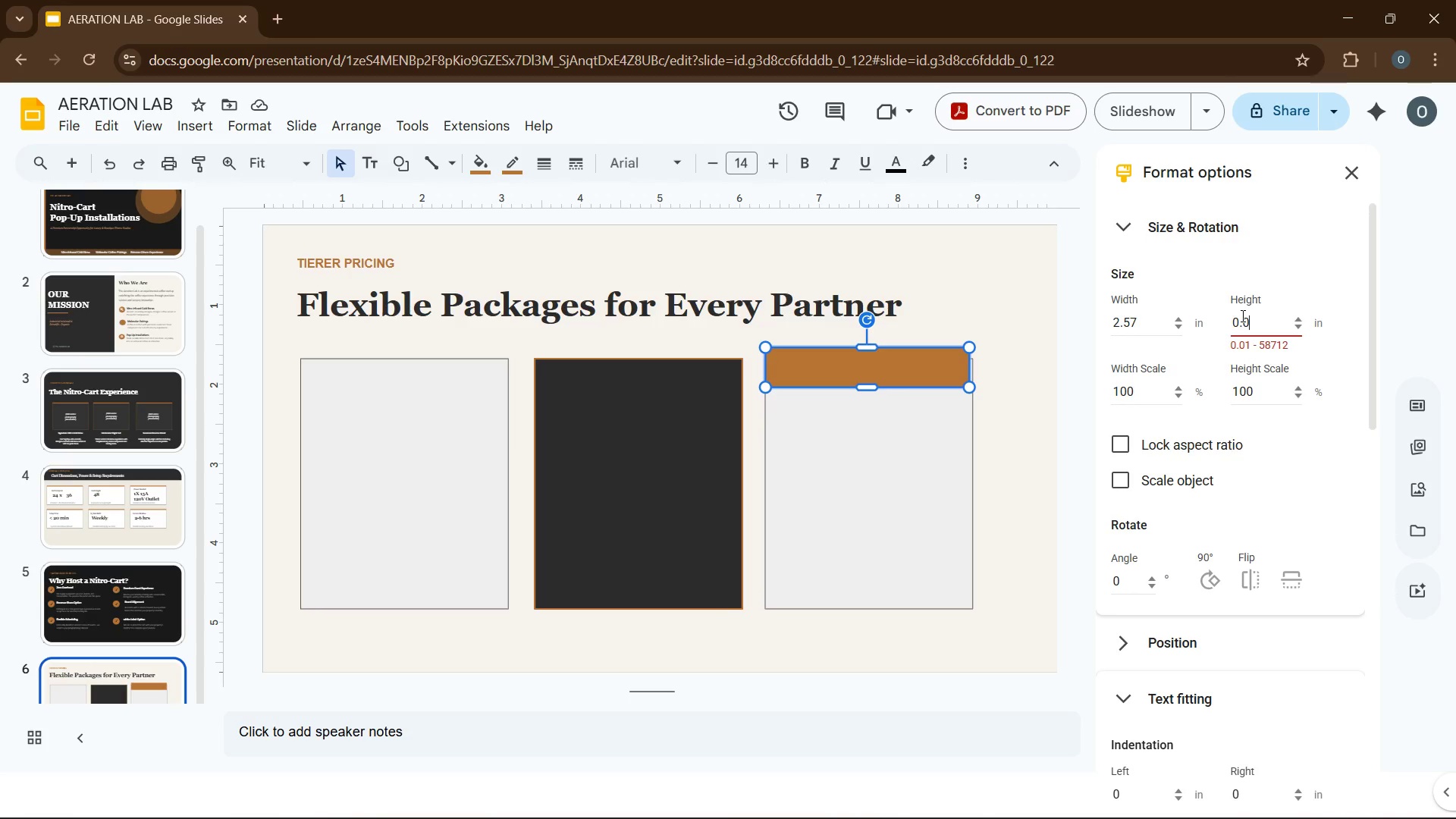 
key(Numpad5)
 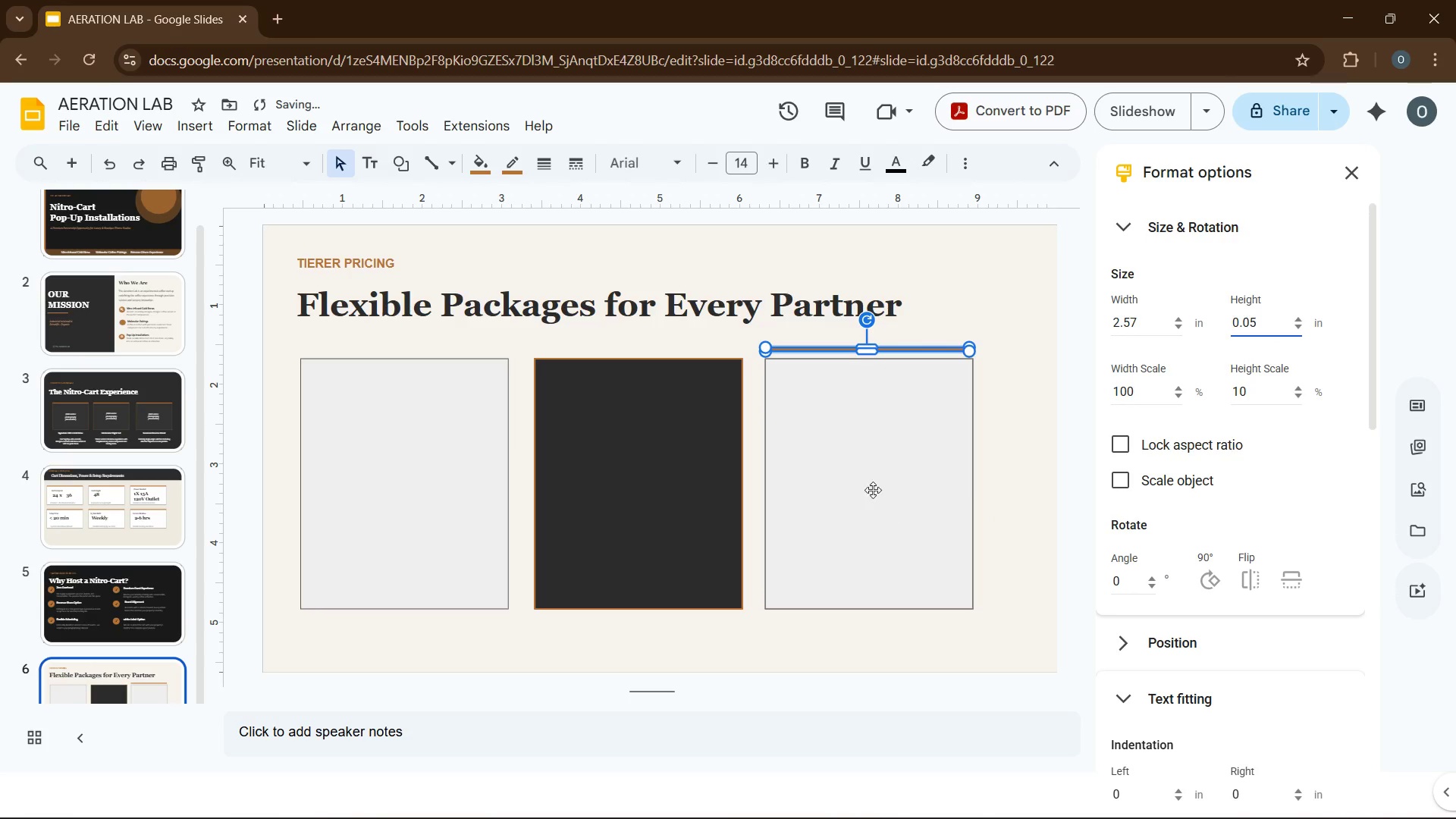 
left_click([1013, 410])
 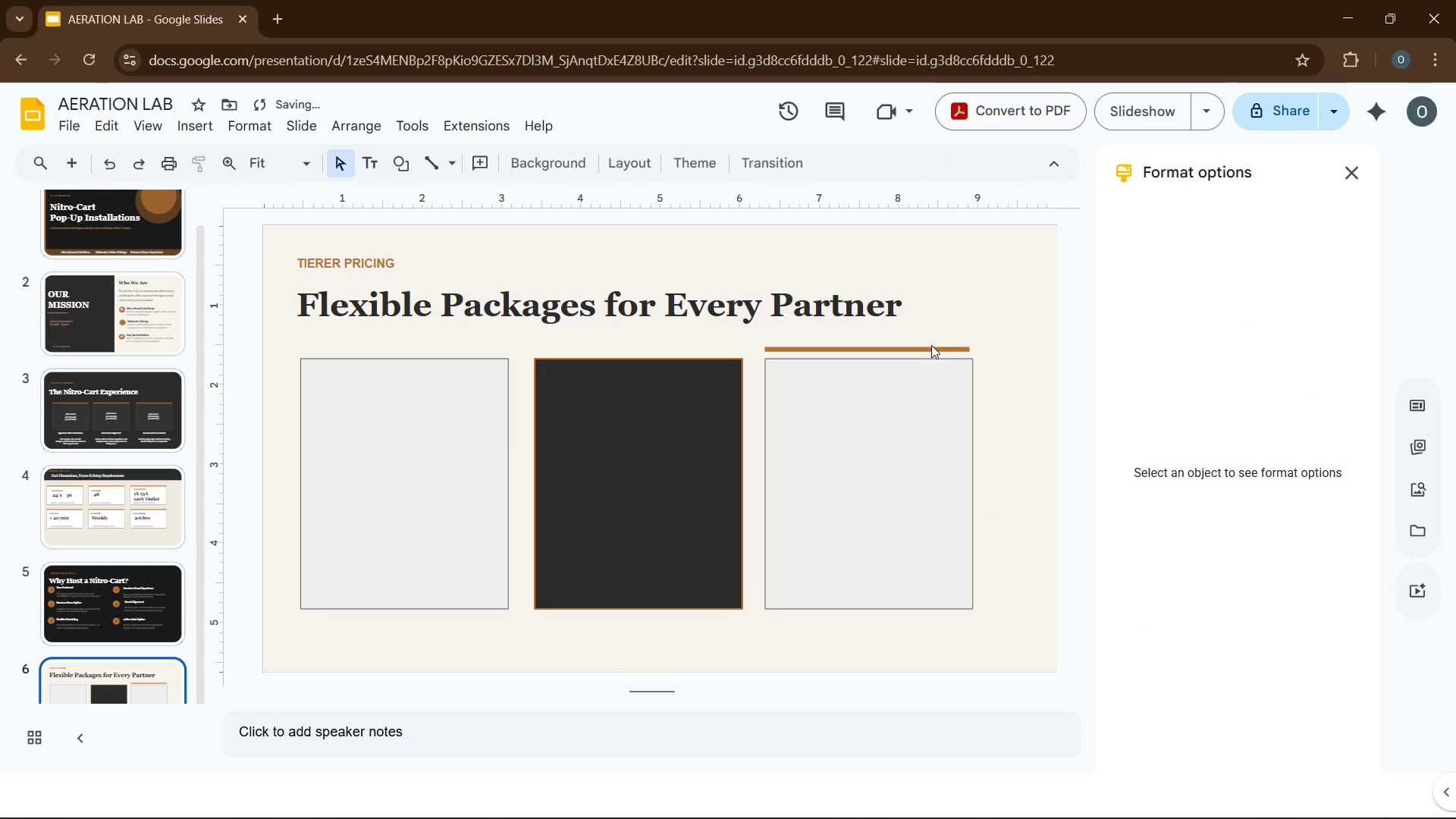 
left_click([931, 345])
 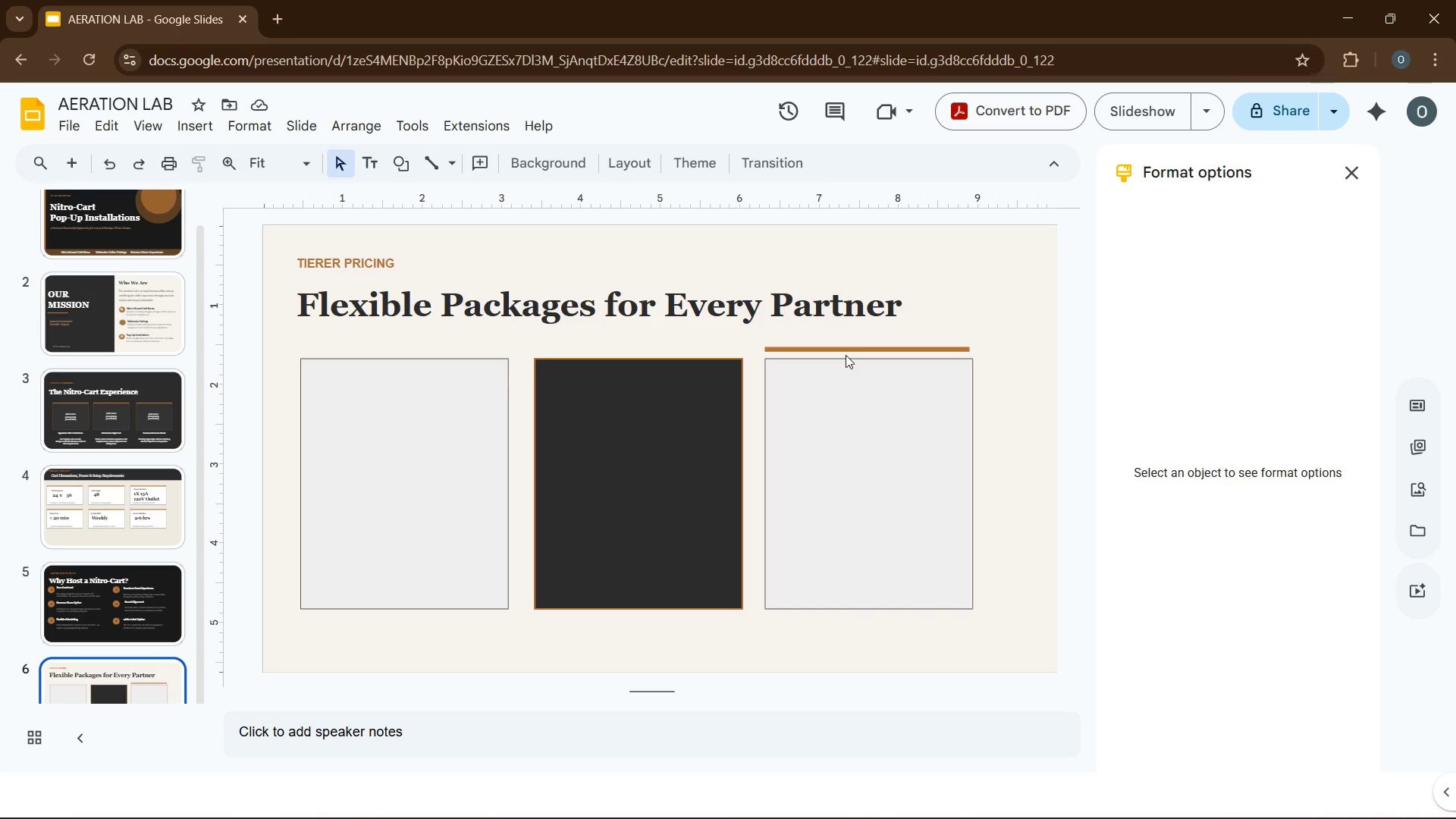 
left_click([846, 349])
 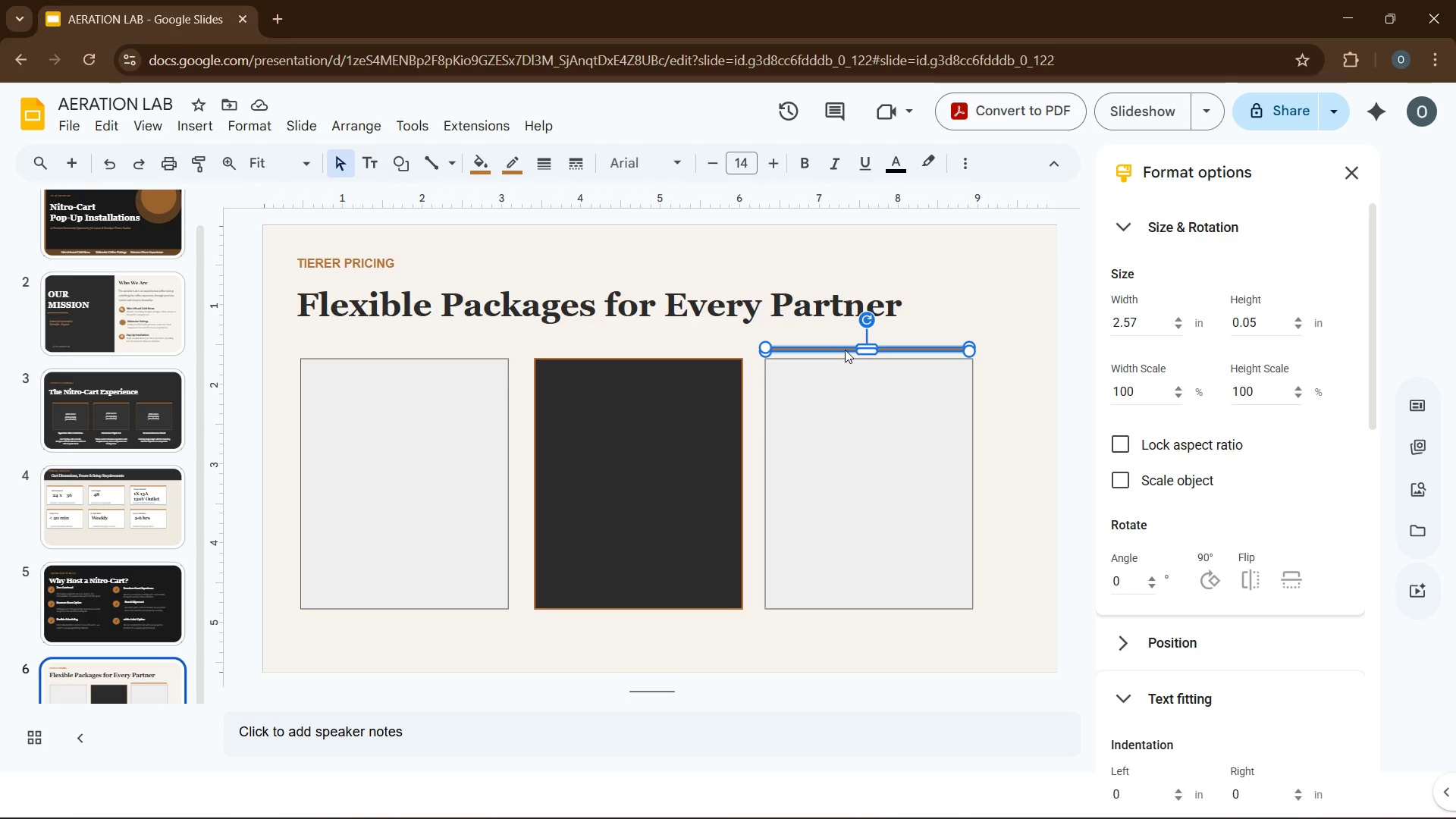 
key(Control+D)
 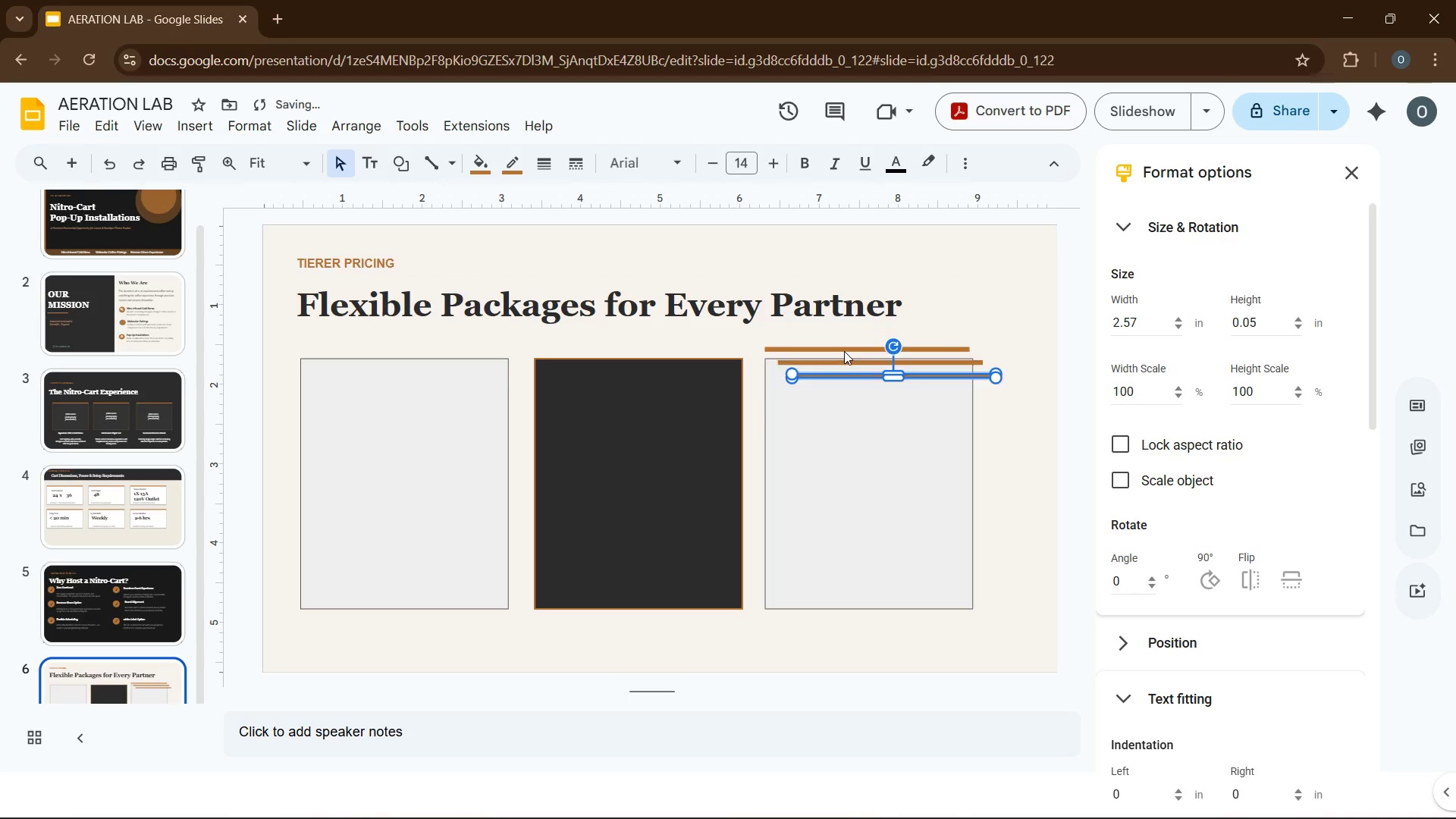 
key(Control+D)
 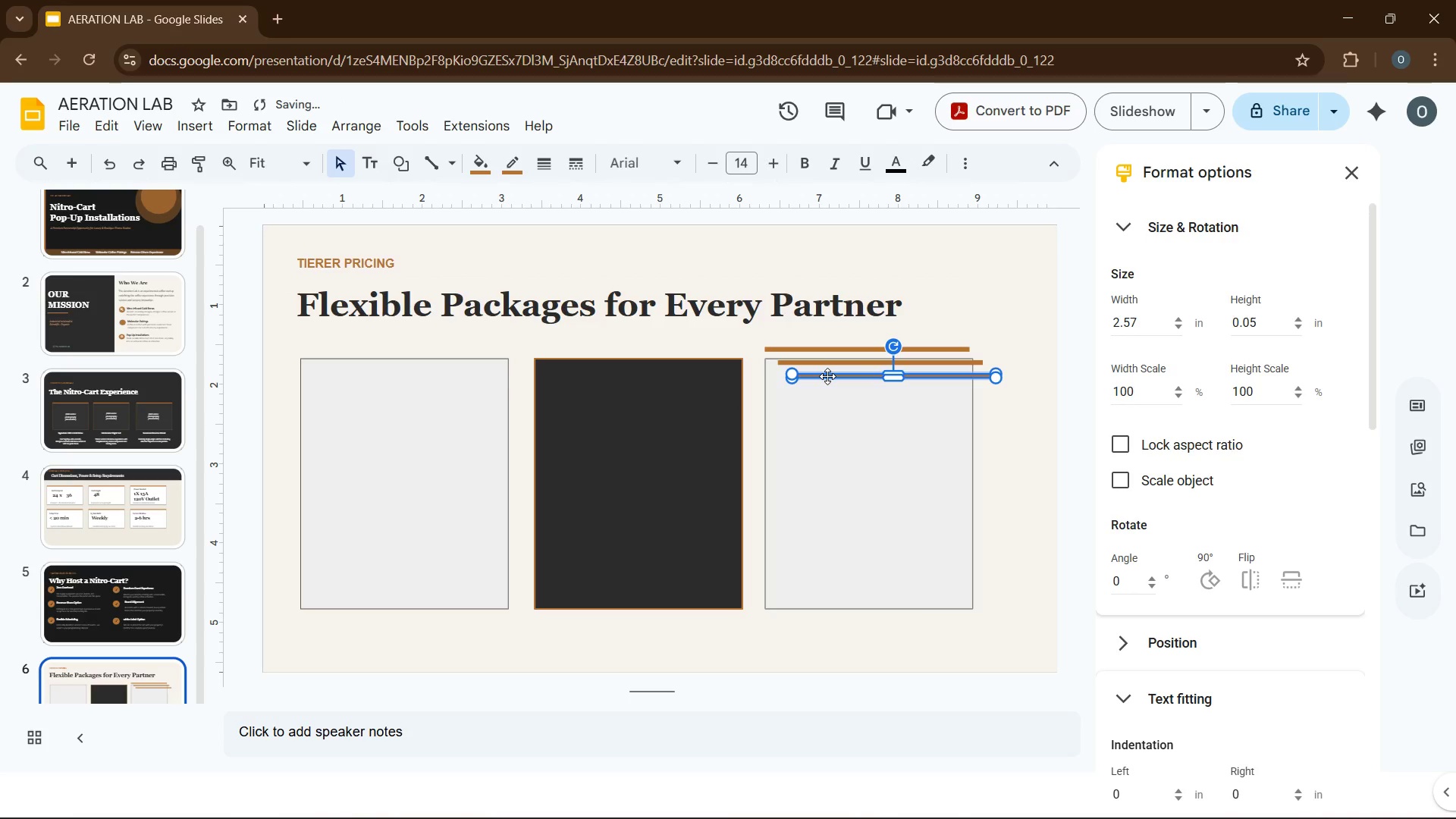 
left_click_drag(start_coordinate=[827, 376], to_coordinate=[573, 358])
 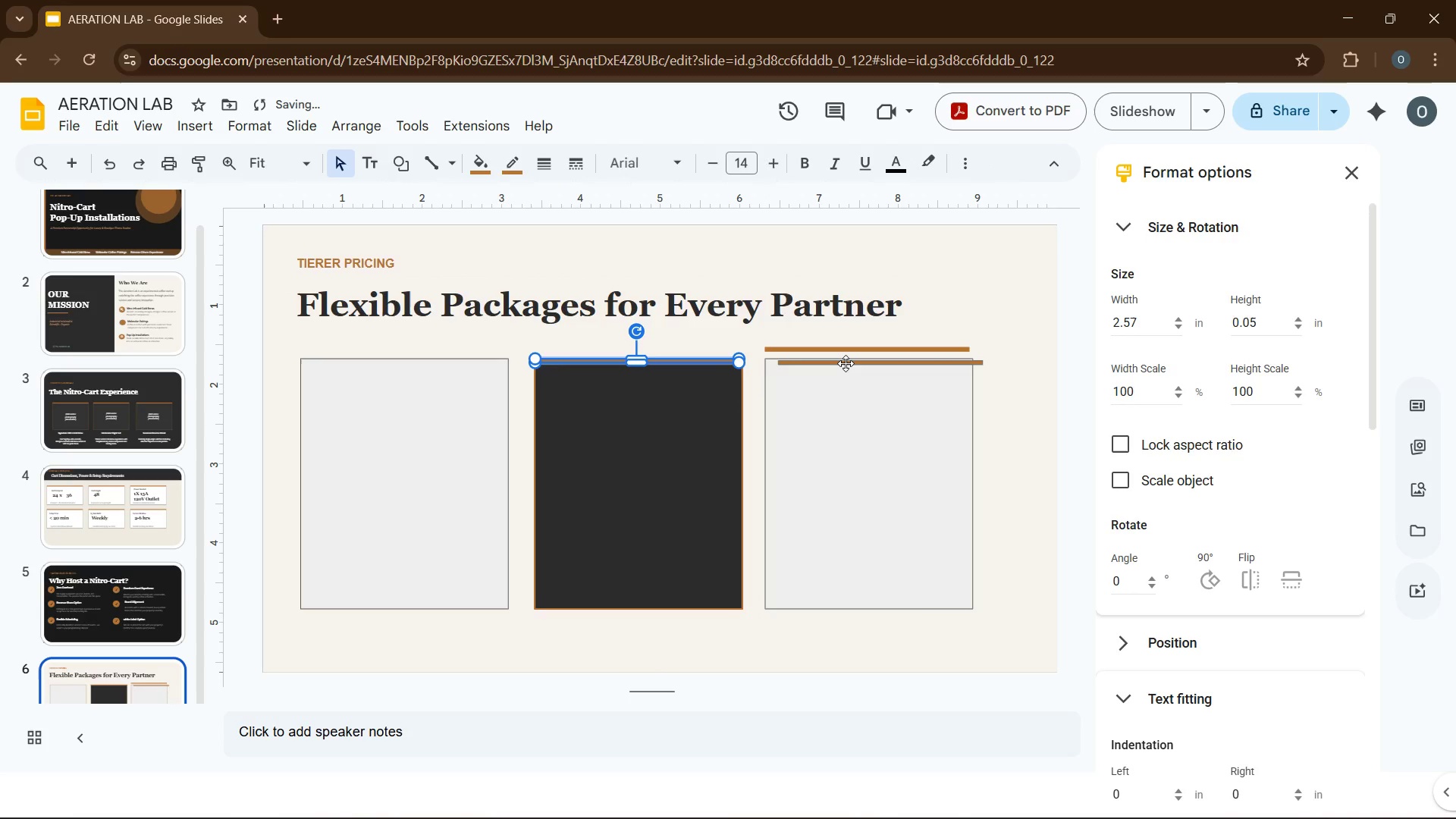 
left_click_drag(start_coordinate=[846, 363], to_coordinate=[366, 365])
 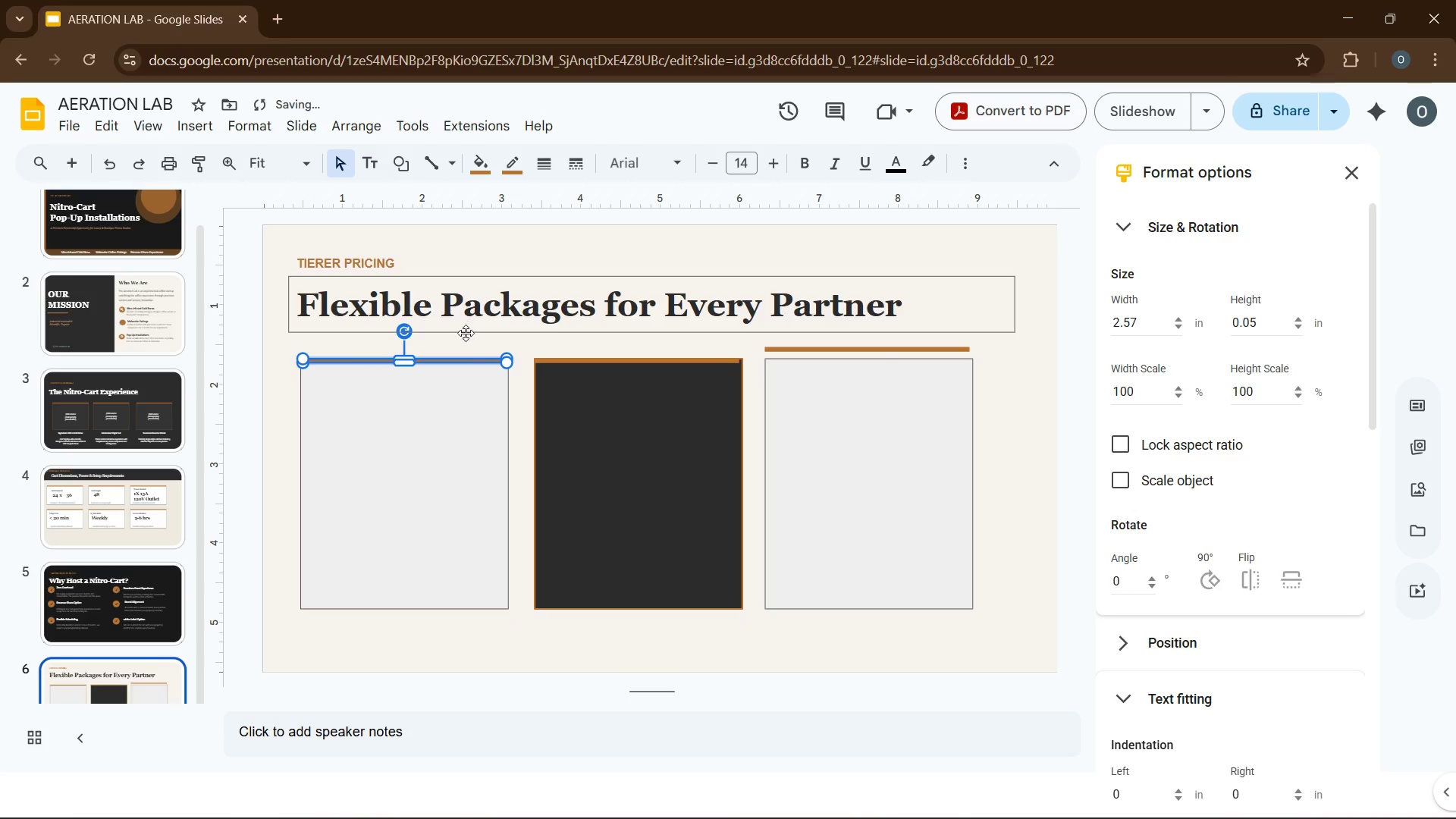 
left_click([466, 340])
 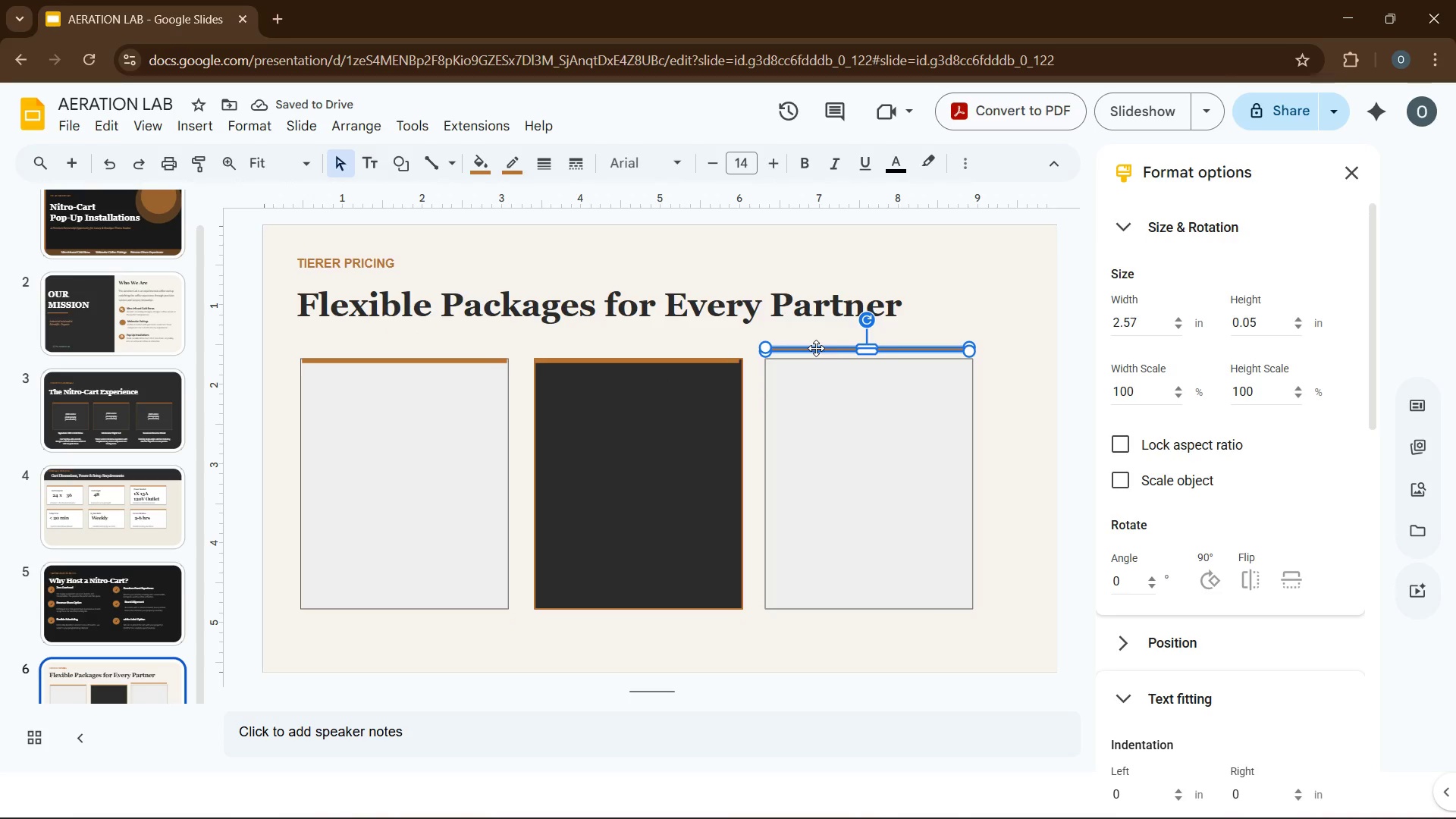 
wait(5.09)
 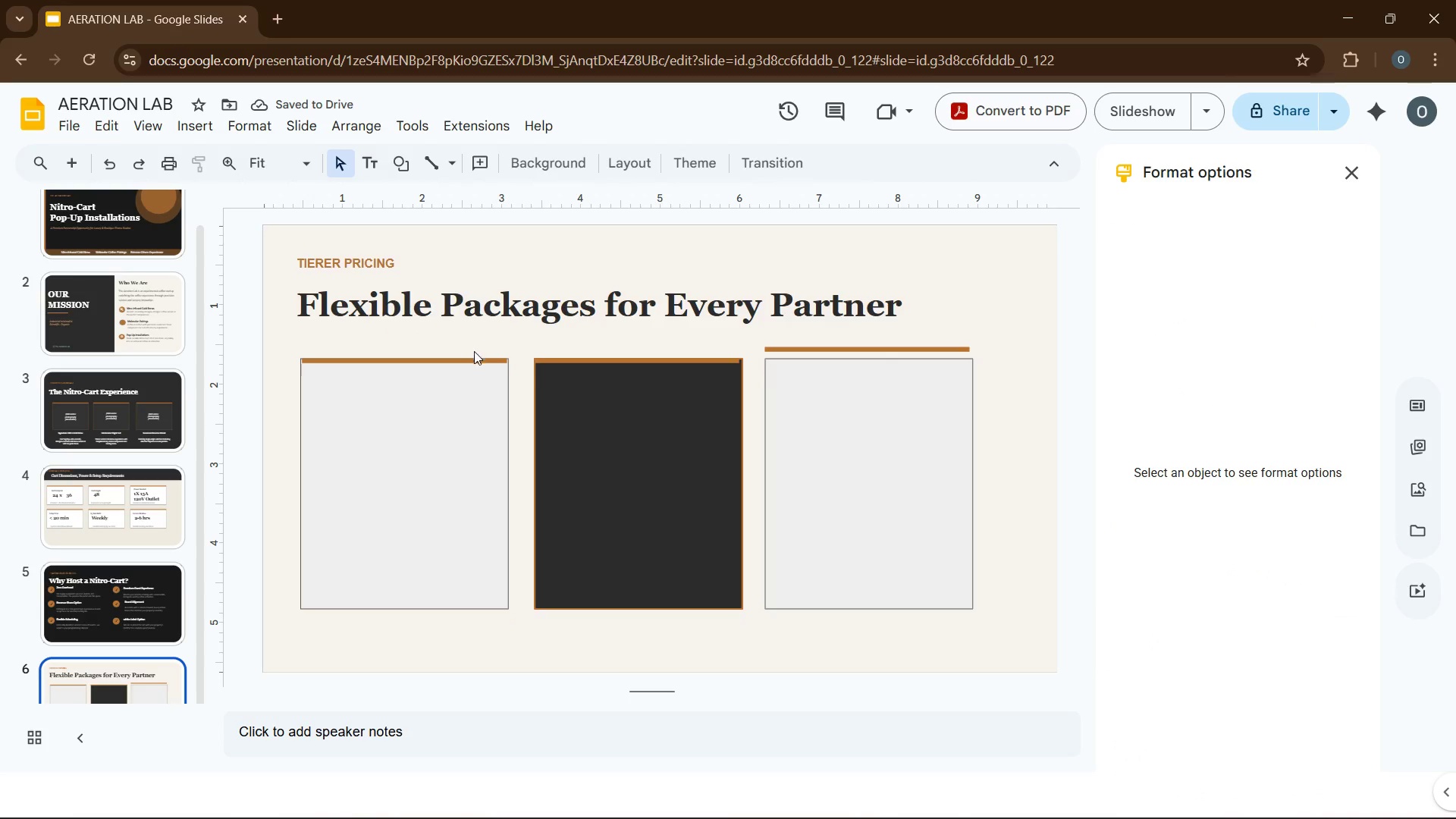 
left_click_drag(start_coordinate=[866, 347], to_coordinate=[864, 354])
 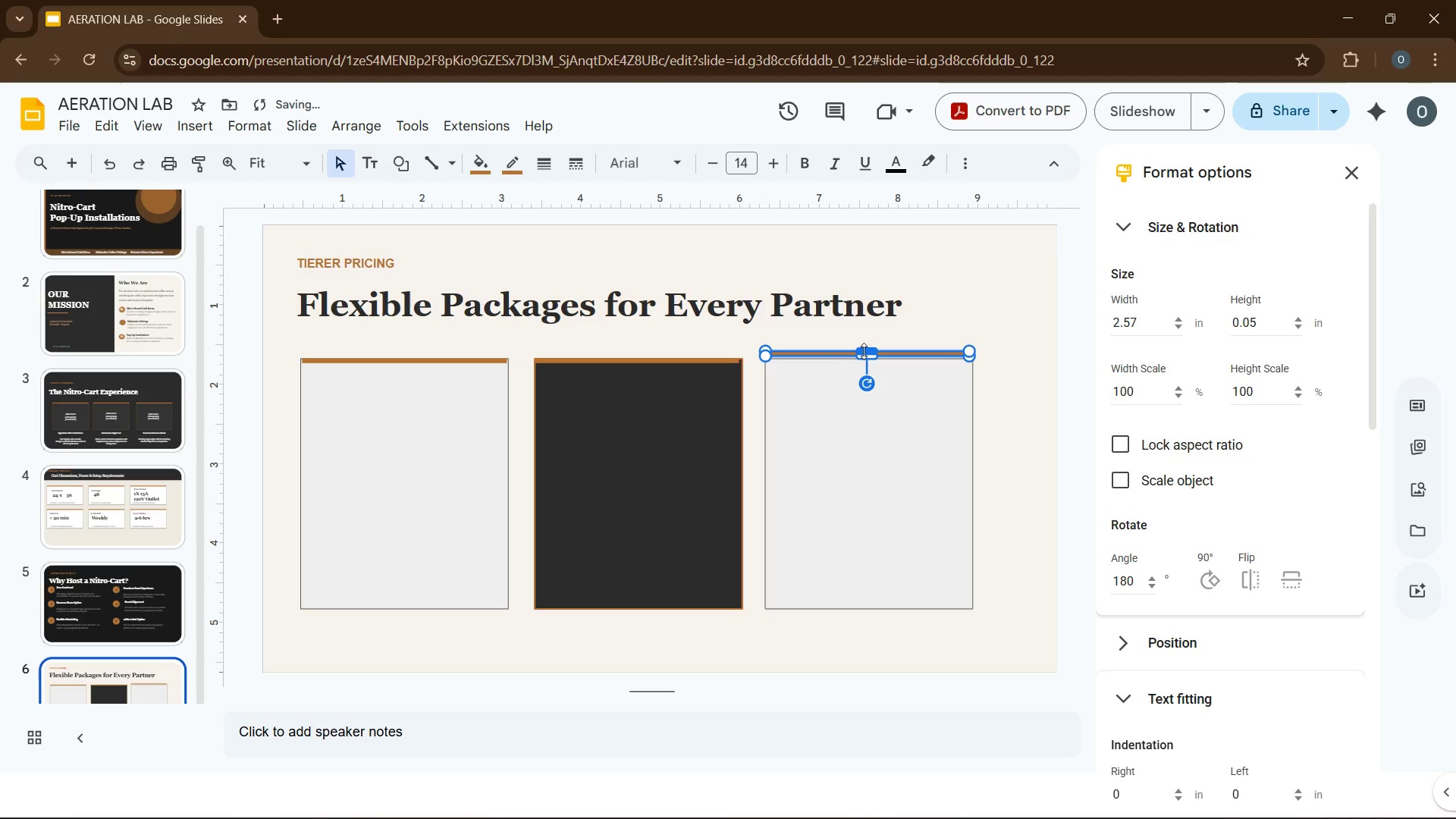 
left_click_drag(start_coordinate=[864, 351], to_coordinate=[865, 344])
 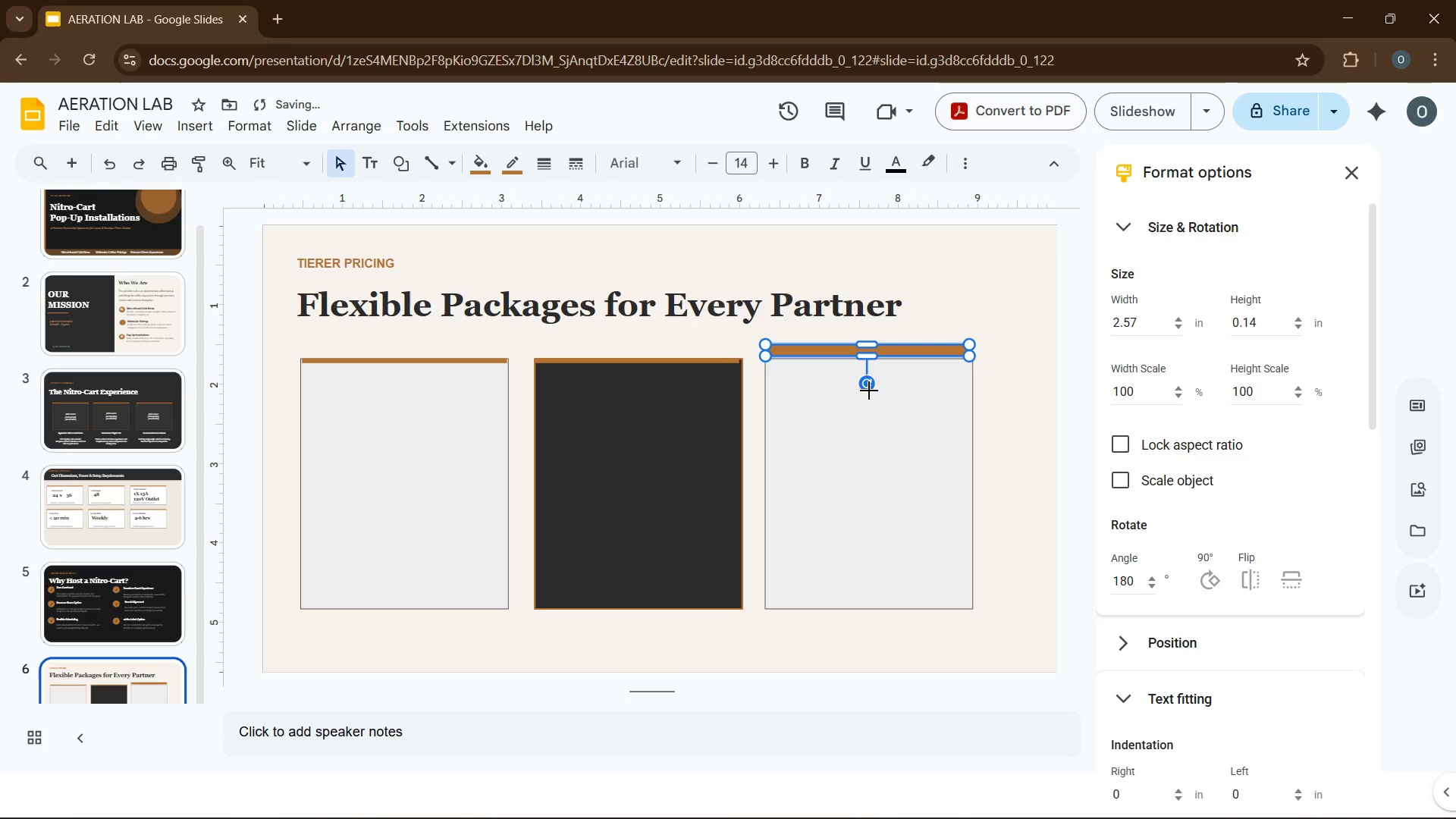 
left_click([871, 391])
 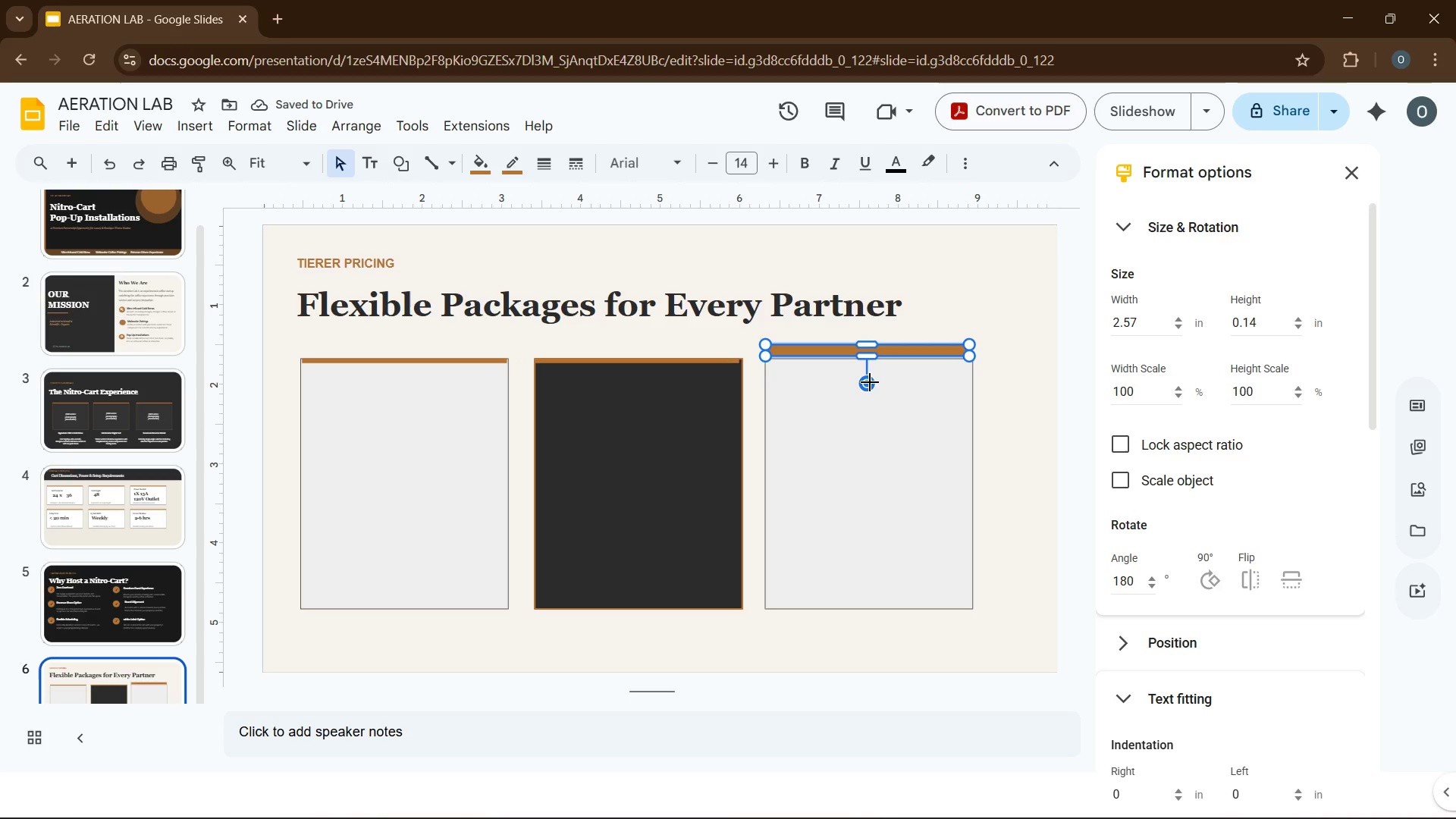 
left_click([870, 382])
 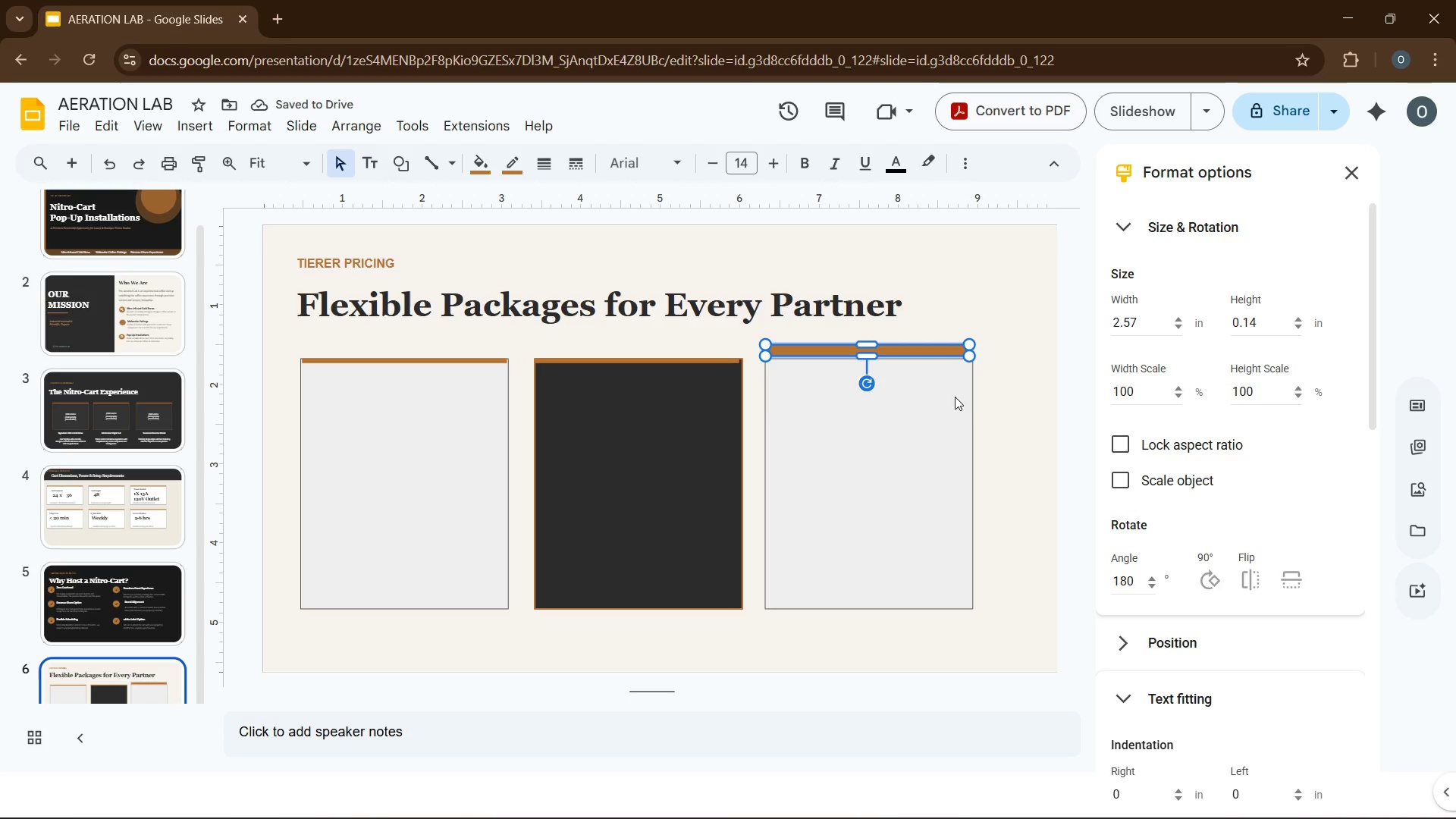 
left_click([985, 401])
 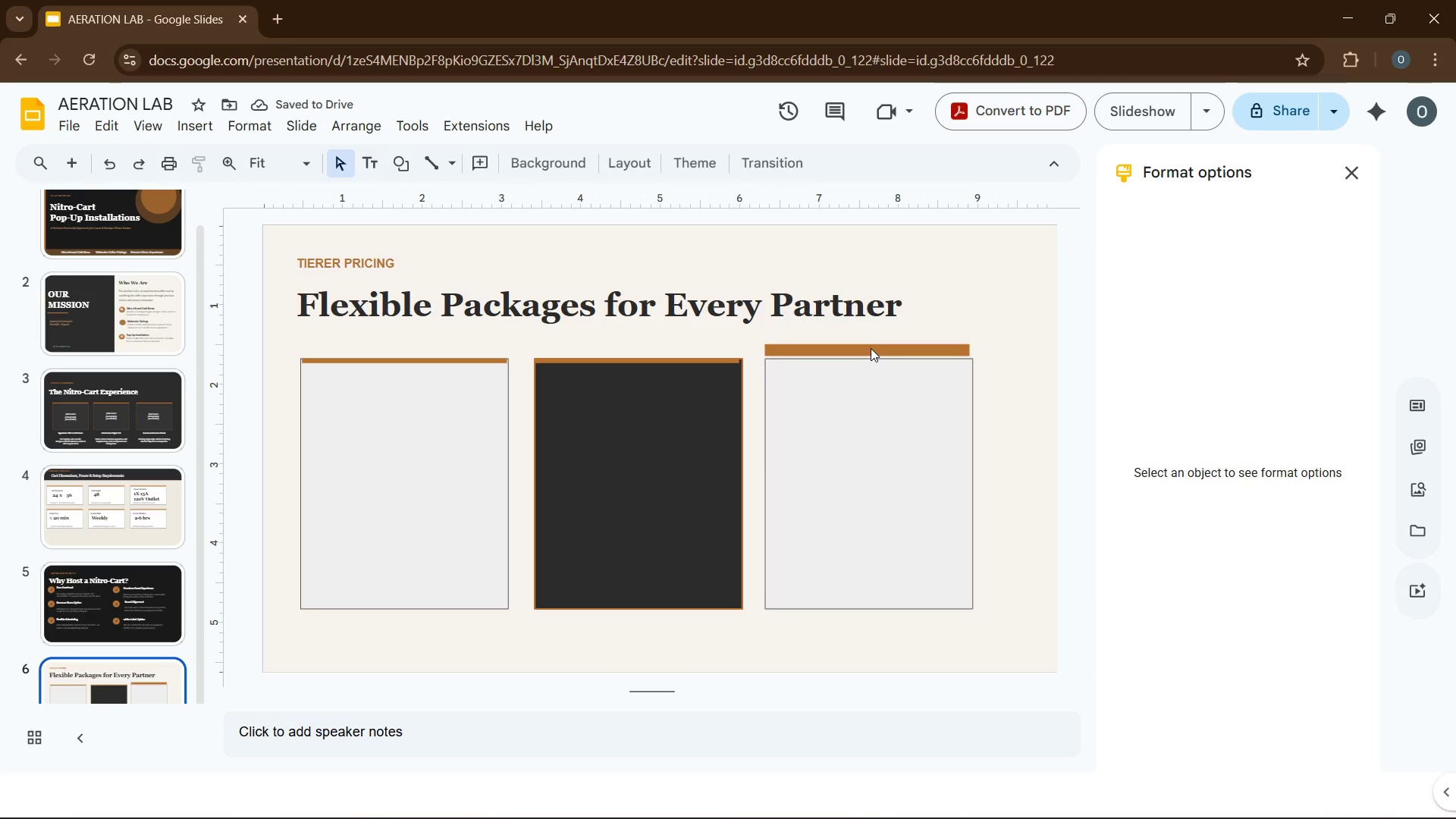 
left_click([871, 348])
 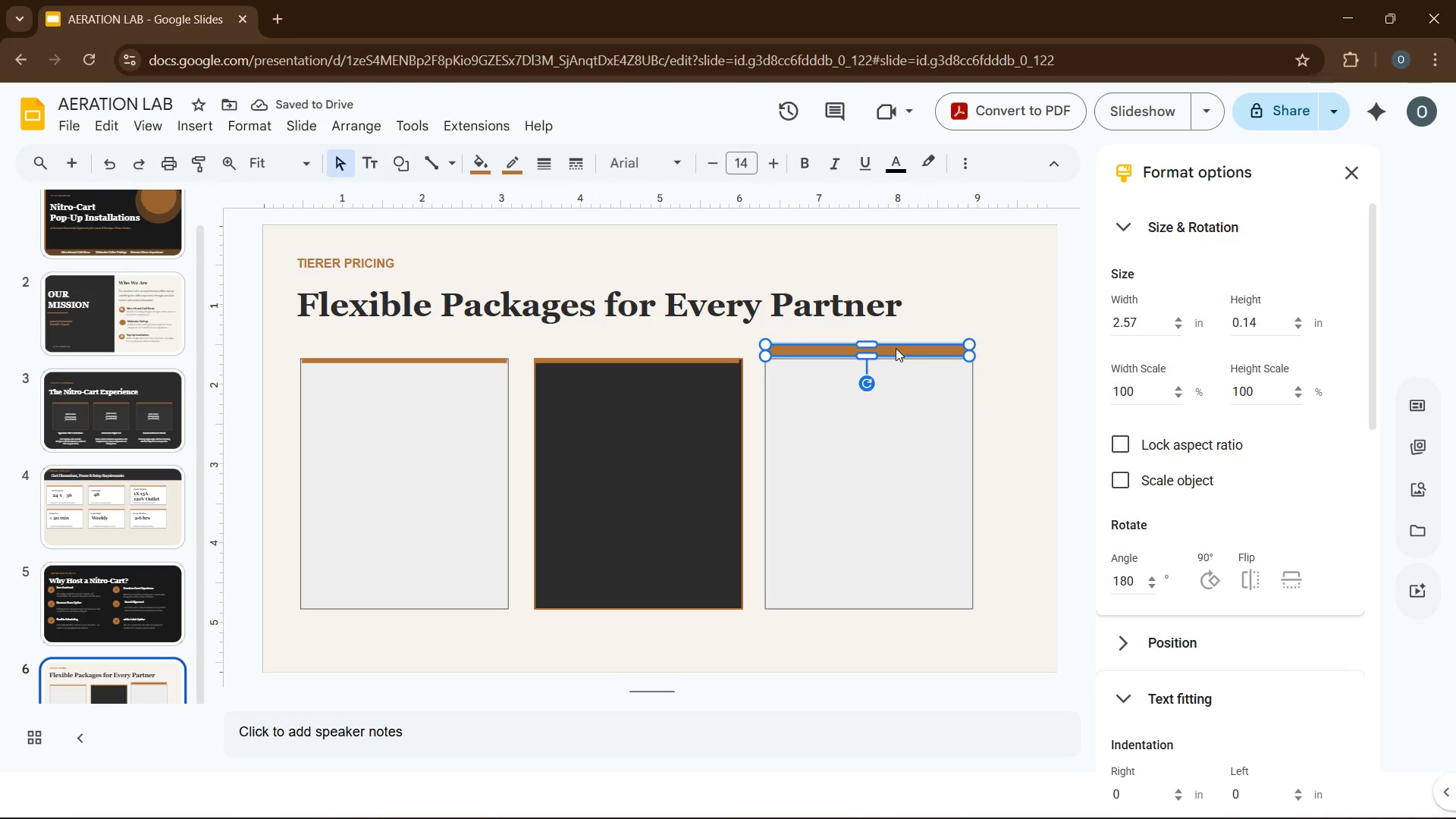 
left_click_drag(start_coordinate=[896, 348], to_coordinate=[902, 369])
 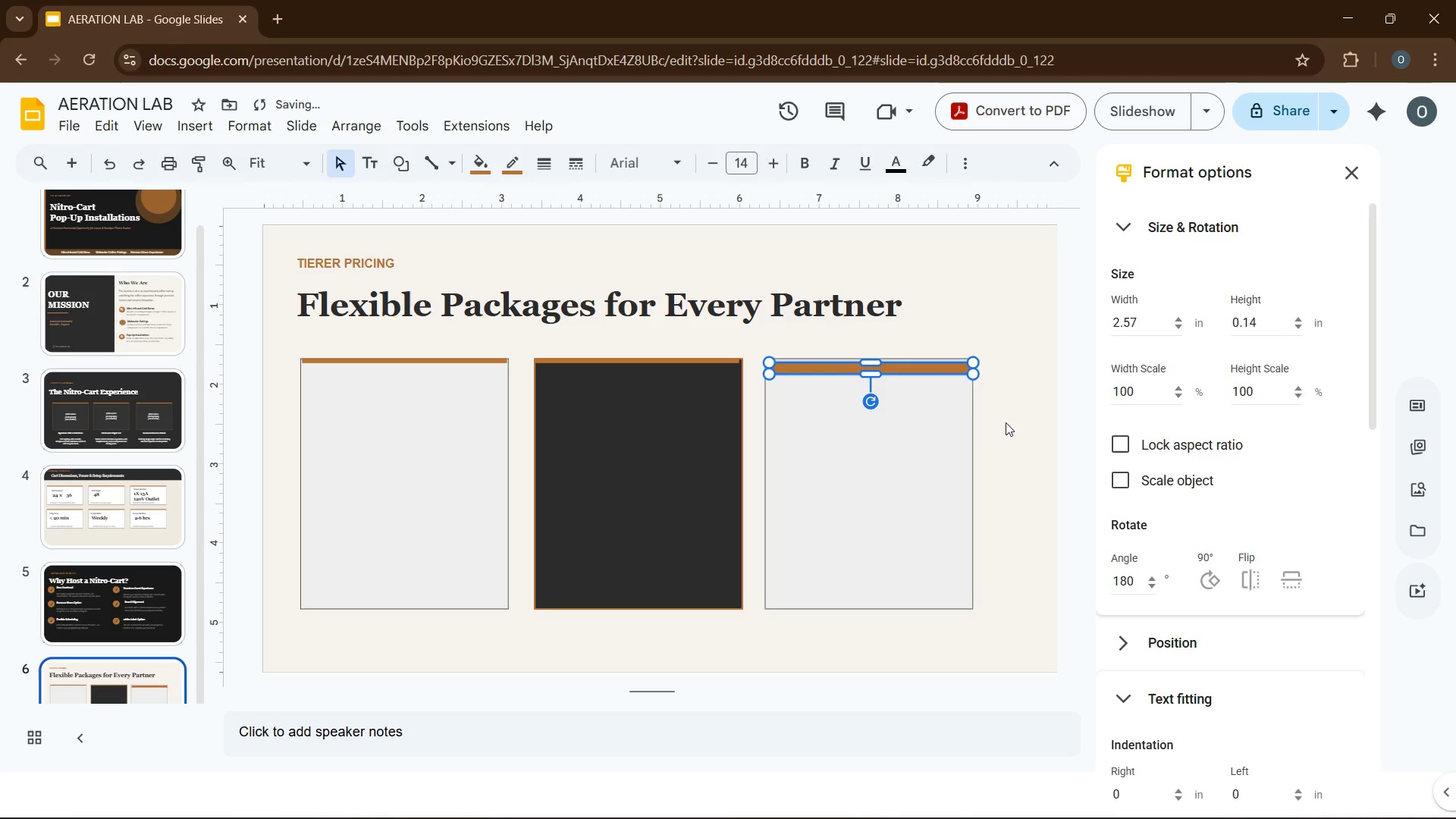 
left_click([1030, 432])
 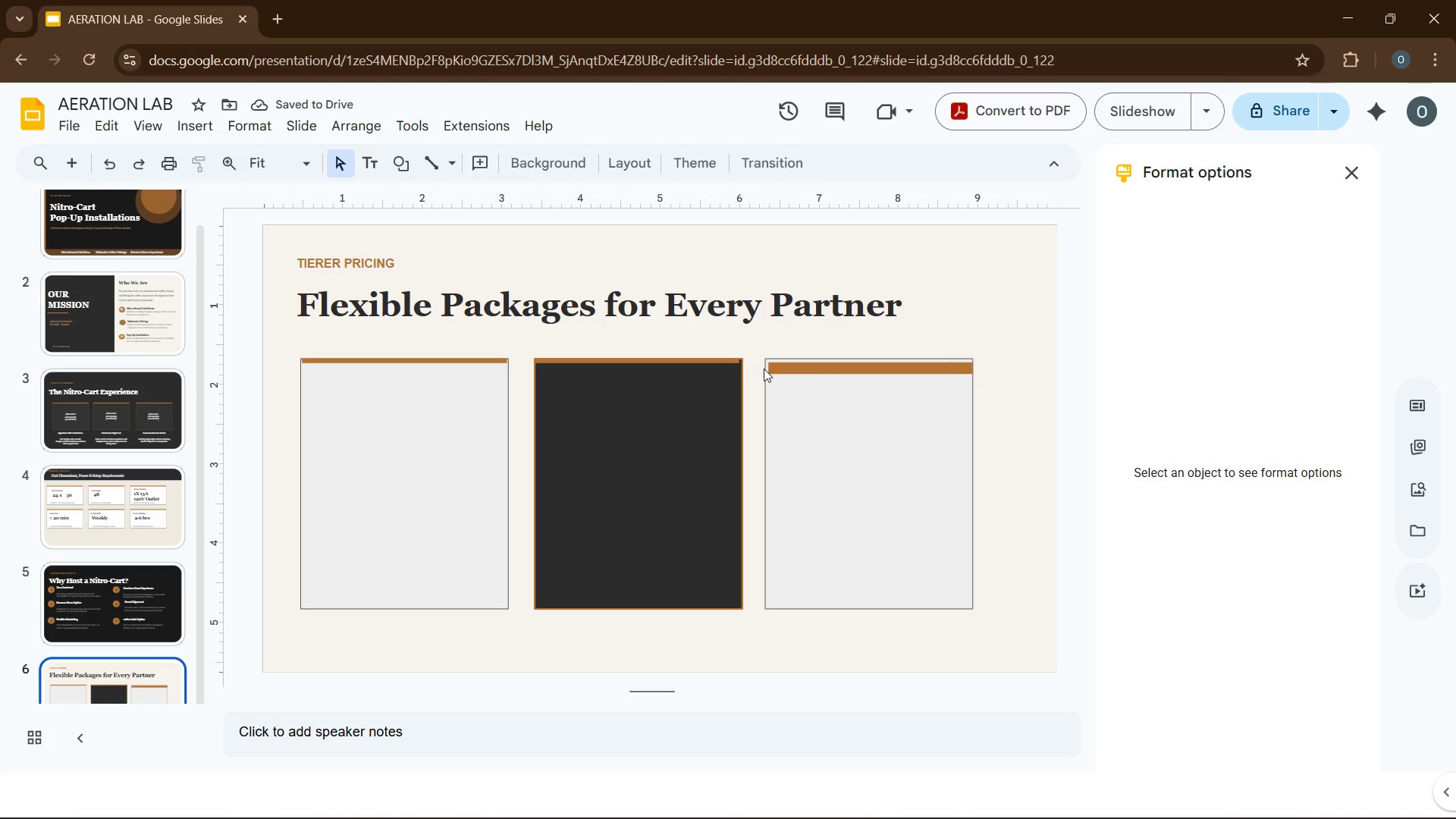 
wait(8.08)
 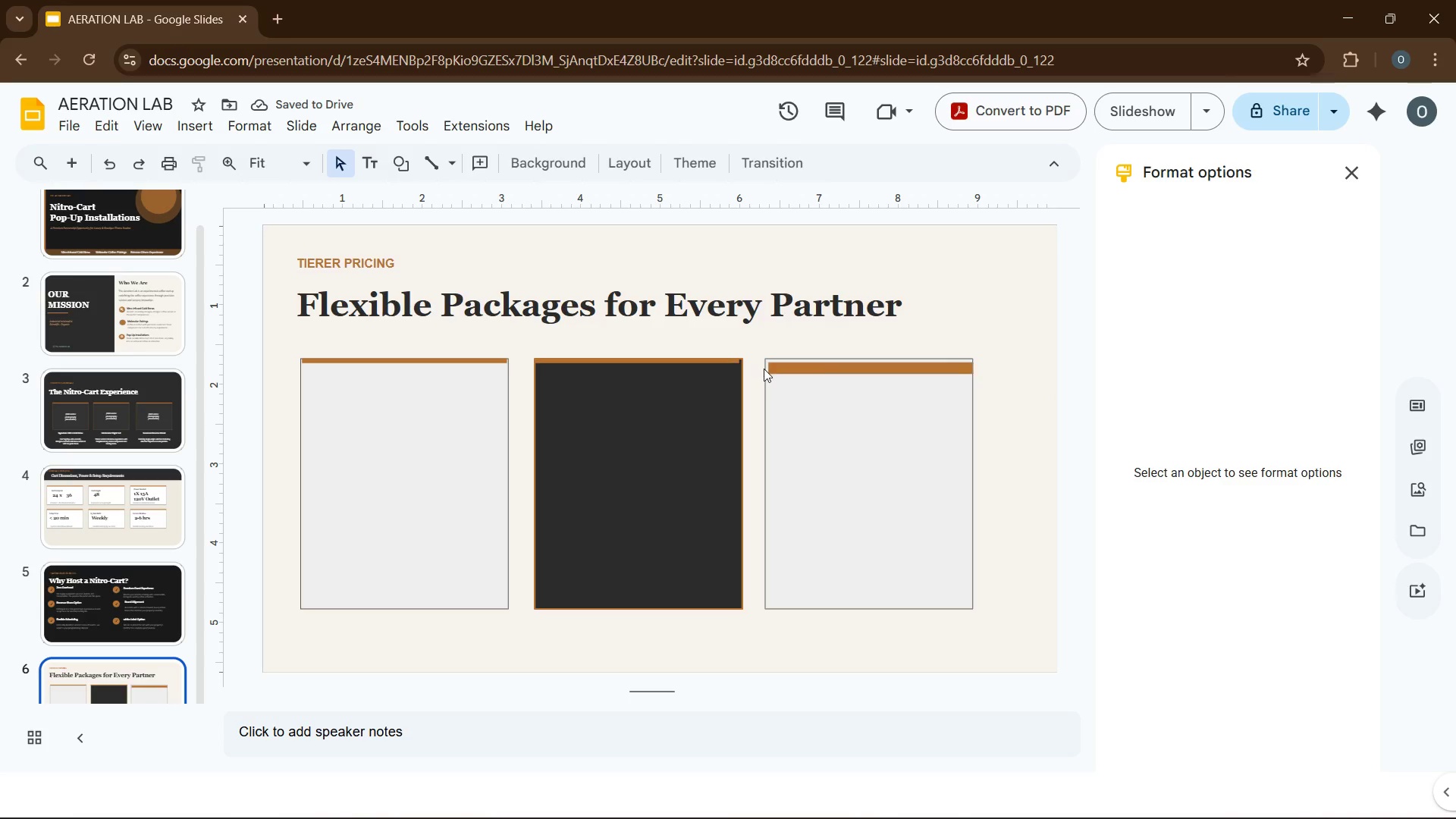 
left_click([836, 333])
 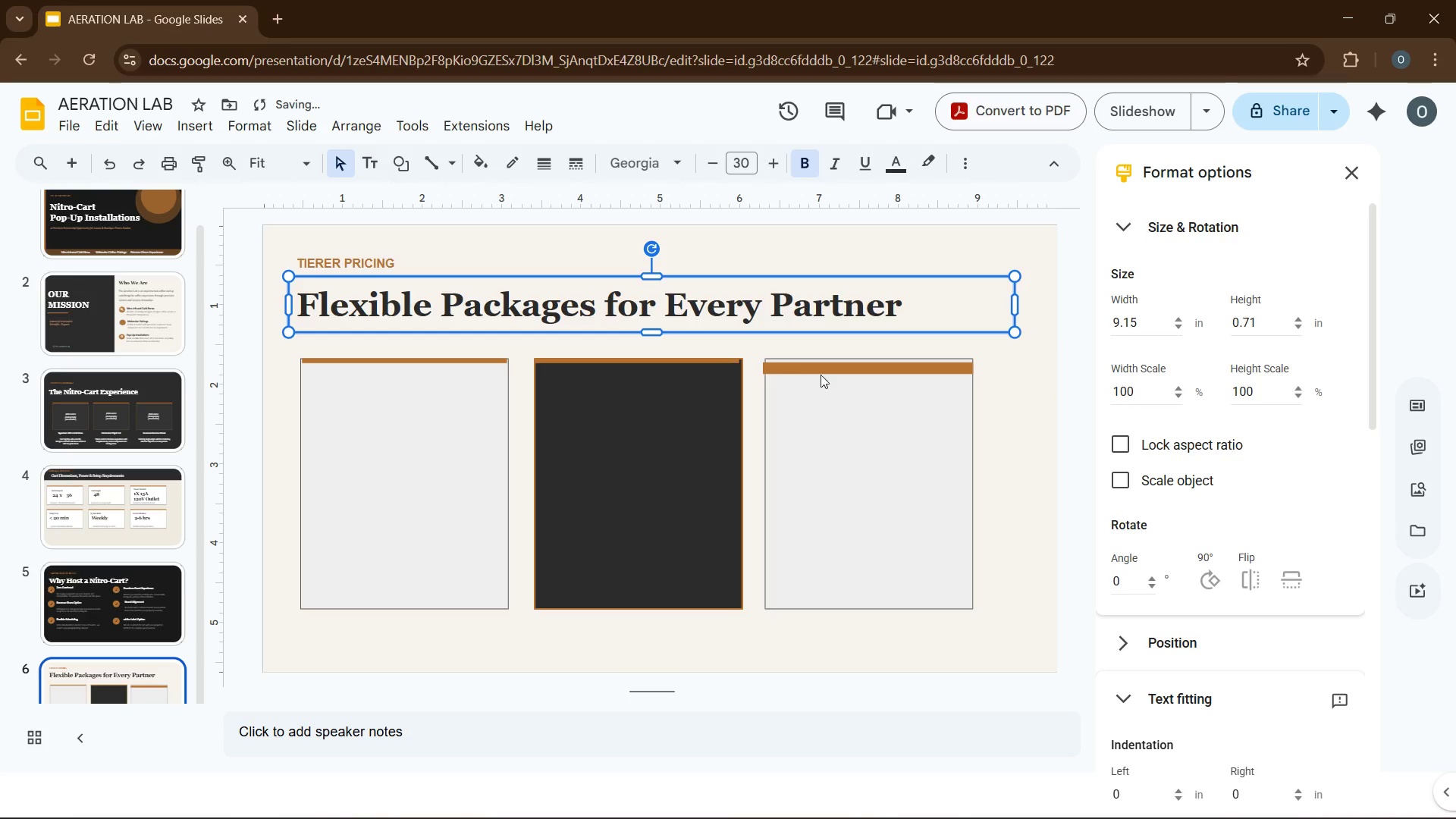 
left_click([792, 364])
 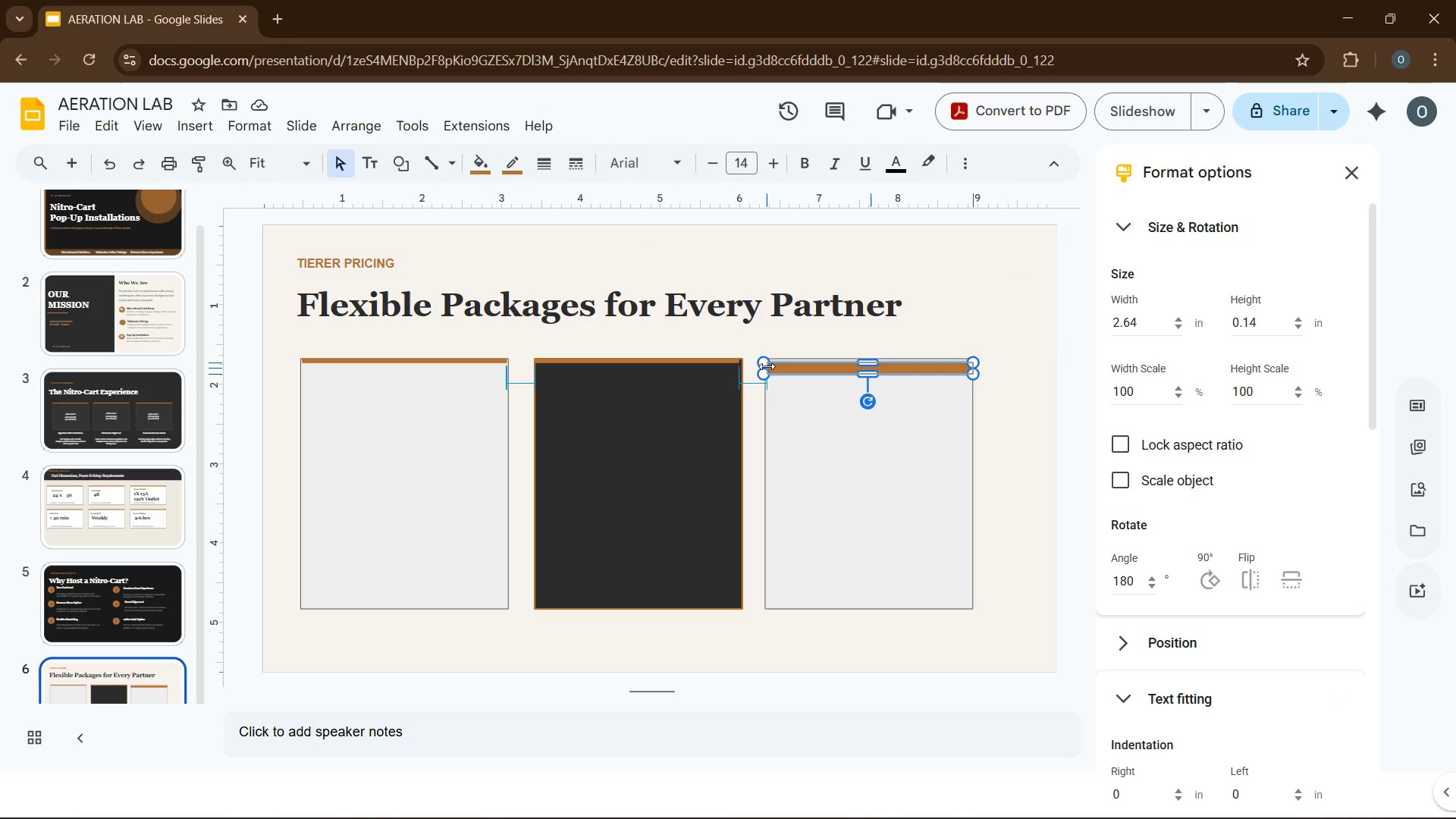 
wait(7.41)
 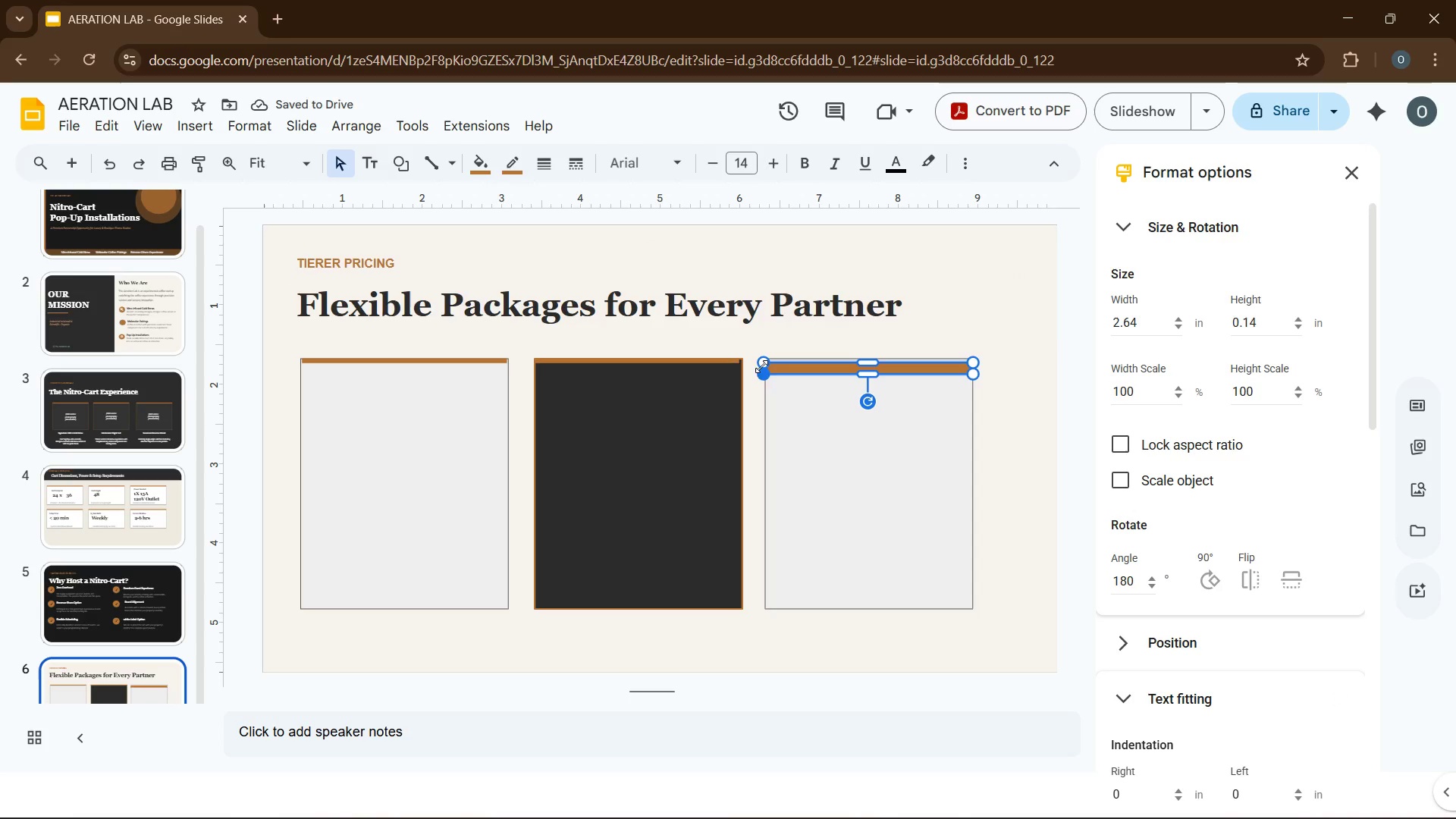 
left_click([808, 336])
 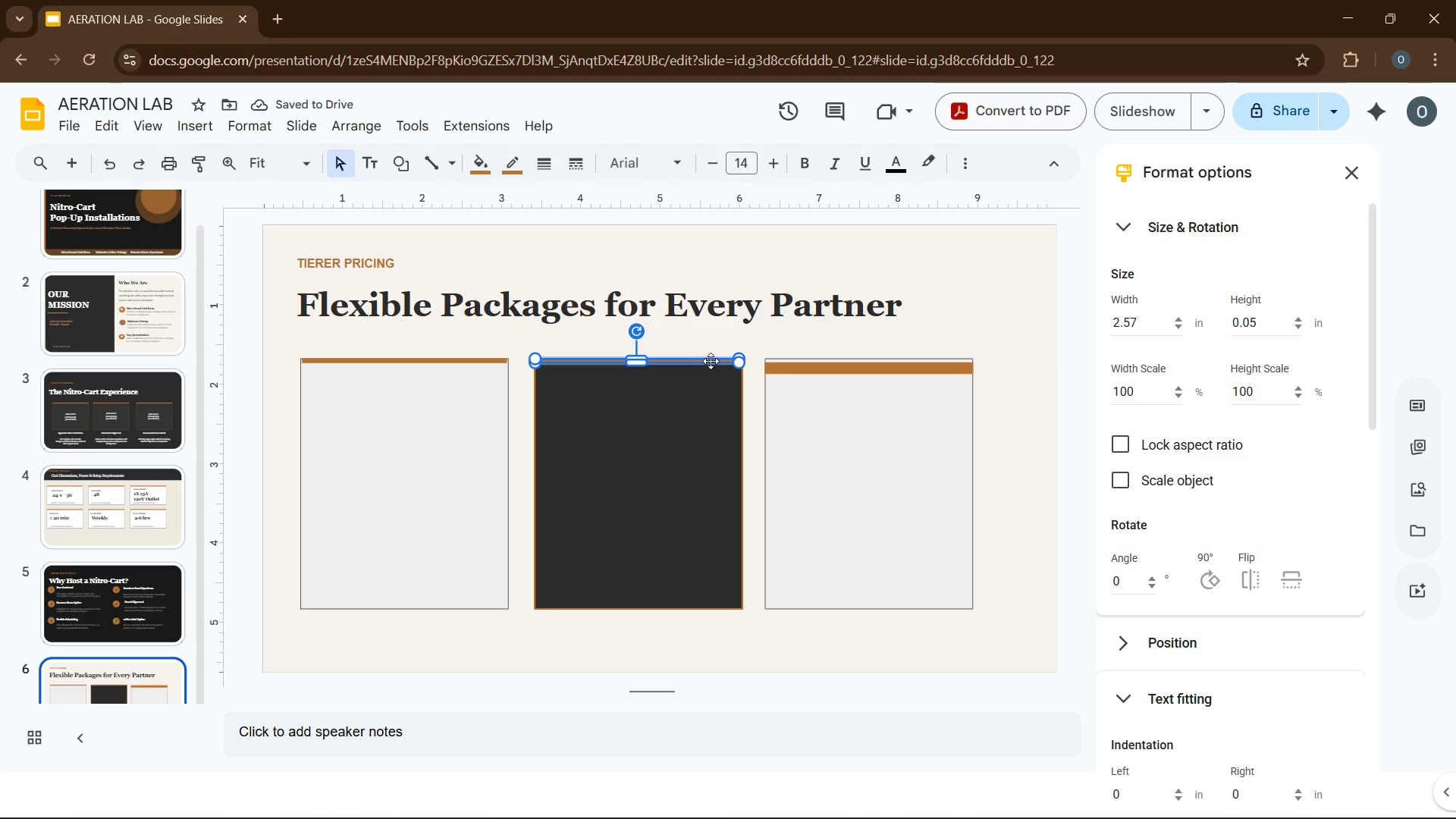 
key(Backspace)
 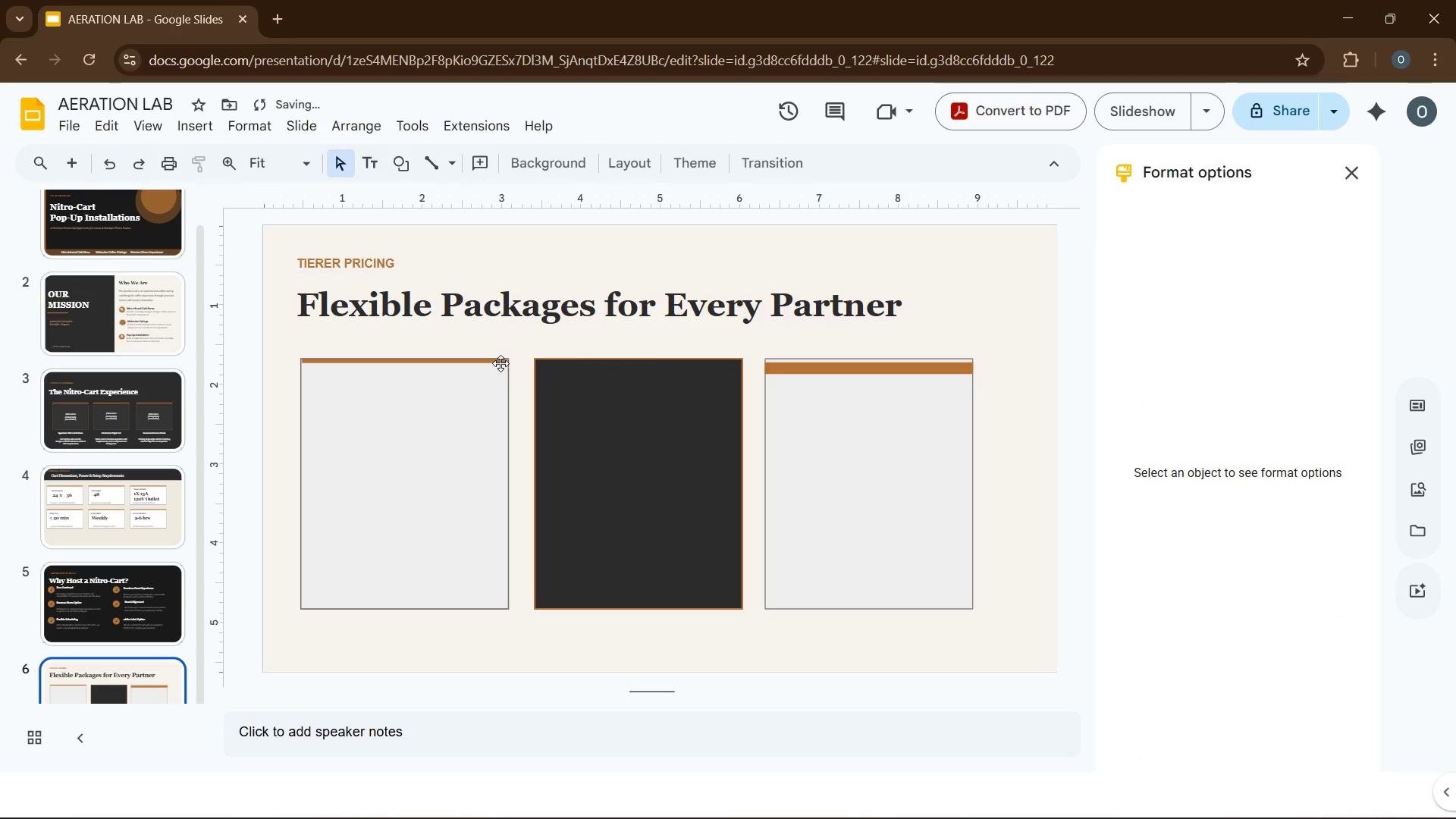 
left_click([498, 361])
 